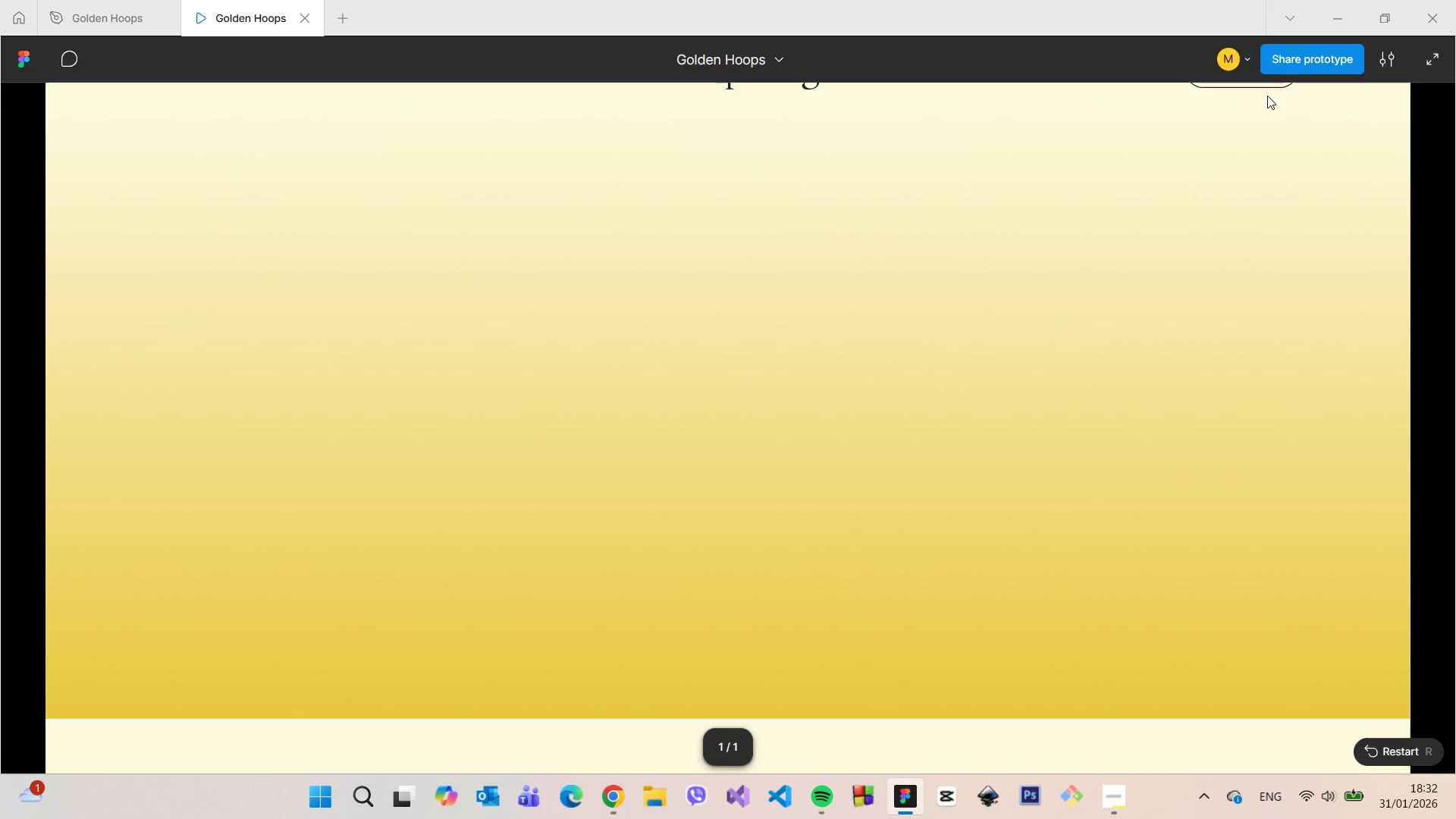 
left_click([1424, 61])
 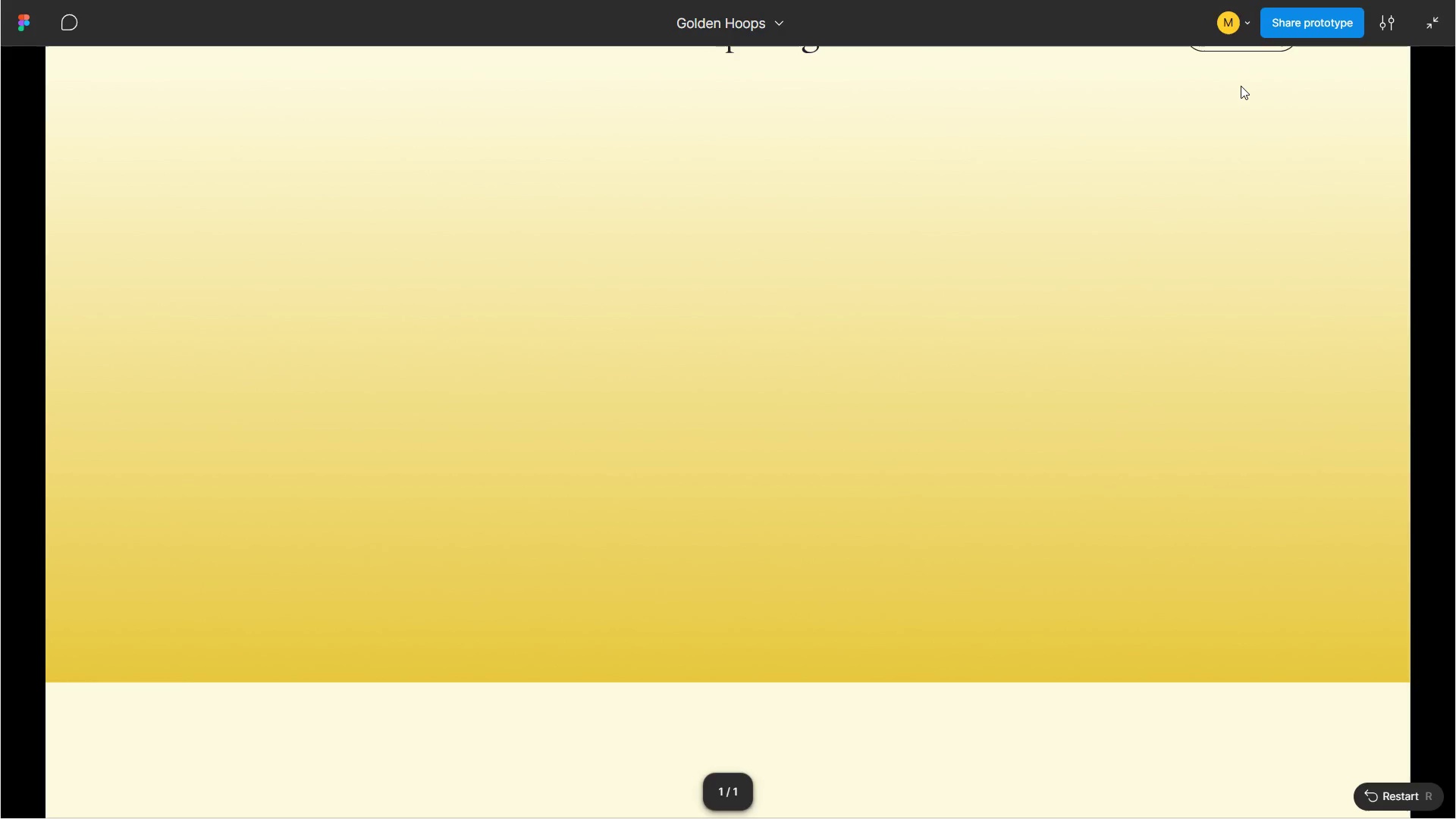 
wait(23.17)
 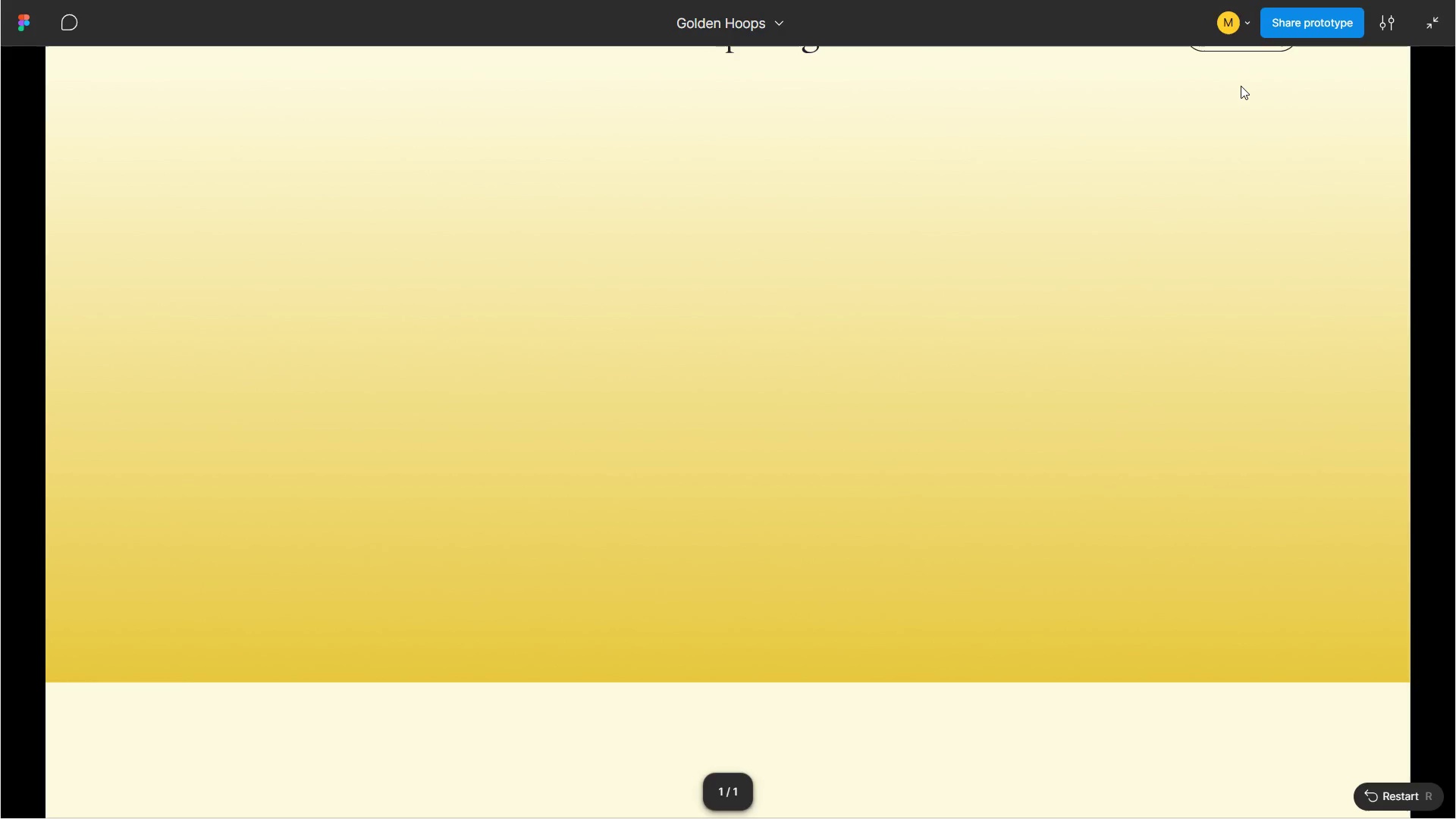 
left_click([1427, 8])
 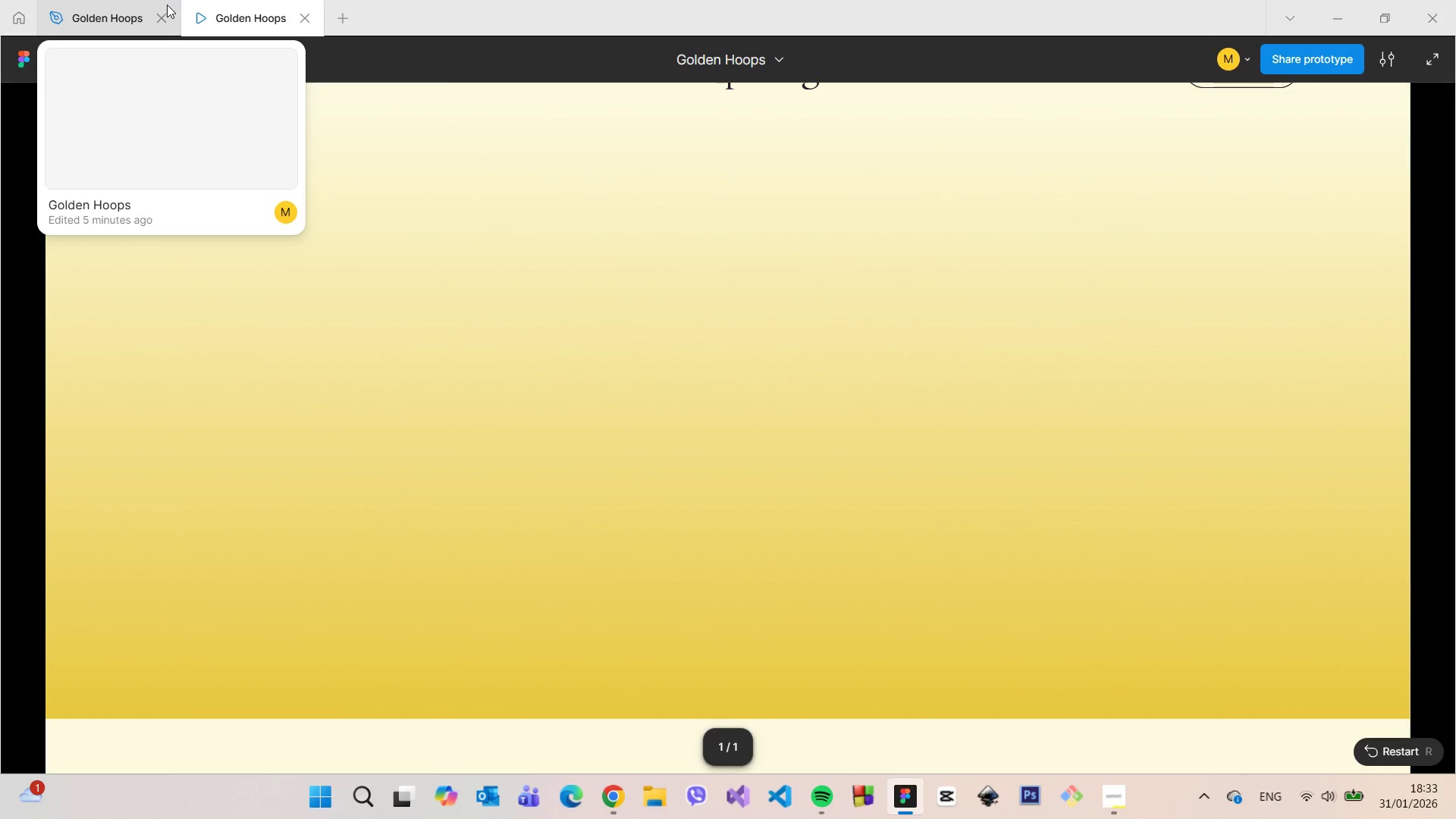 
left_click([298, 21])
 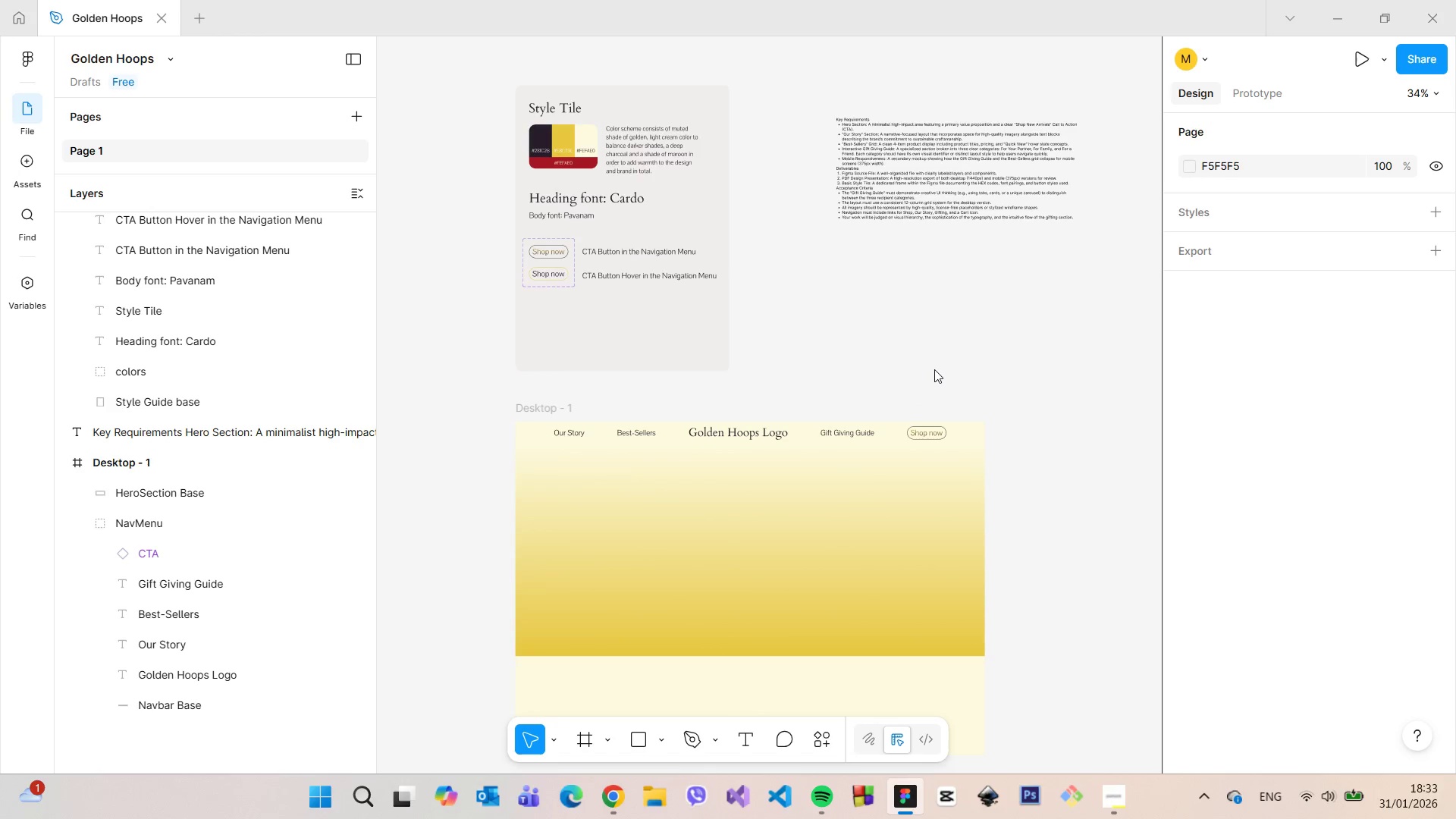 
left_click([925, 380])
 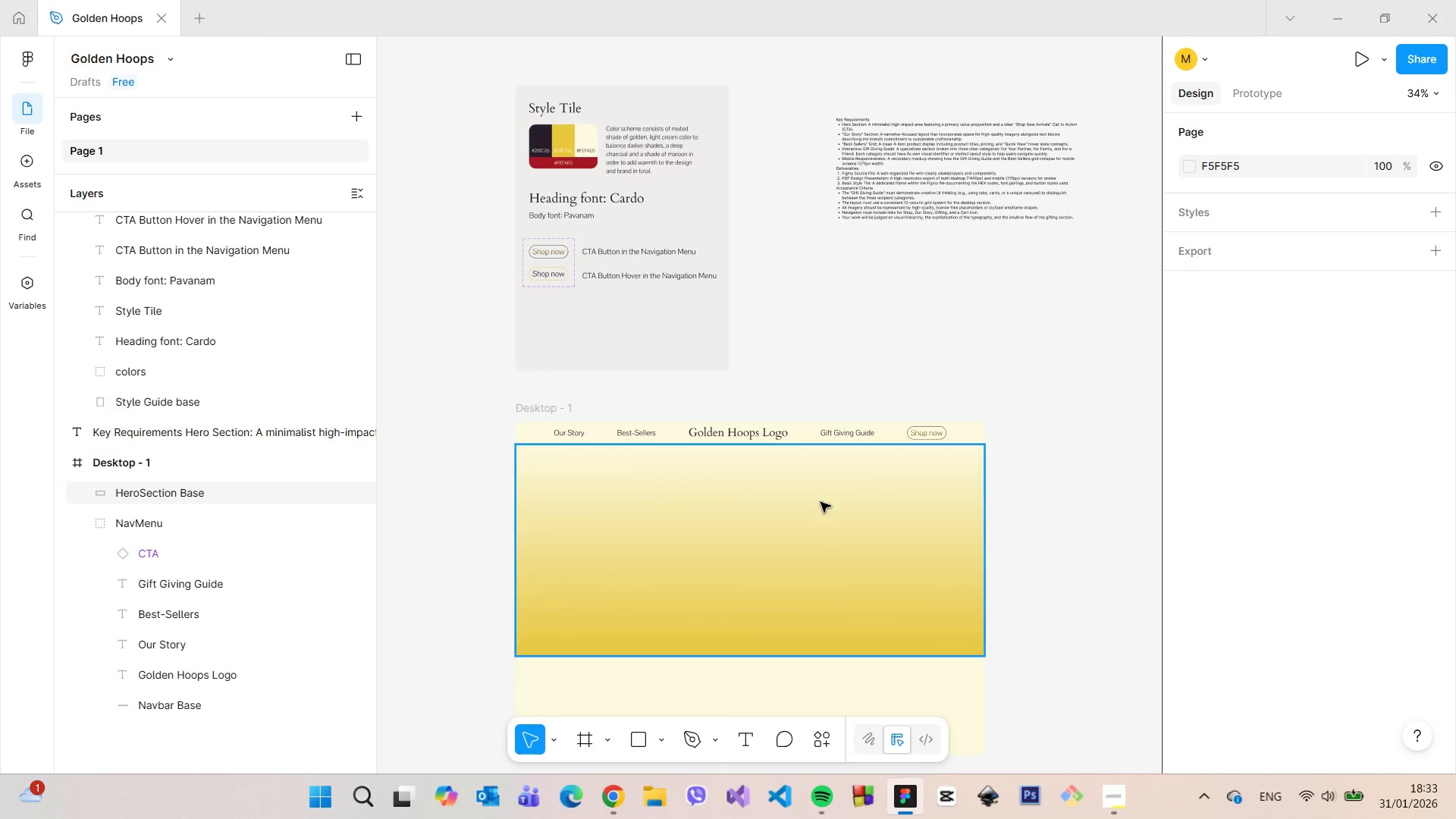 
scroll: coordinate [748, 620], scroll_direction: none, amount: 0.0
 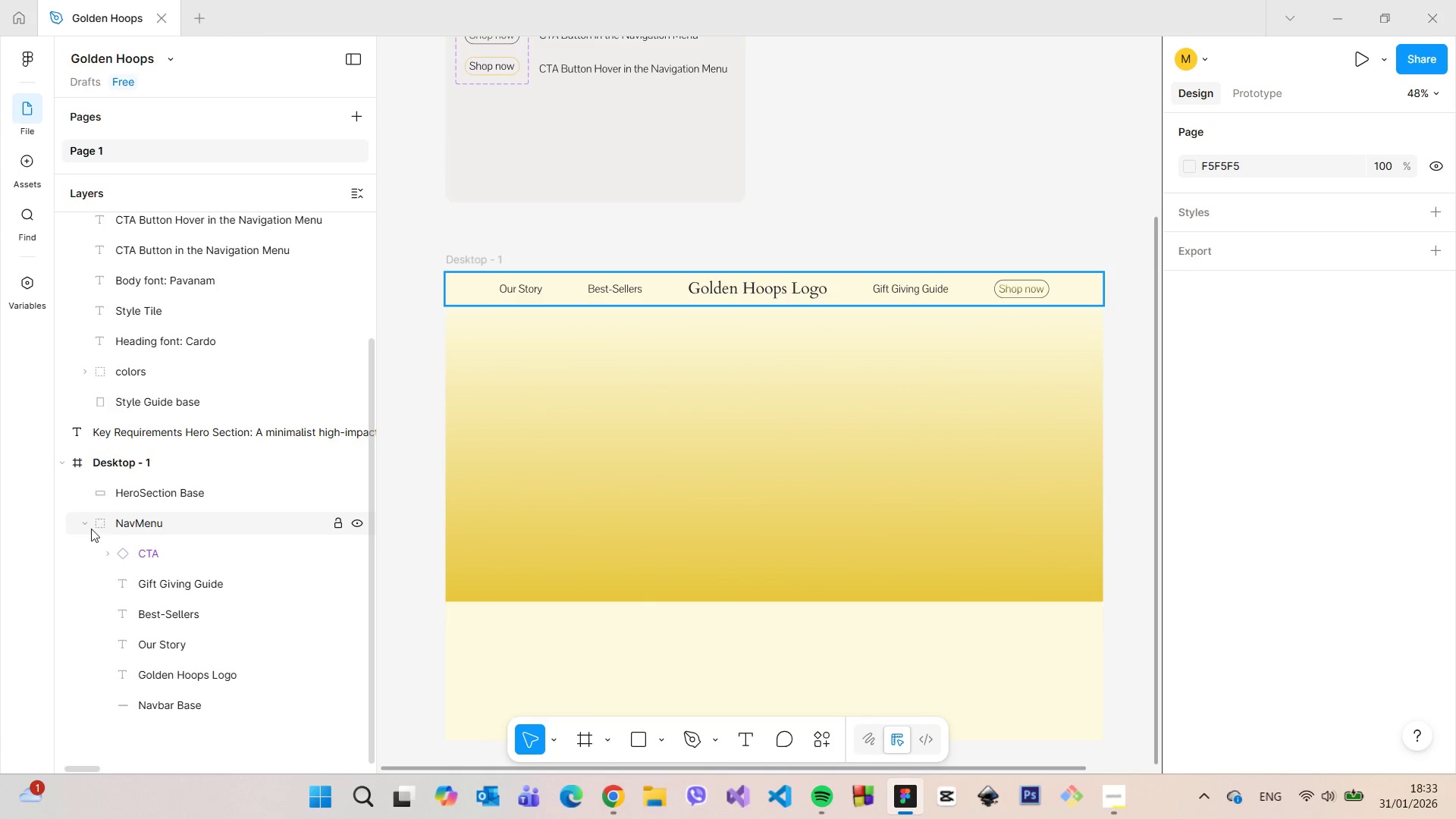 
left_click([83, 524])
 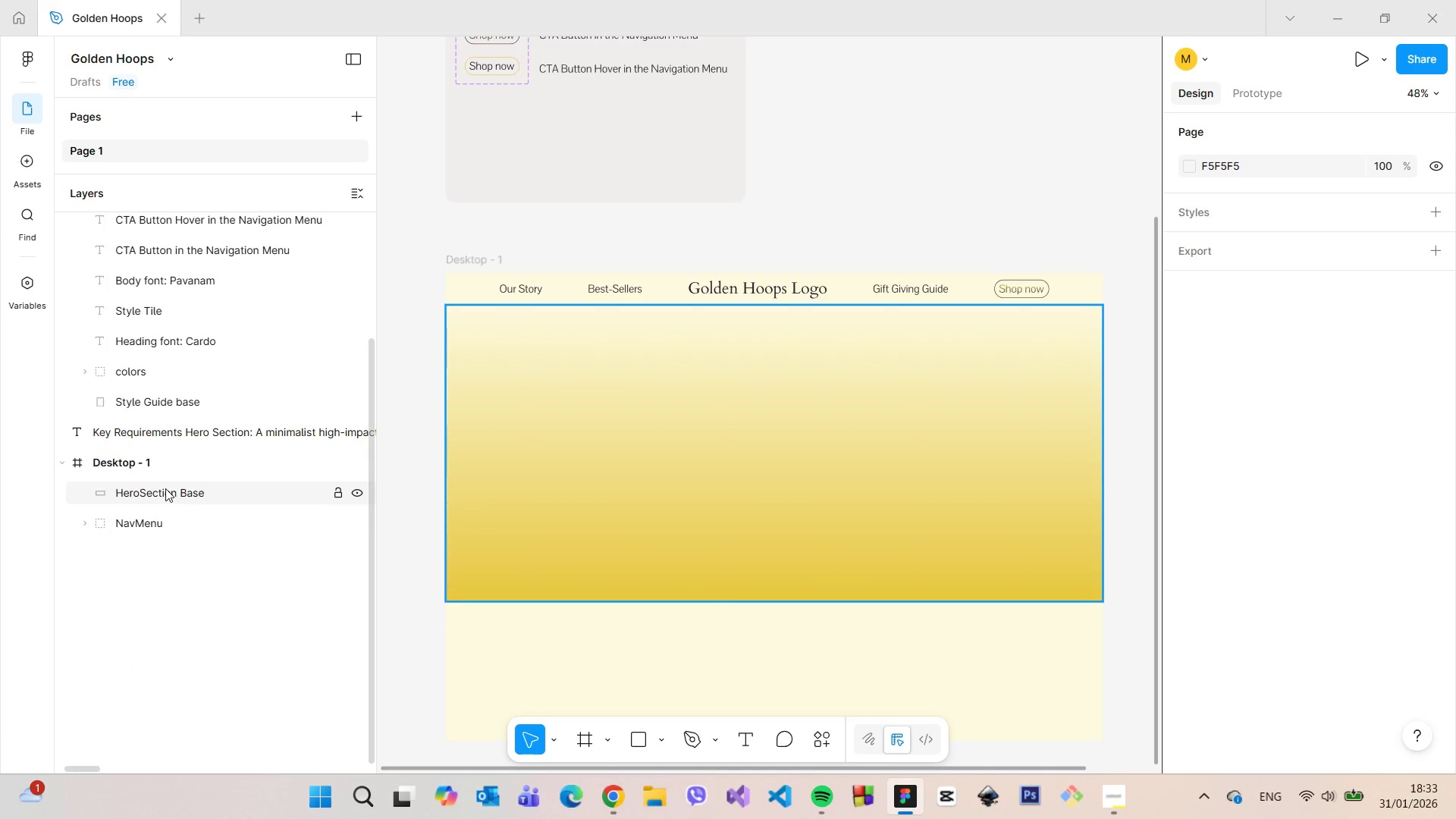 
left_click([165, 488])
 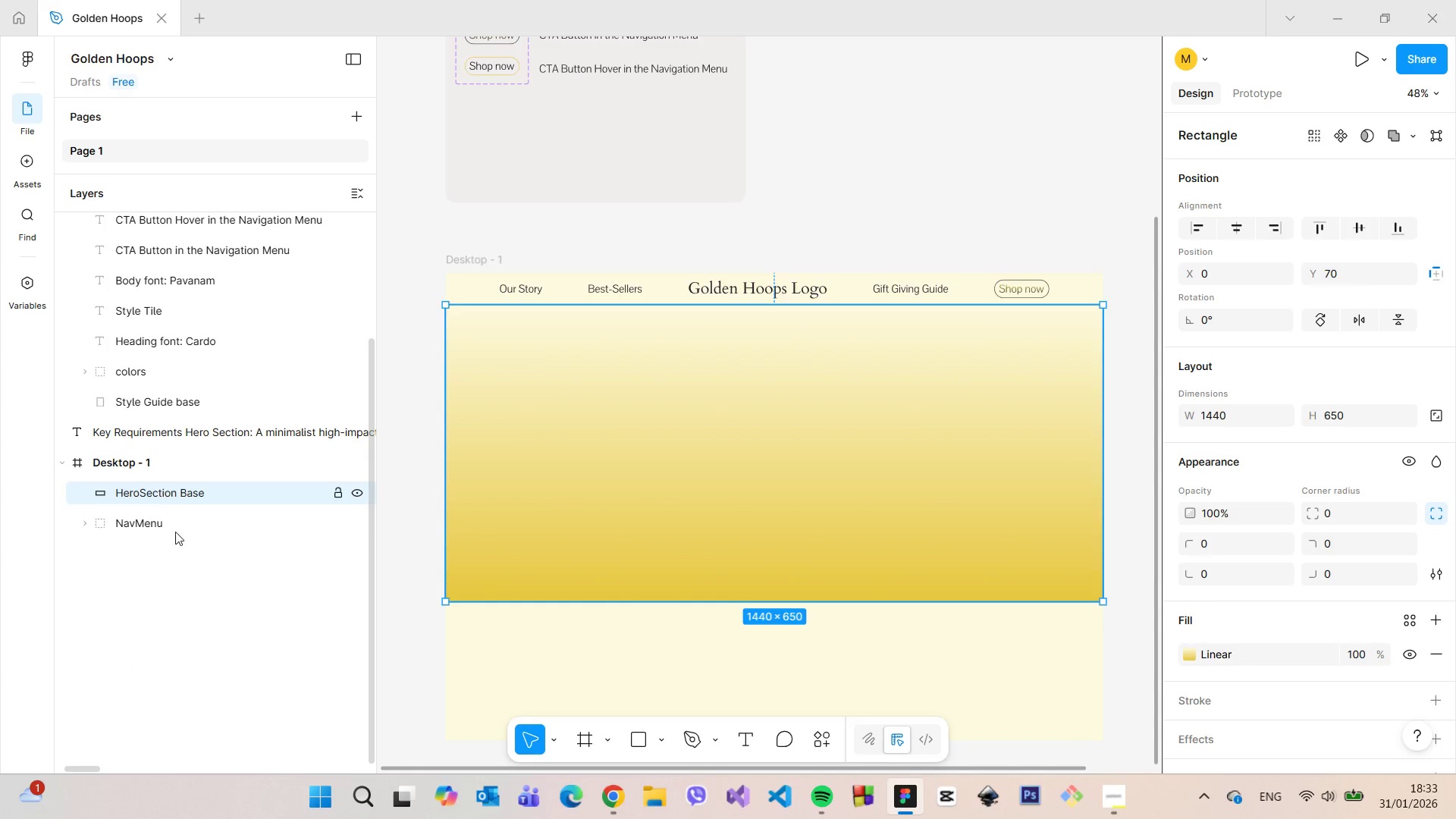 
left_click([181, 549])
 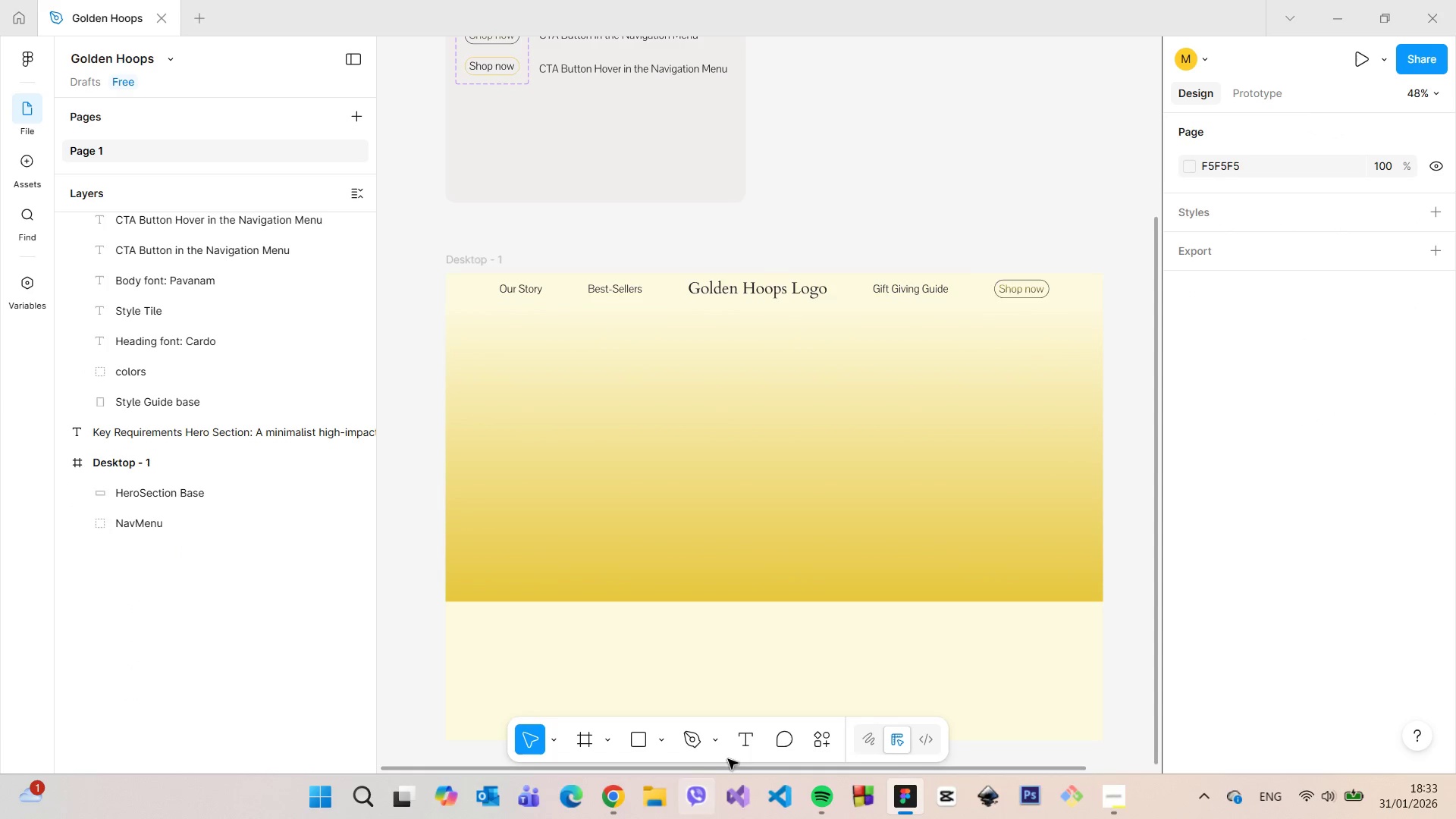 
left_click([739, 738])
 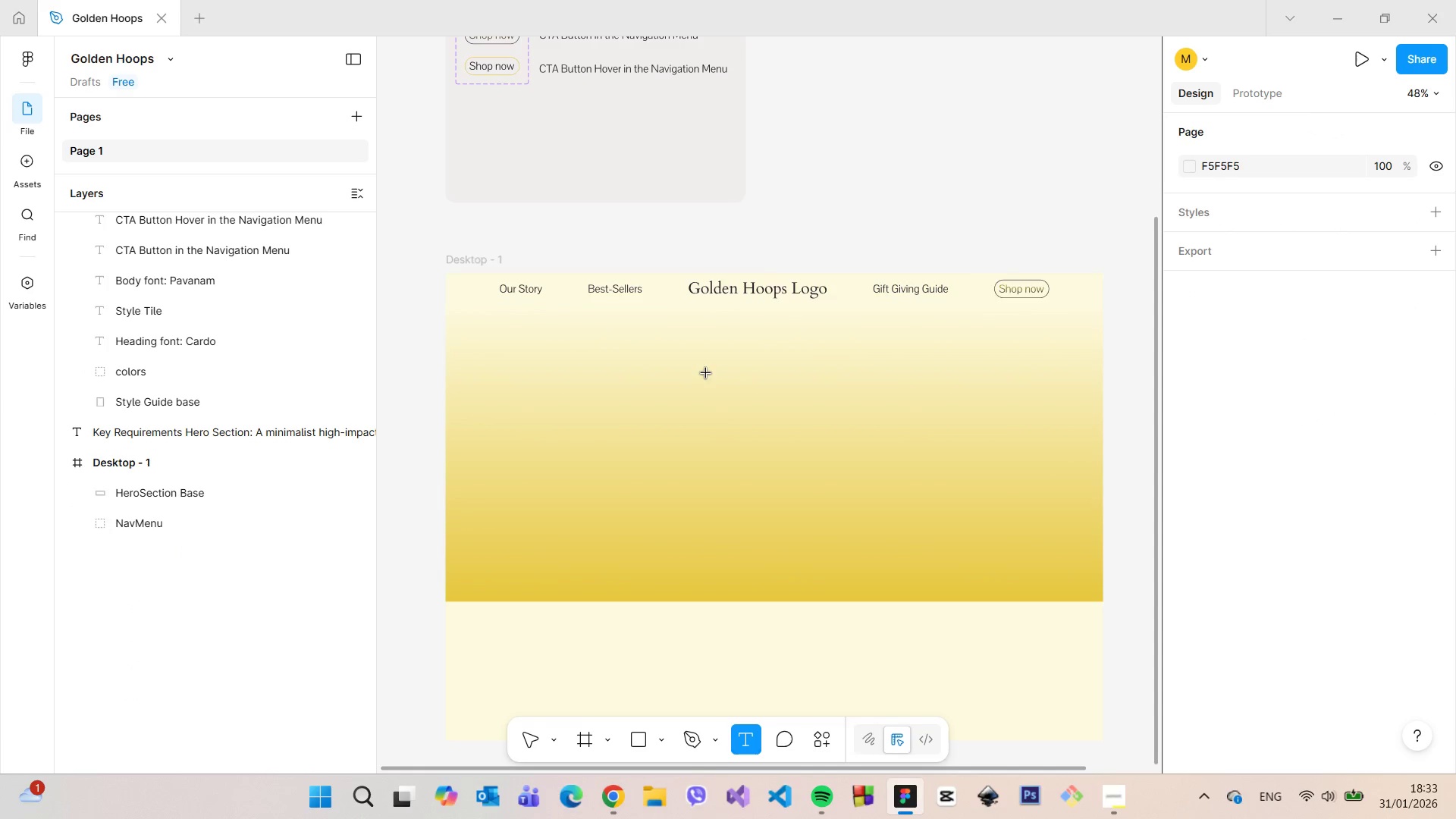 
left_click([689, 375])
 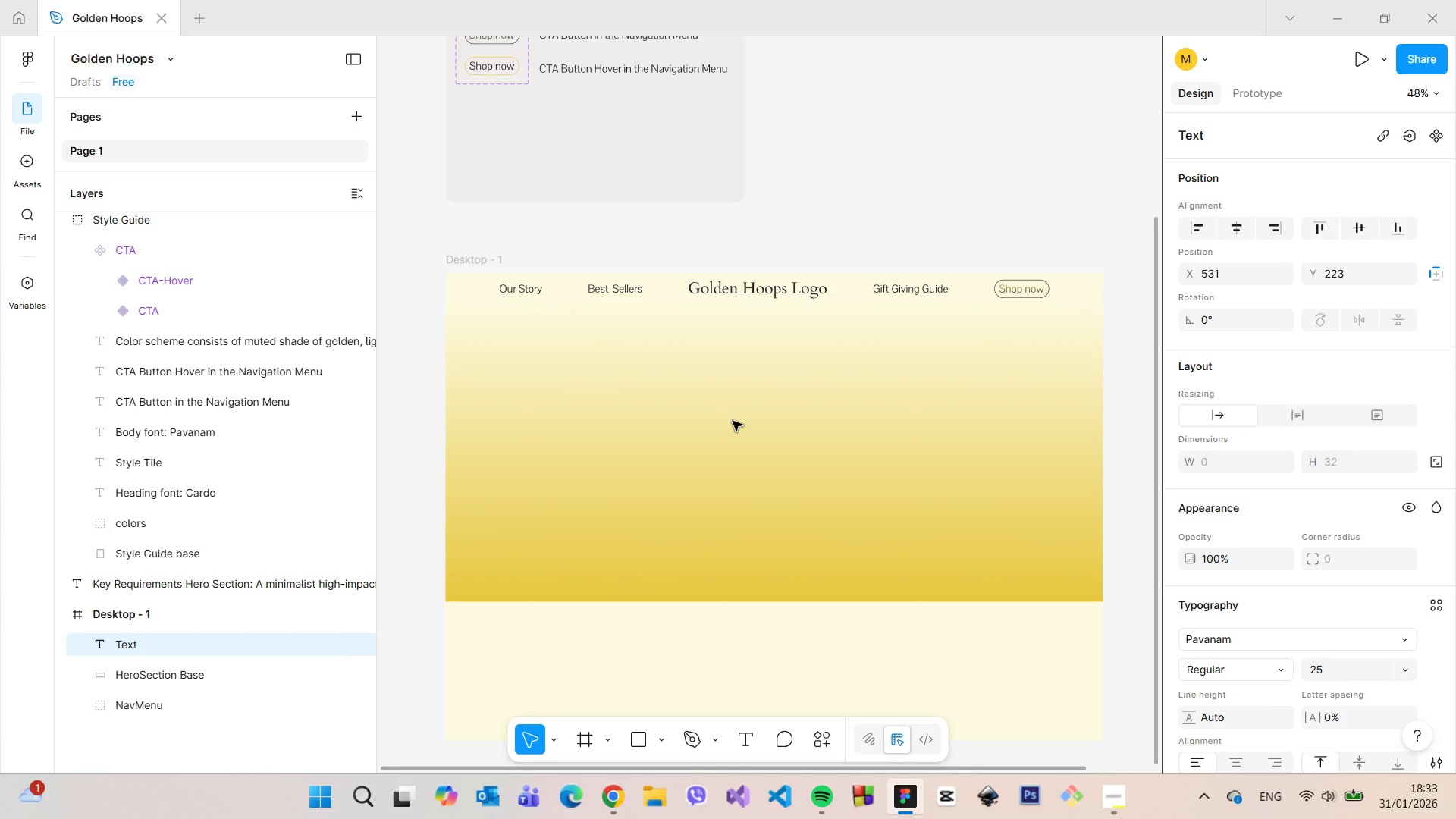 
wait(5.02)
 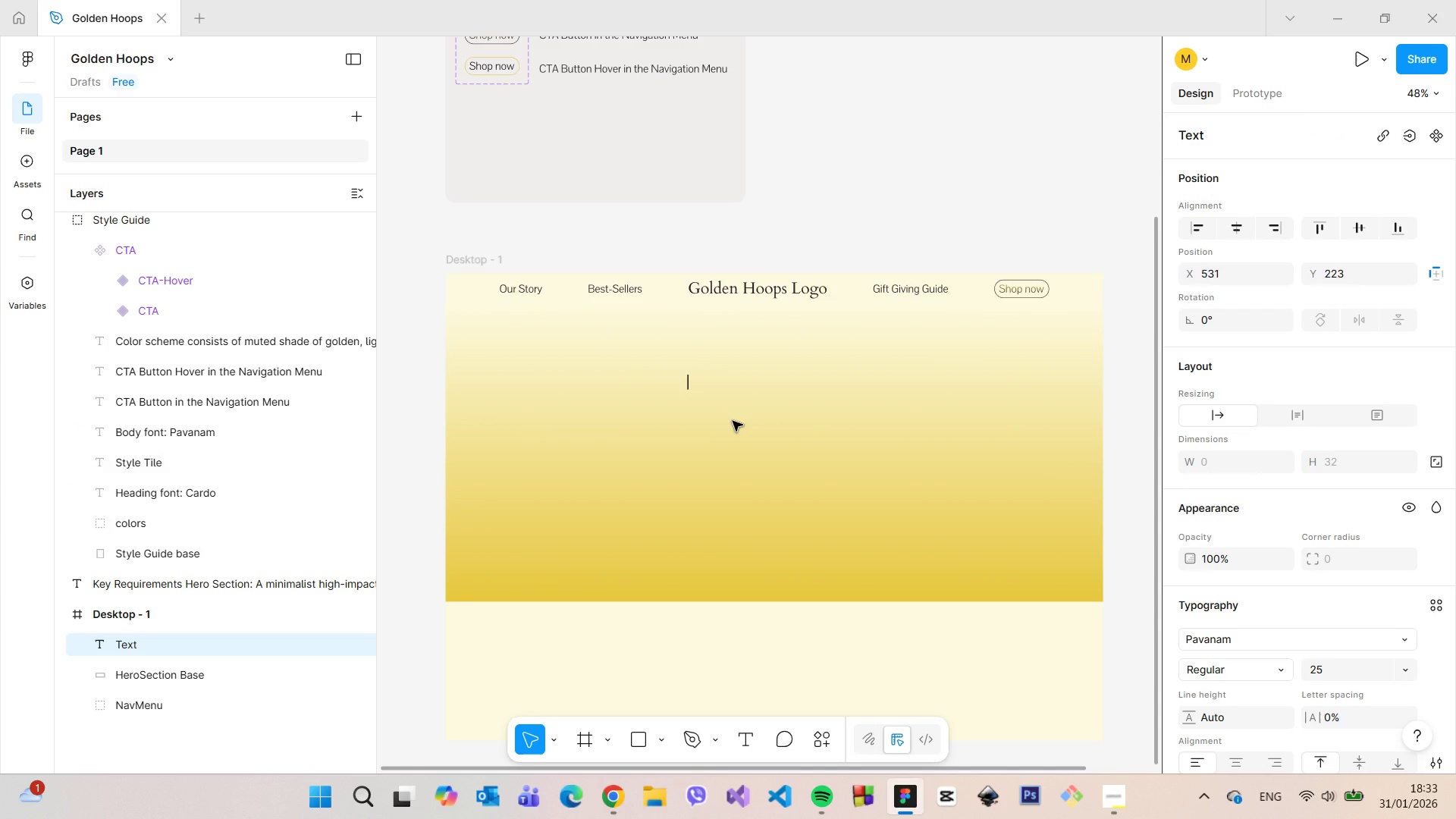 
type(LO)
key(Backspace)
type(orem )
key(Backspace)
key(Backspace)
key(Backspace)
key(Backspace)
key(Backspace)
key(Backspace)
type(Welcome to ..)
key(Backspace)
key(Backspace)
type( )
 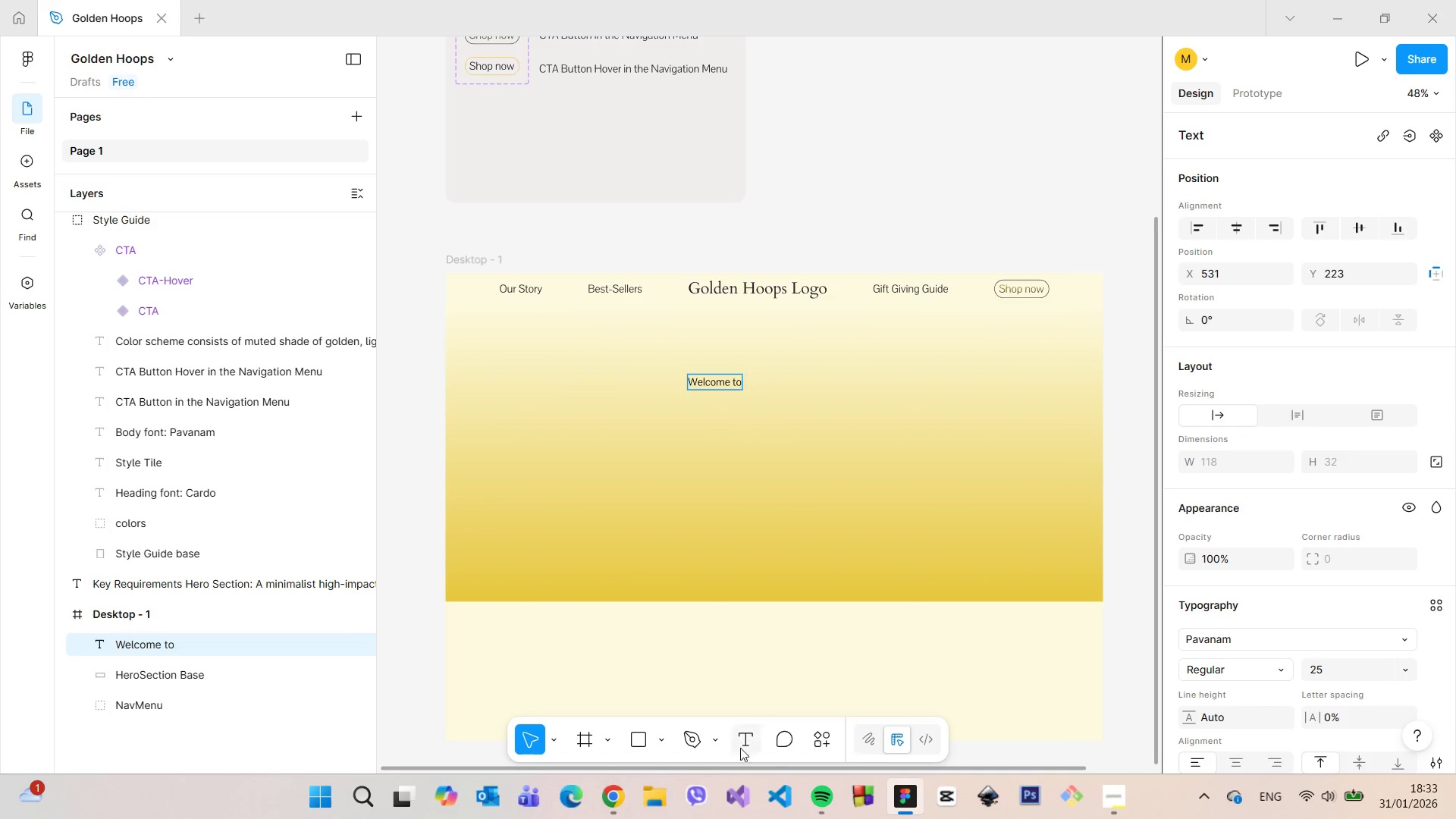 
left_click([617, 793])
 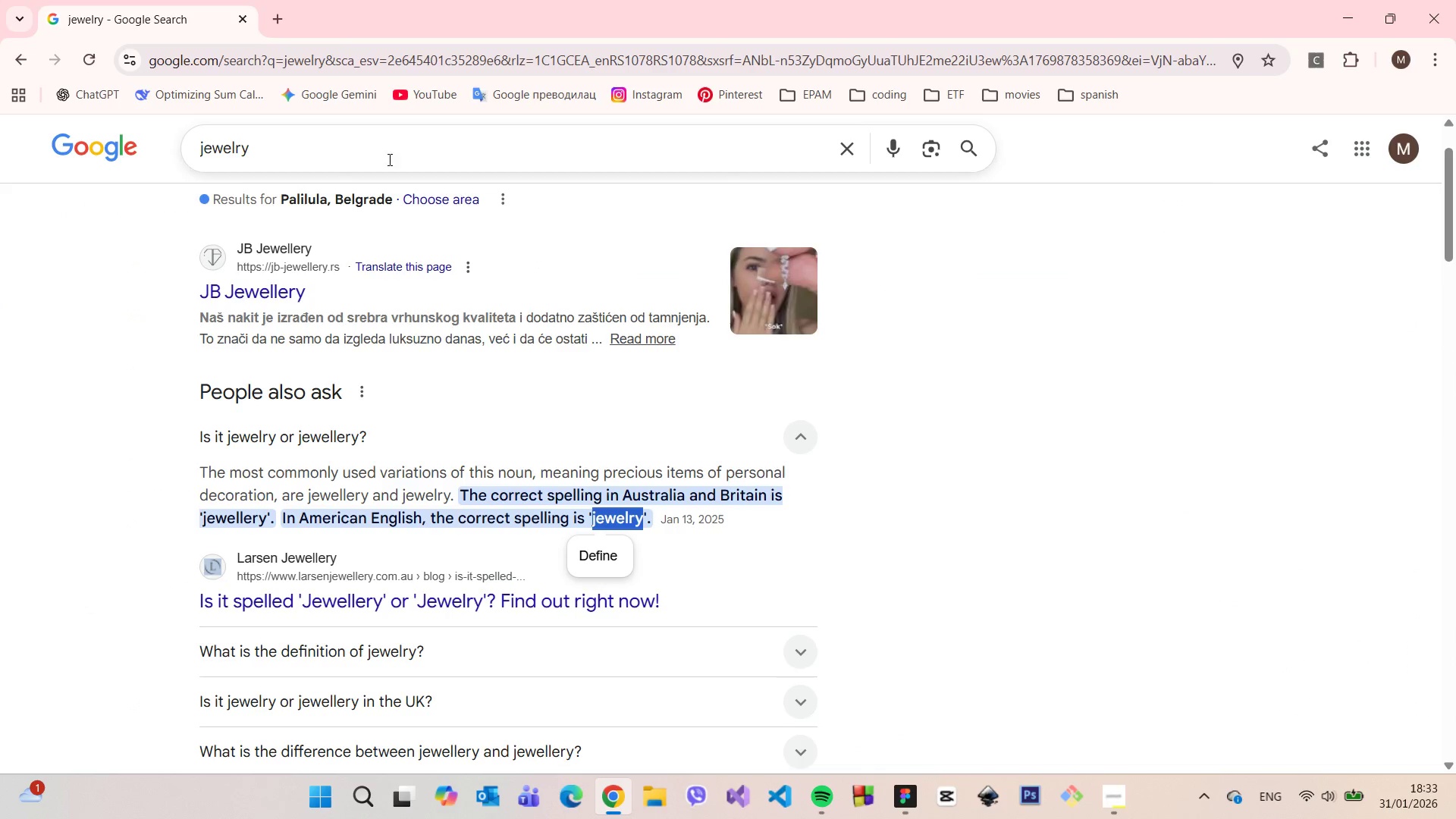 
double_click([344, 145])
 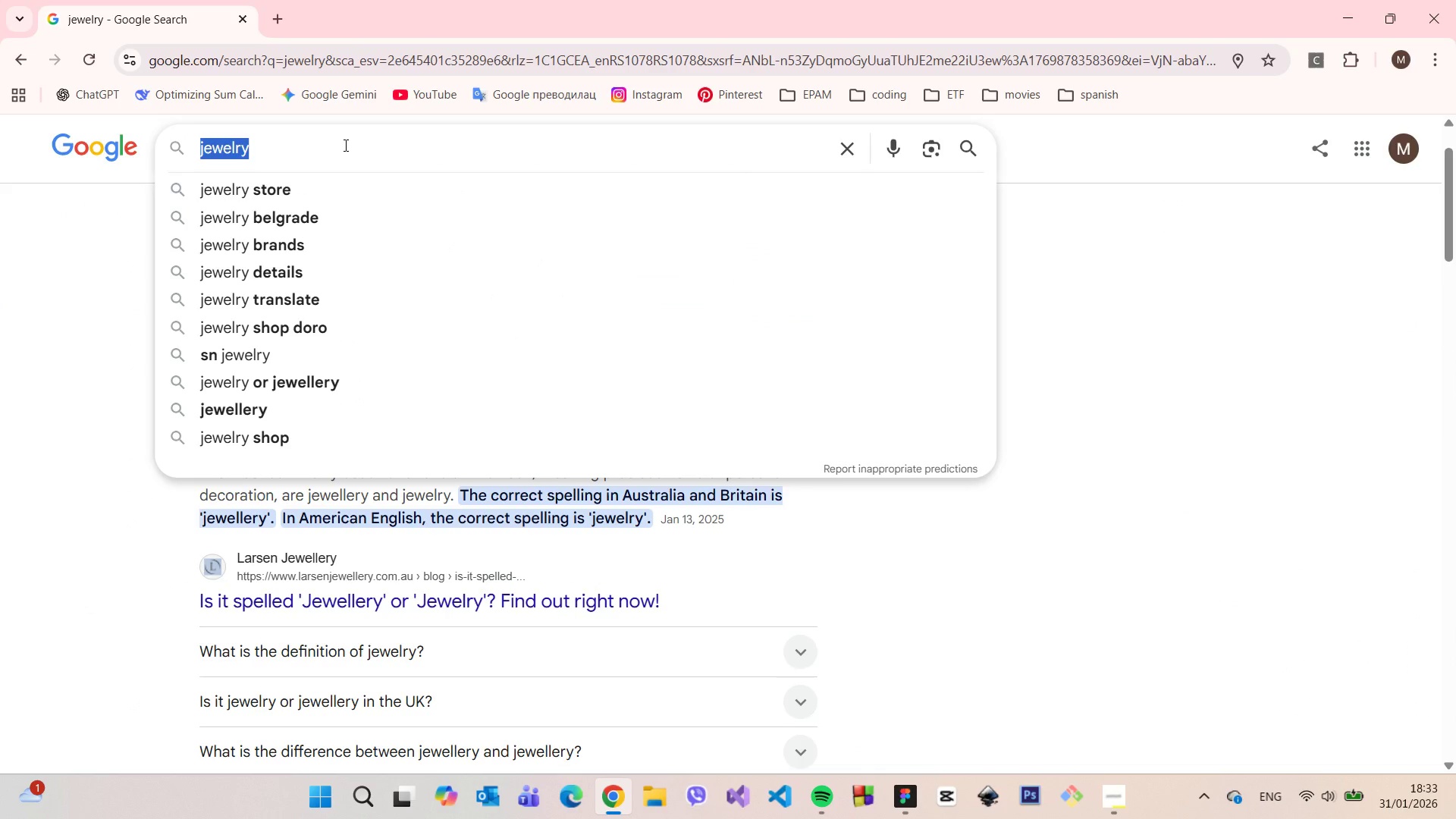 
type(lorem ipsum)
 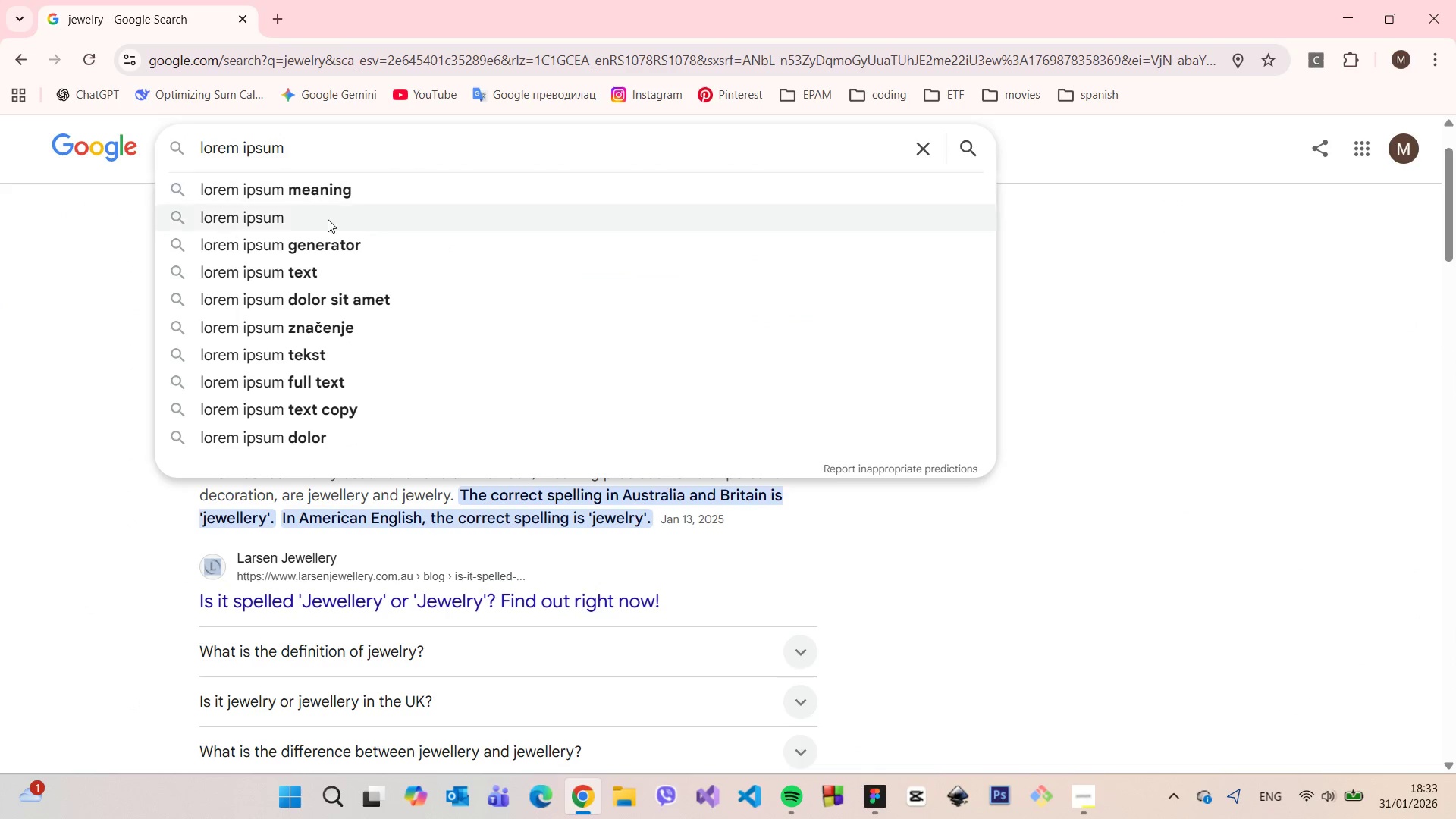 
left_click([327, 249])
 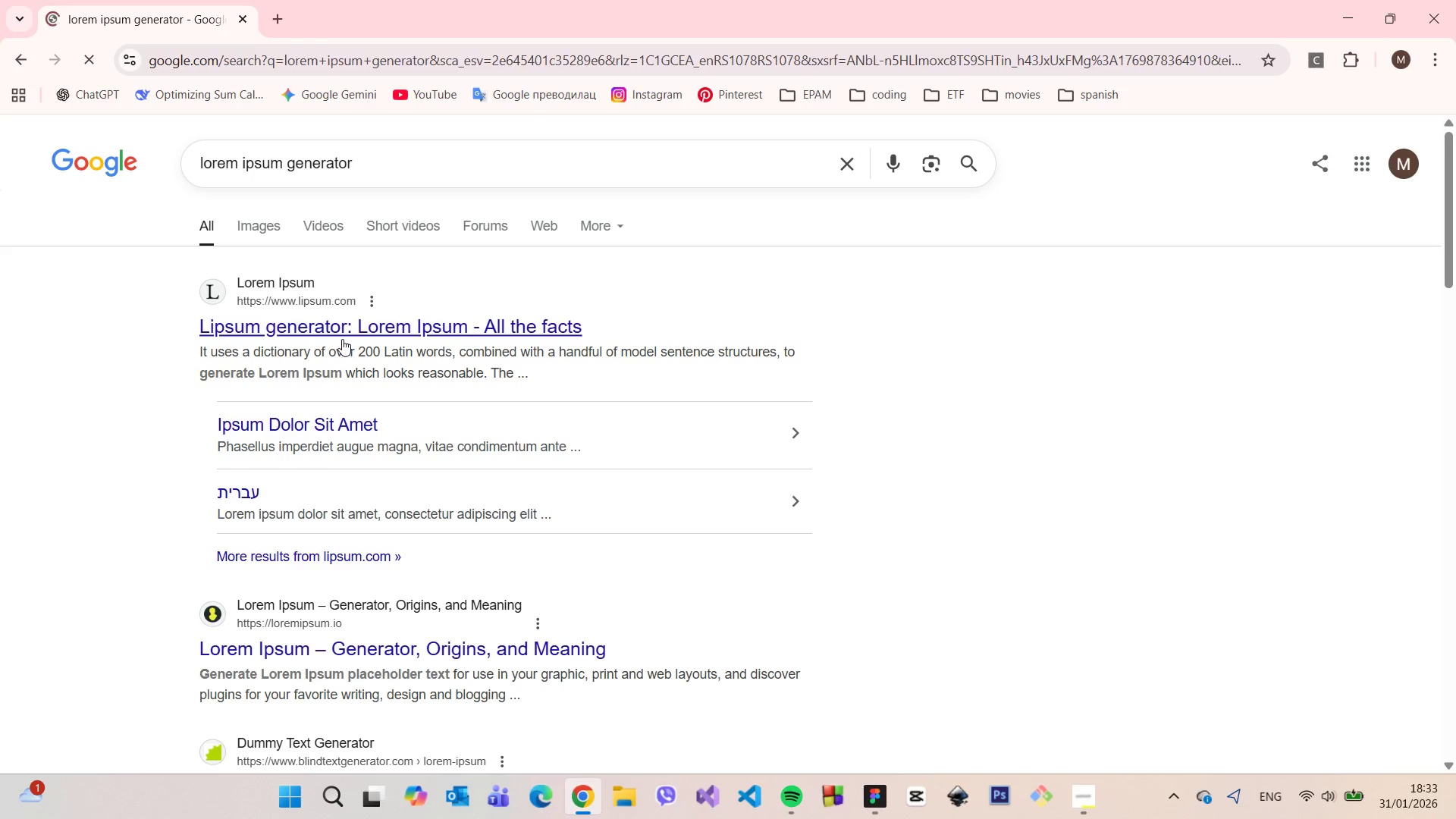 
left_click([342, 330])
 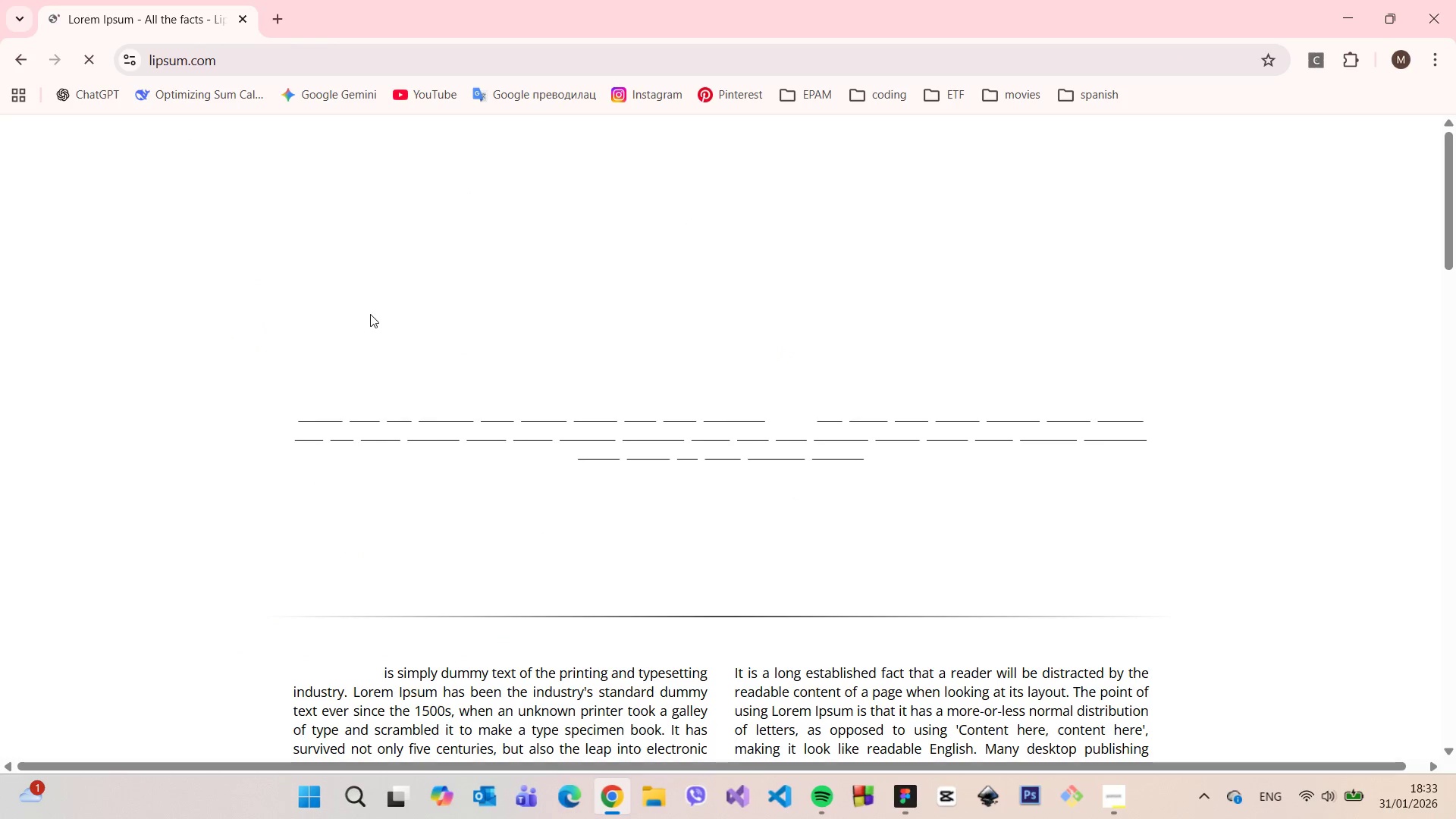 
scroll: coordinate [429, 330], scroll_direction: down, amount: 17.0
 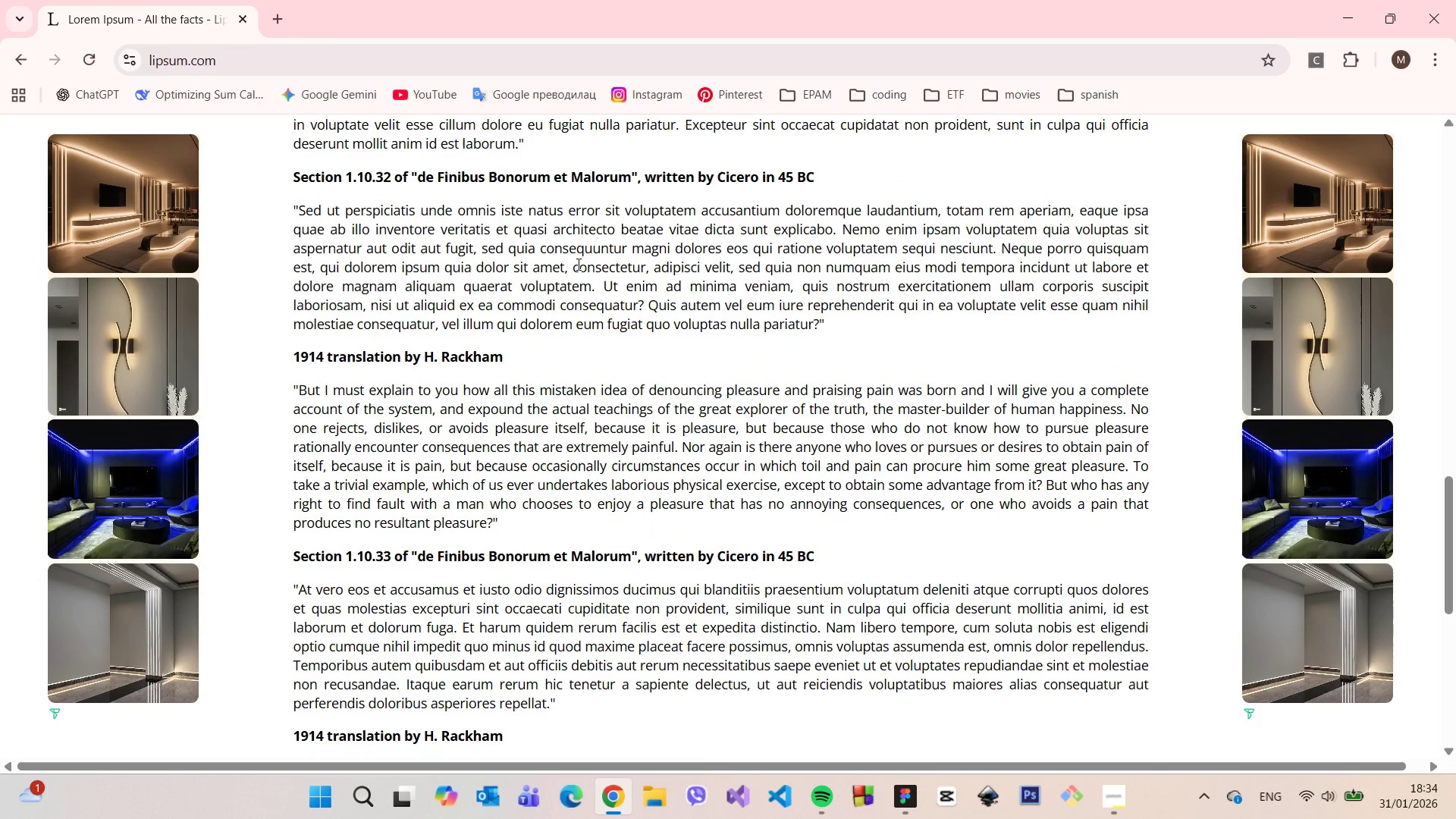 
left_click_drag(start_coordinate=[605, 288], to_coordinate=[789, 291])
 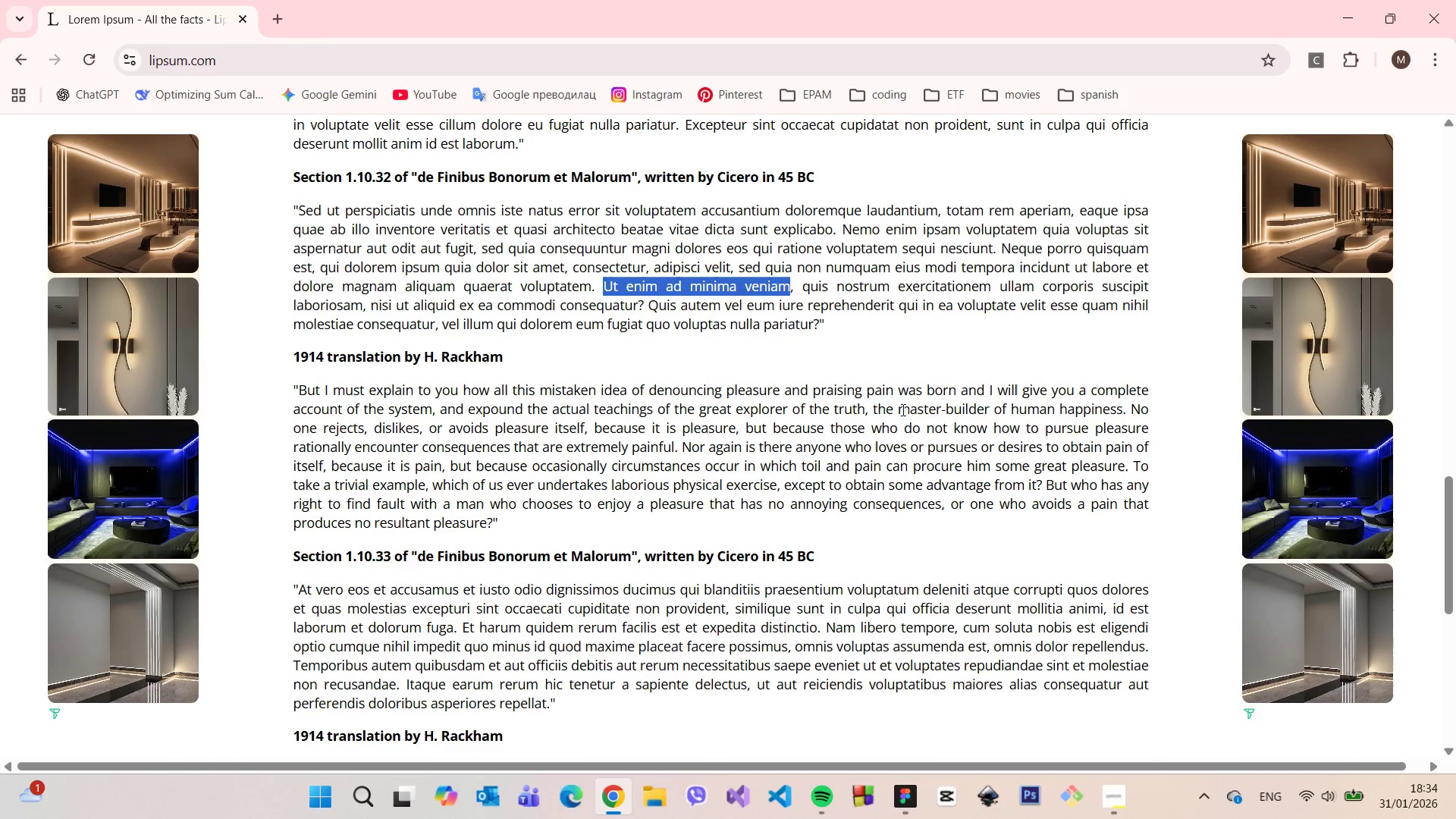 
key(Control+C)
 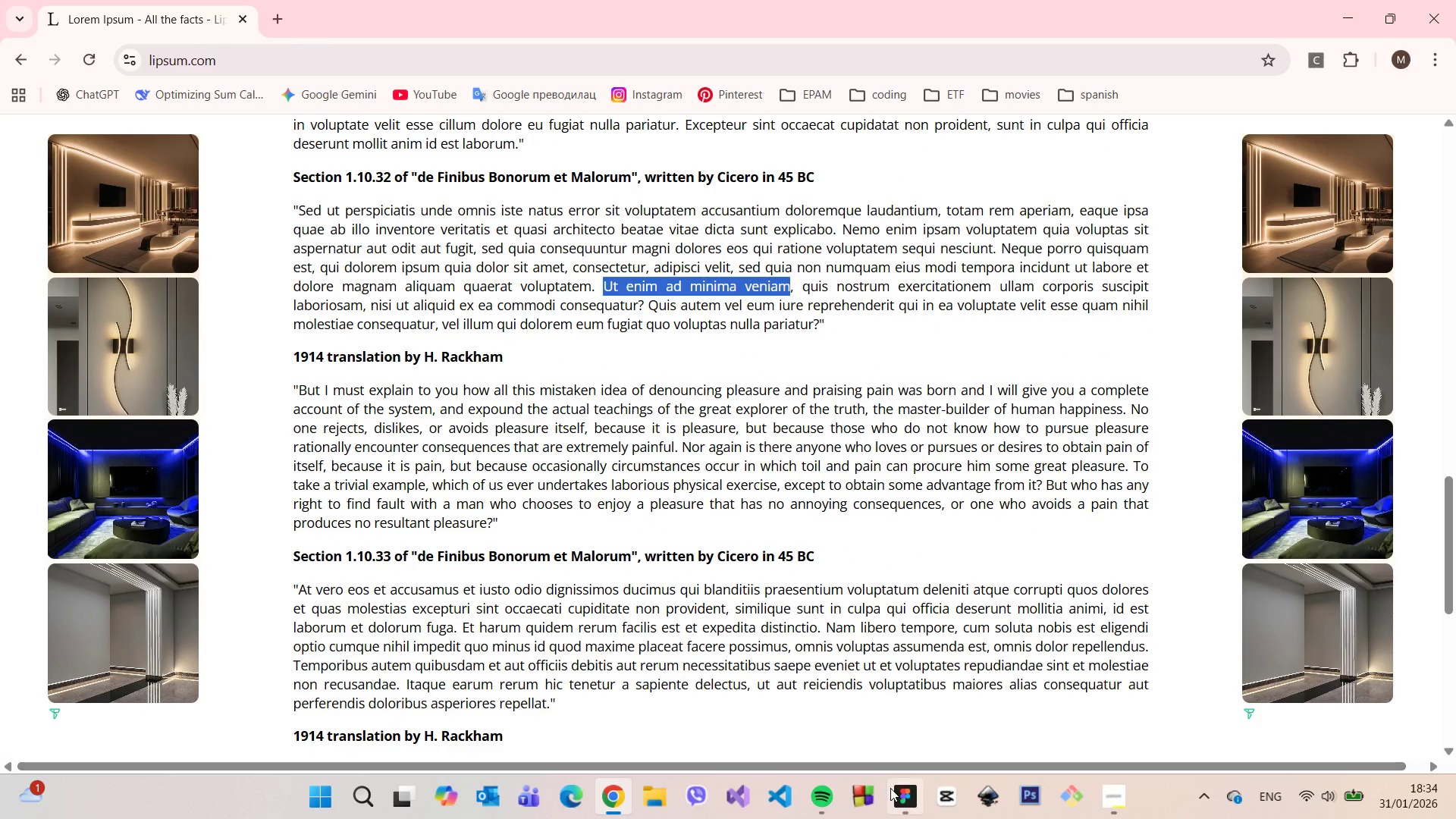 
left_click([901, 798])
 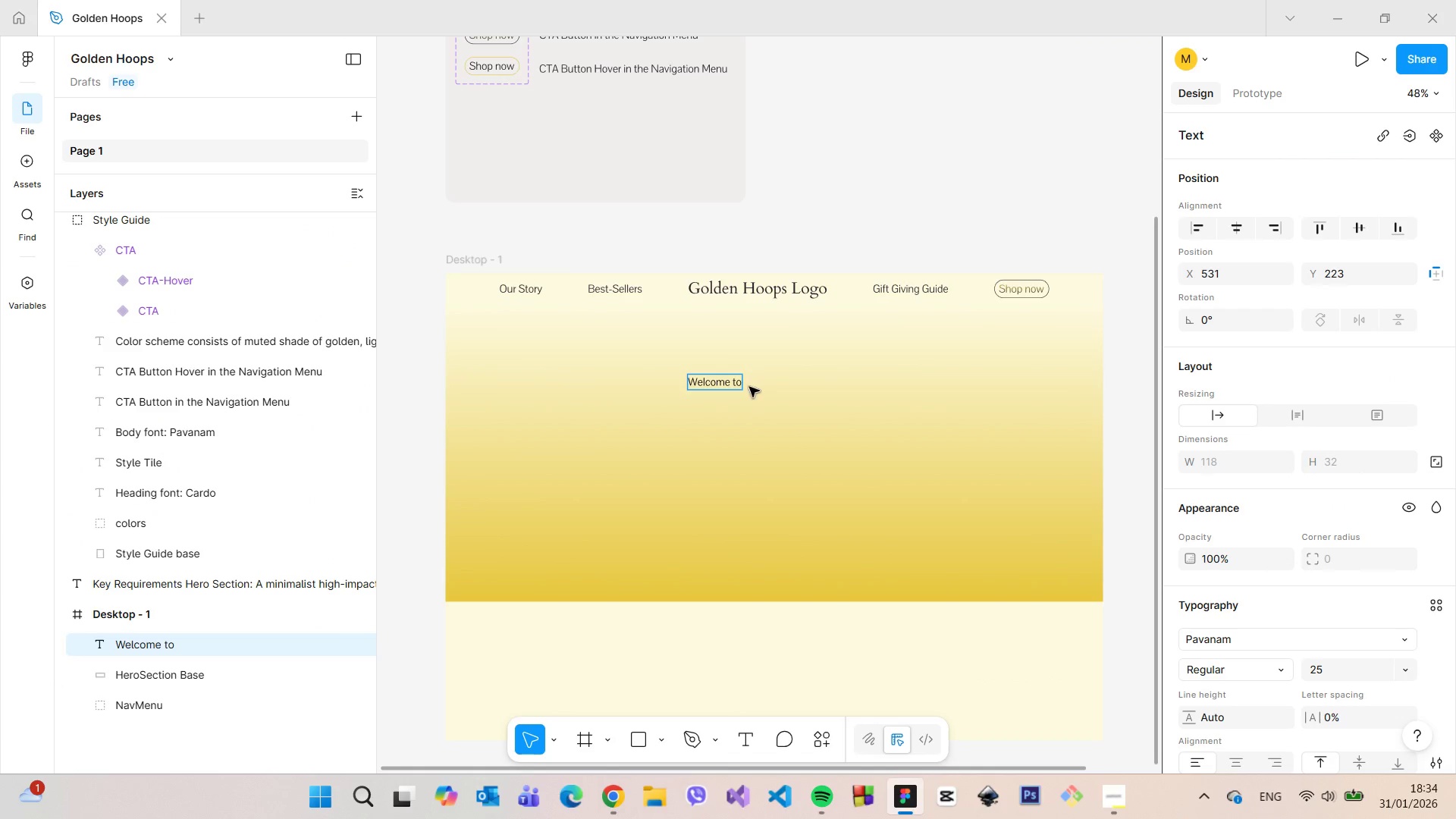 
left_click([741, 385])
 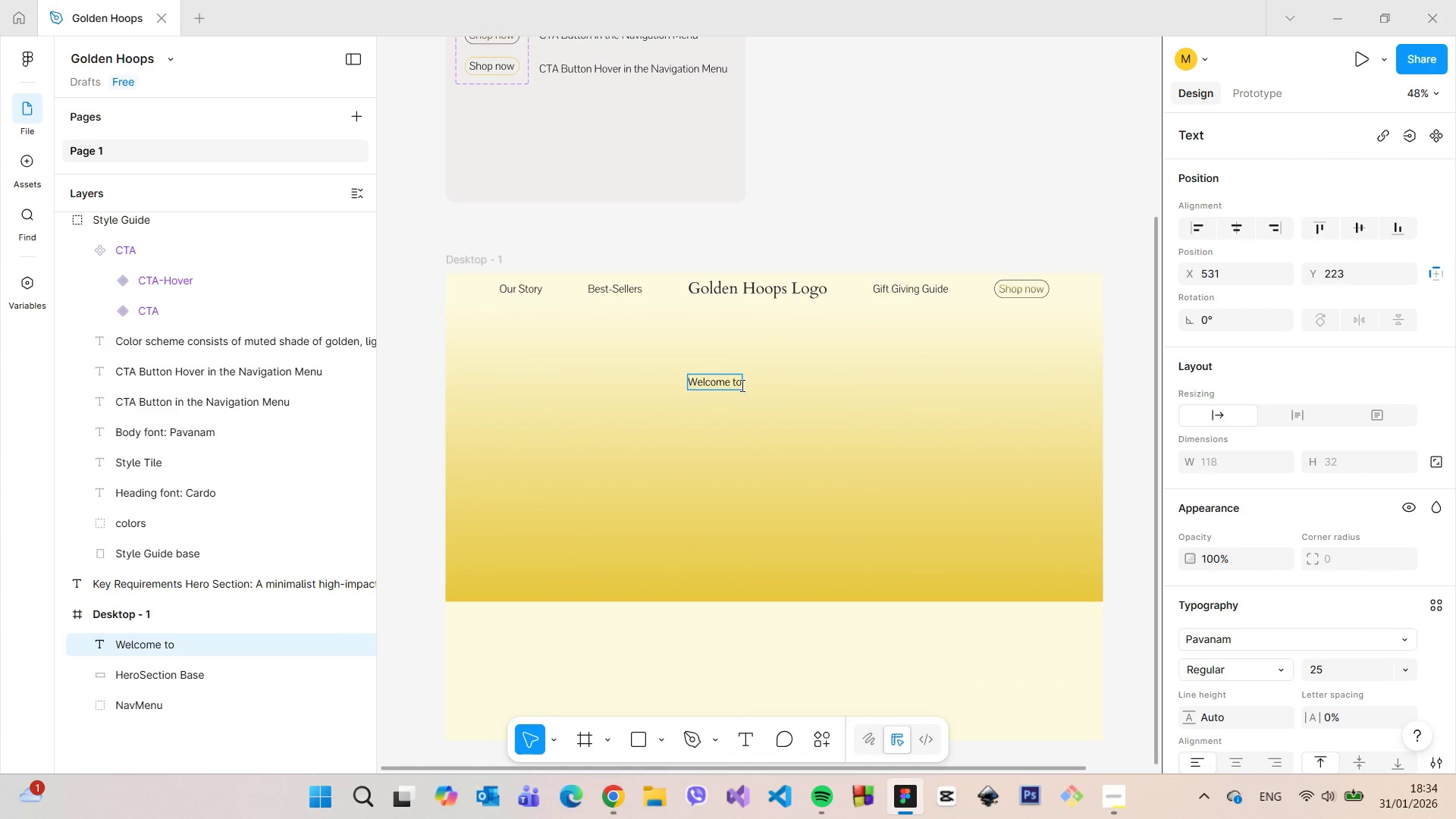 
key(Space)
 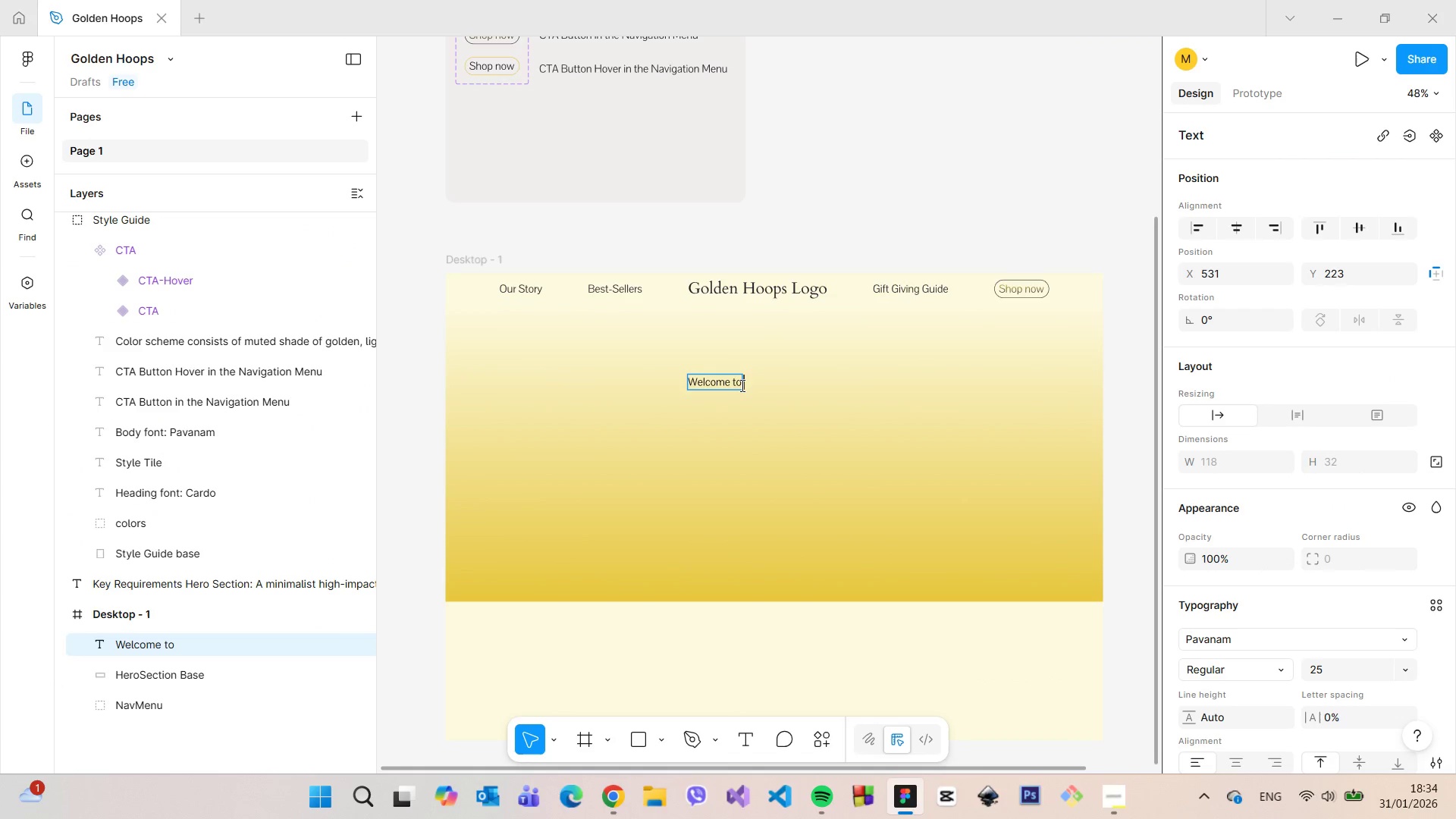 
key(Control+V)
 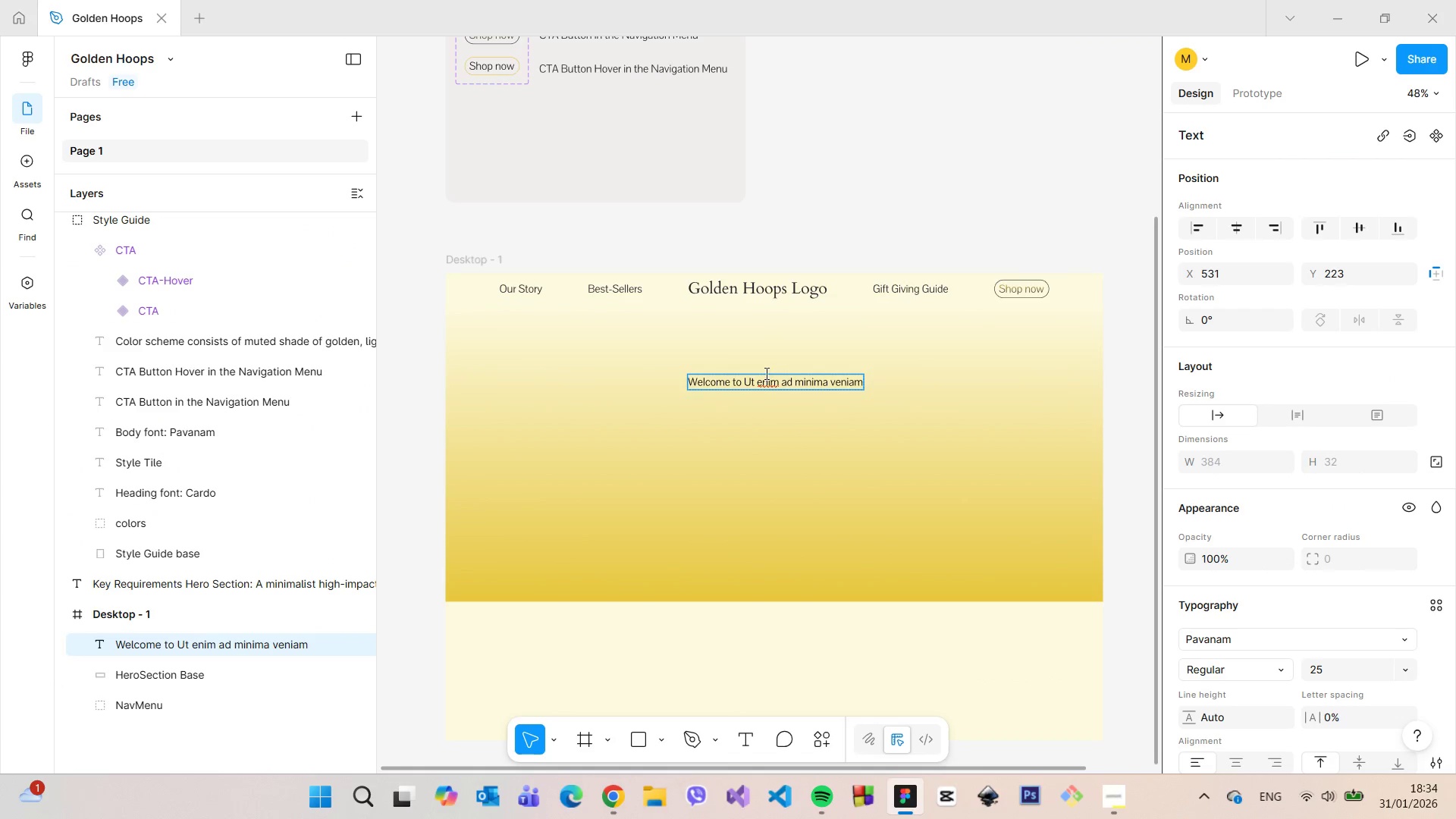 
left_click_drag(start_coordinate=[765, 375], to_coordinate=[745, 377])
 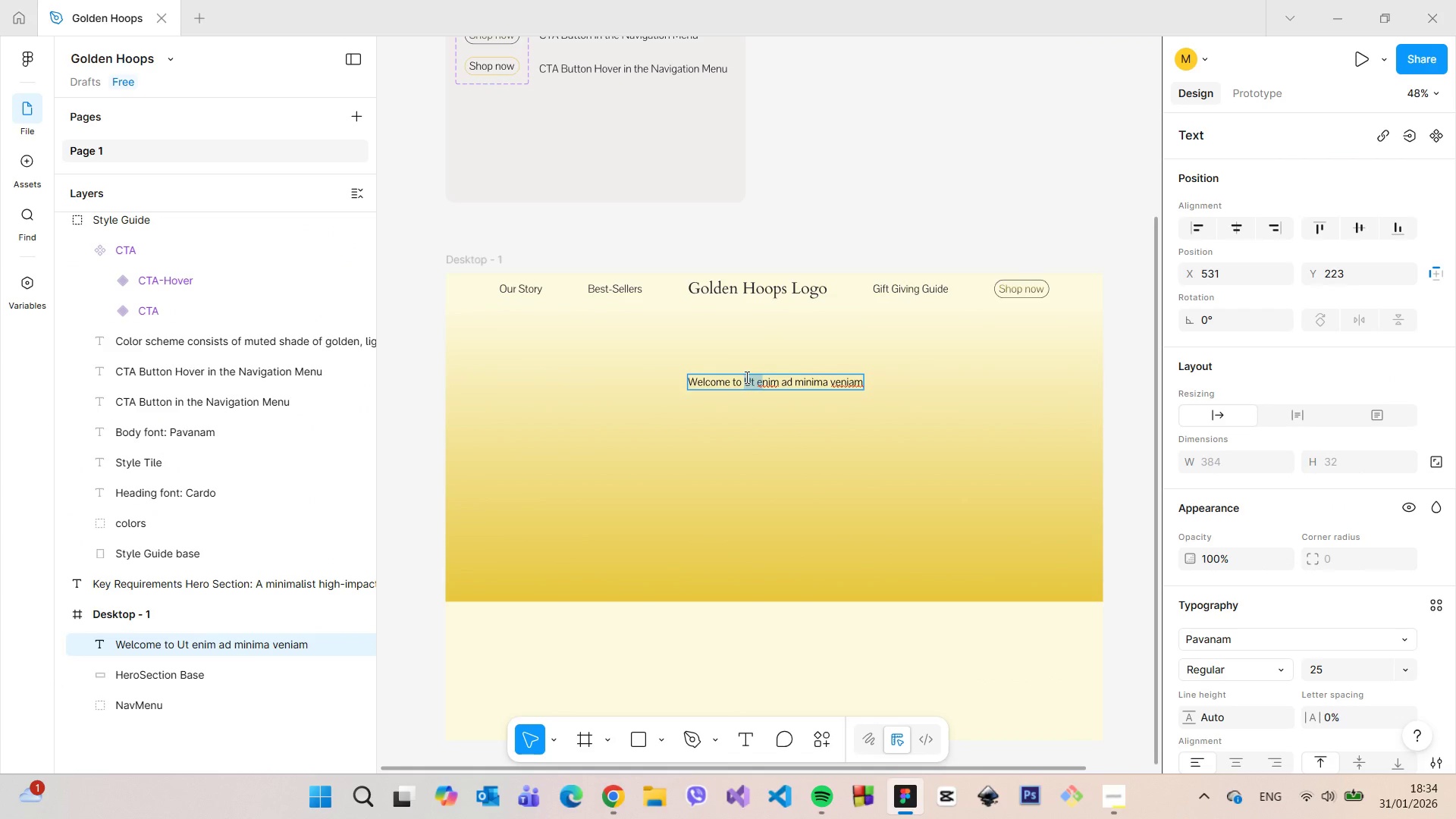 
key(Backspace)
 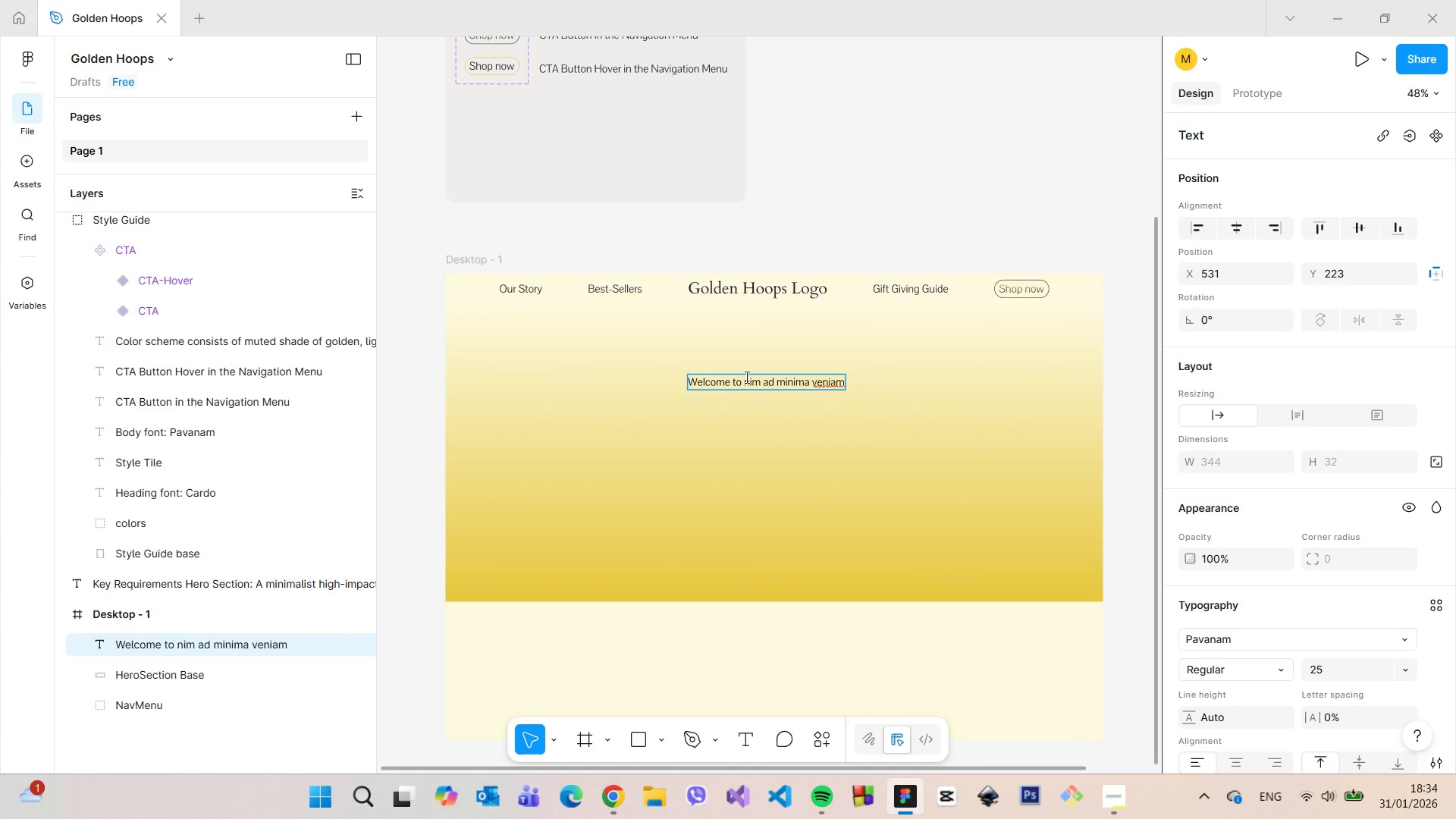 
double_click([745, 377])
 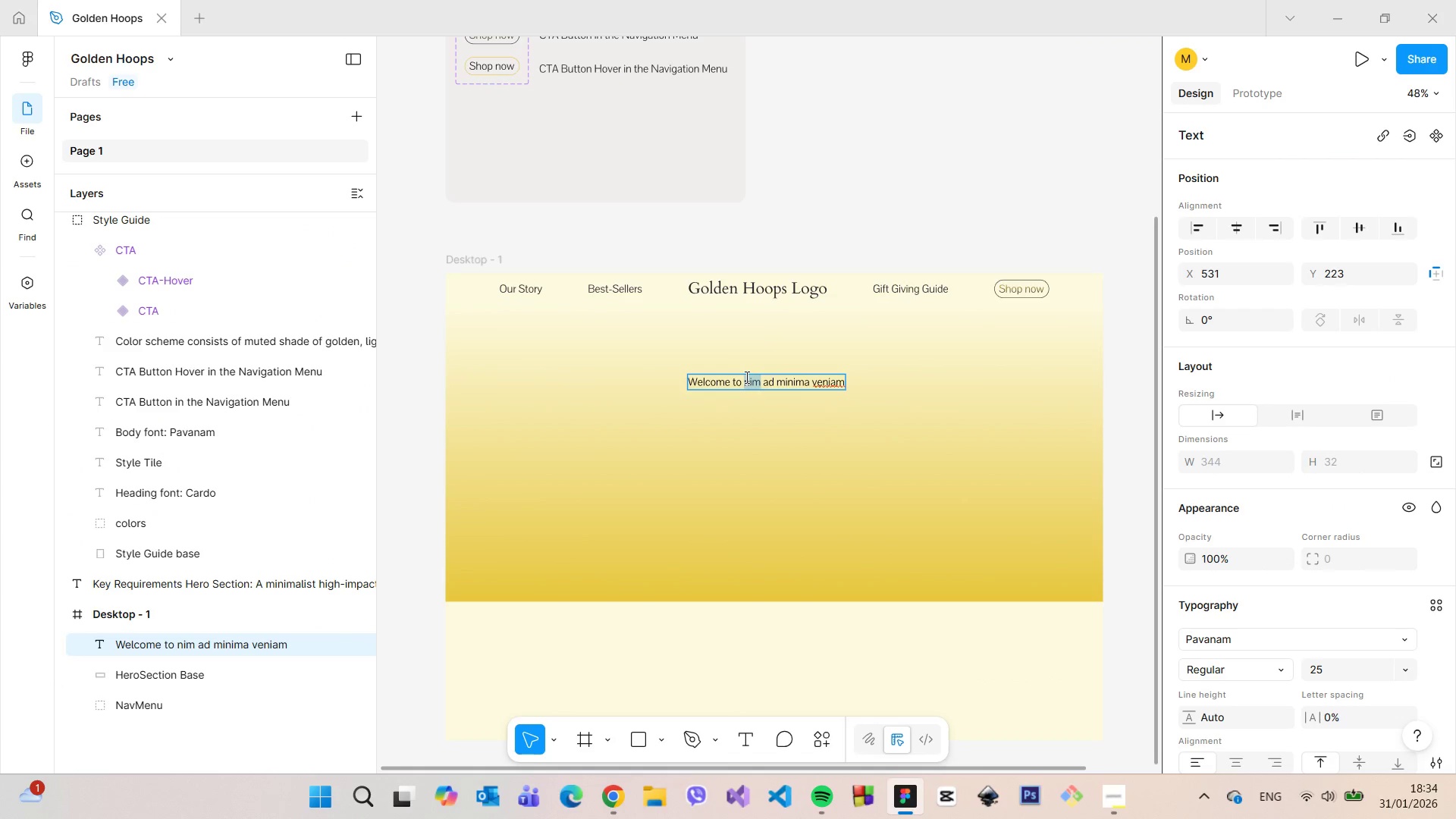 
triple_click([745, 377])
 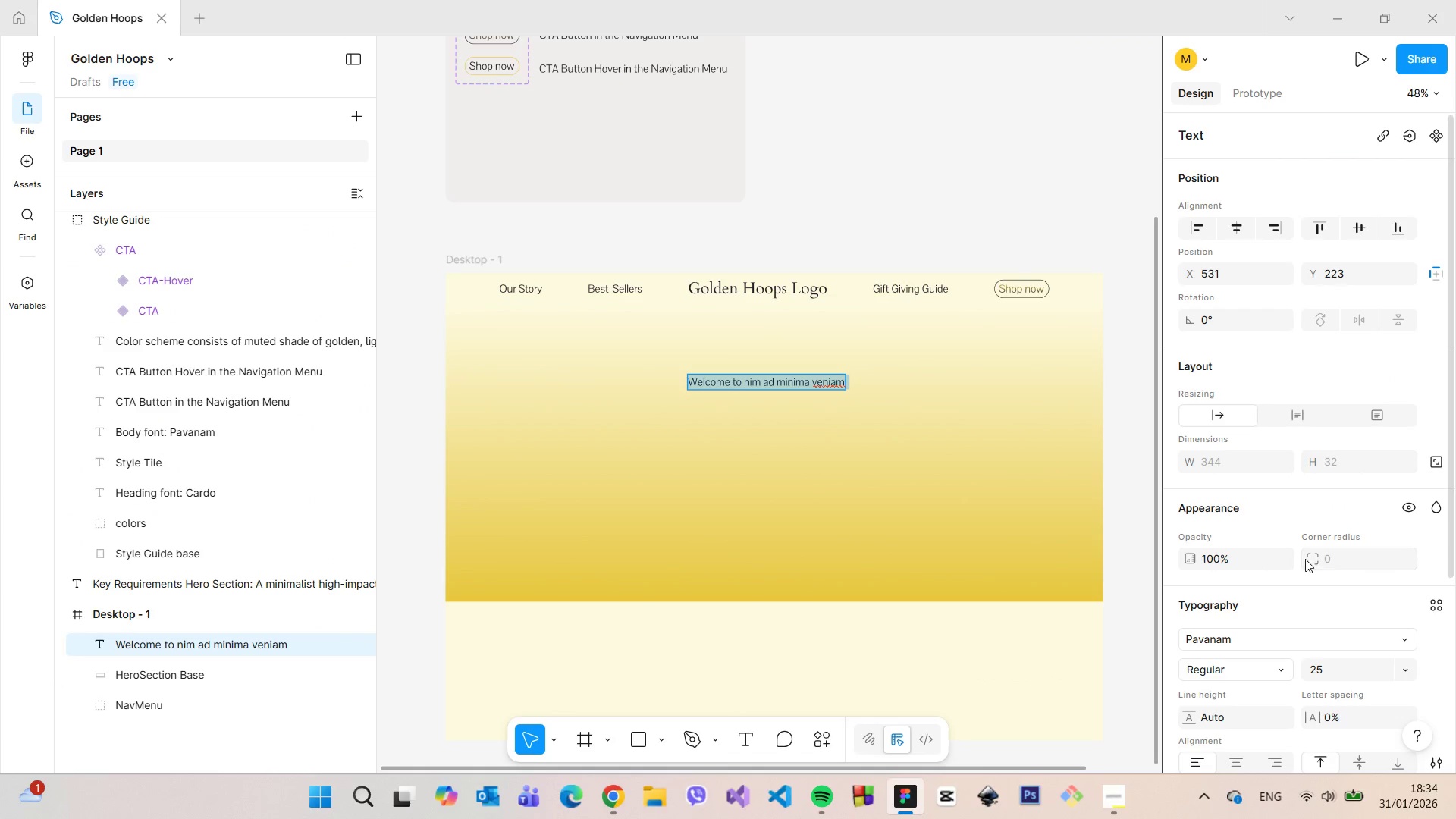 
scroll: coordinate [1305, 559], scroll_direction: down, amount: 3.0
 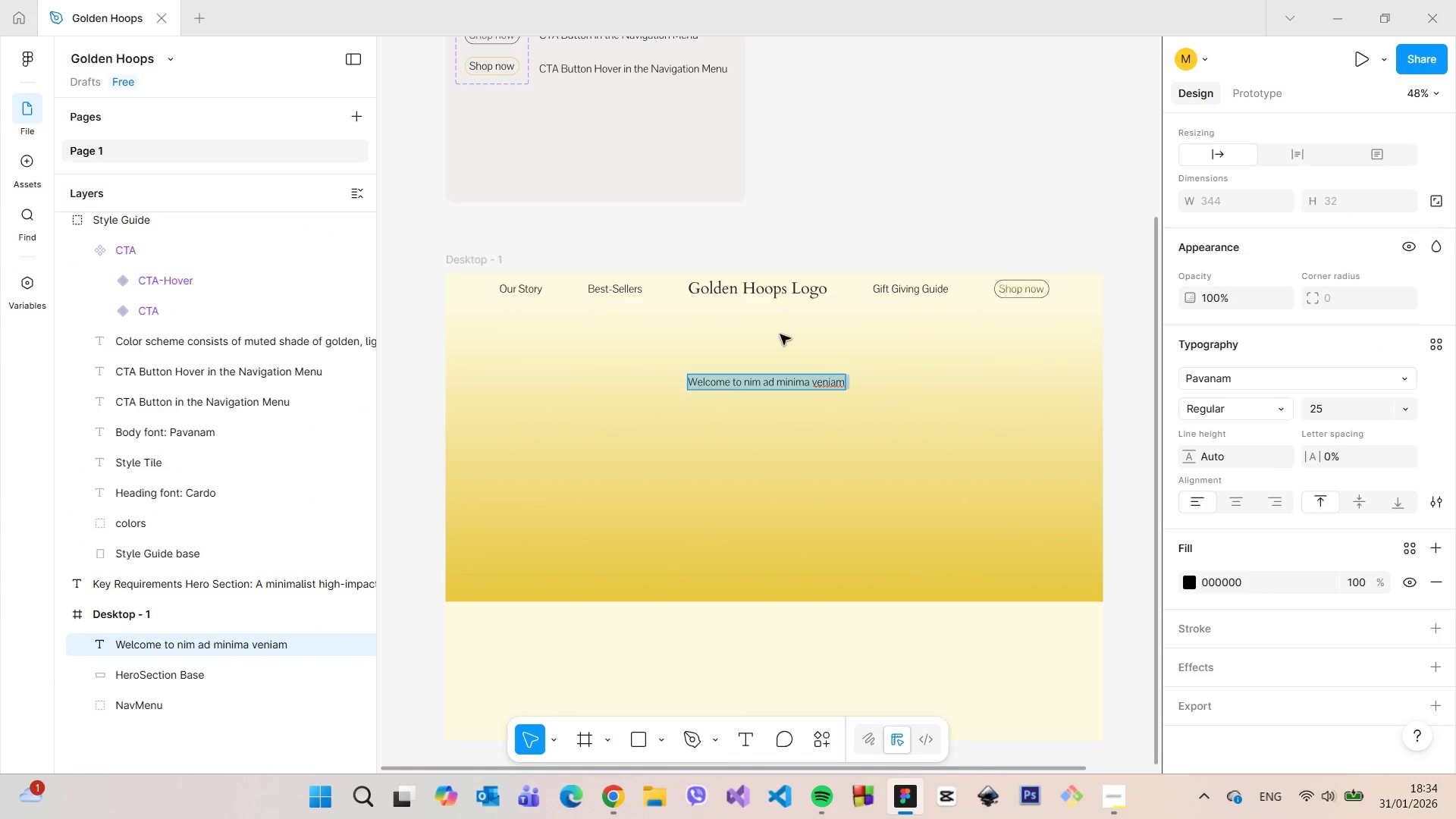 
left_click([766, 286])
 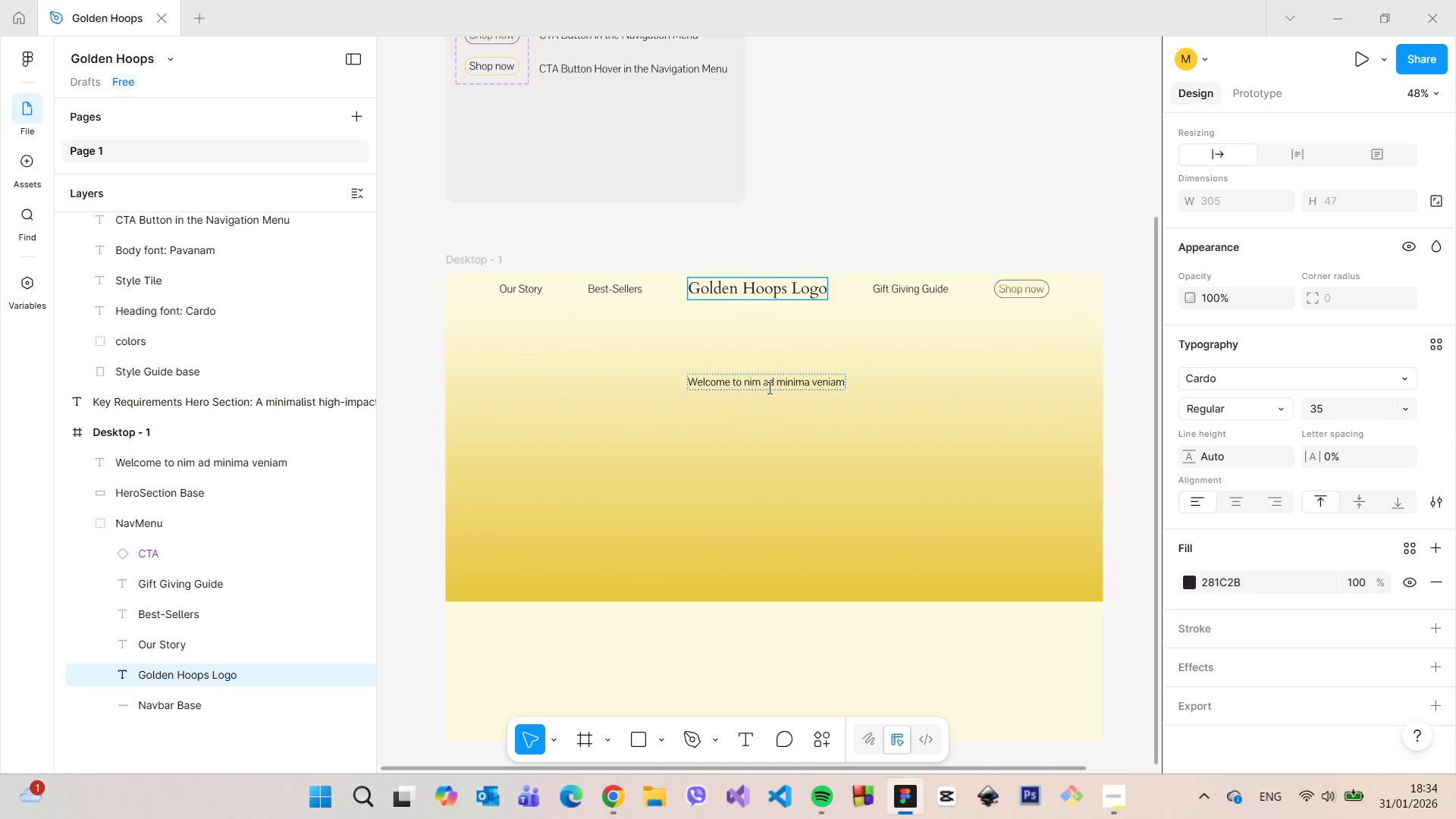 
double_click([767, 387])
 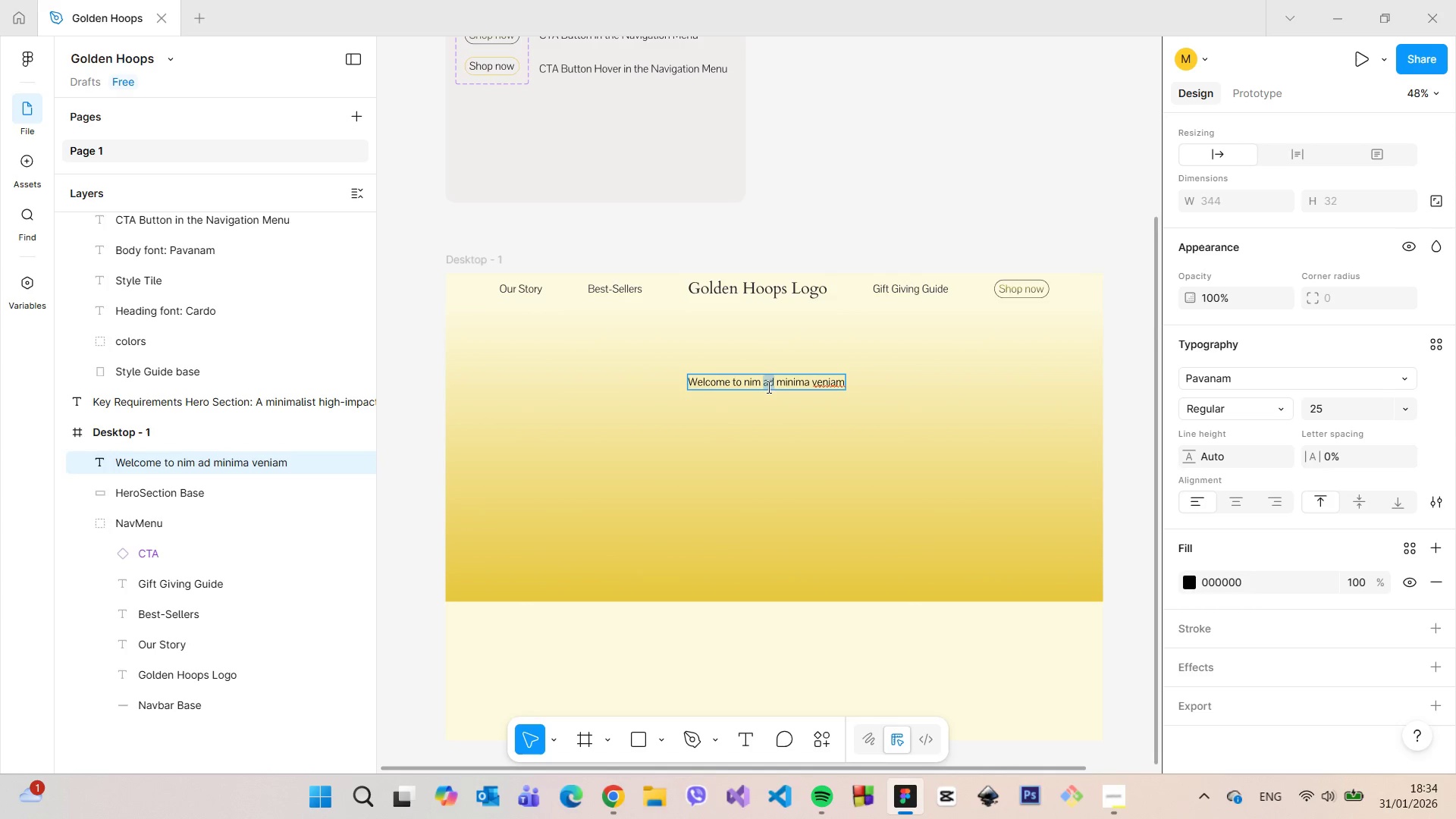 
double_click([767, 386])
 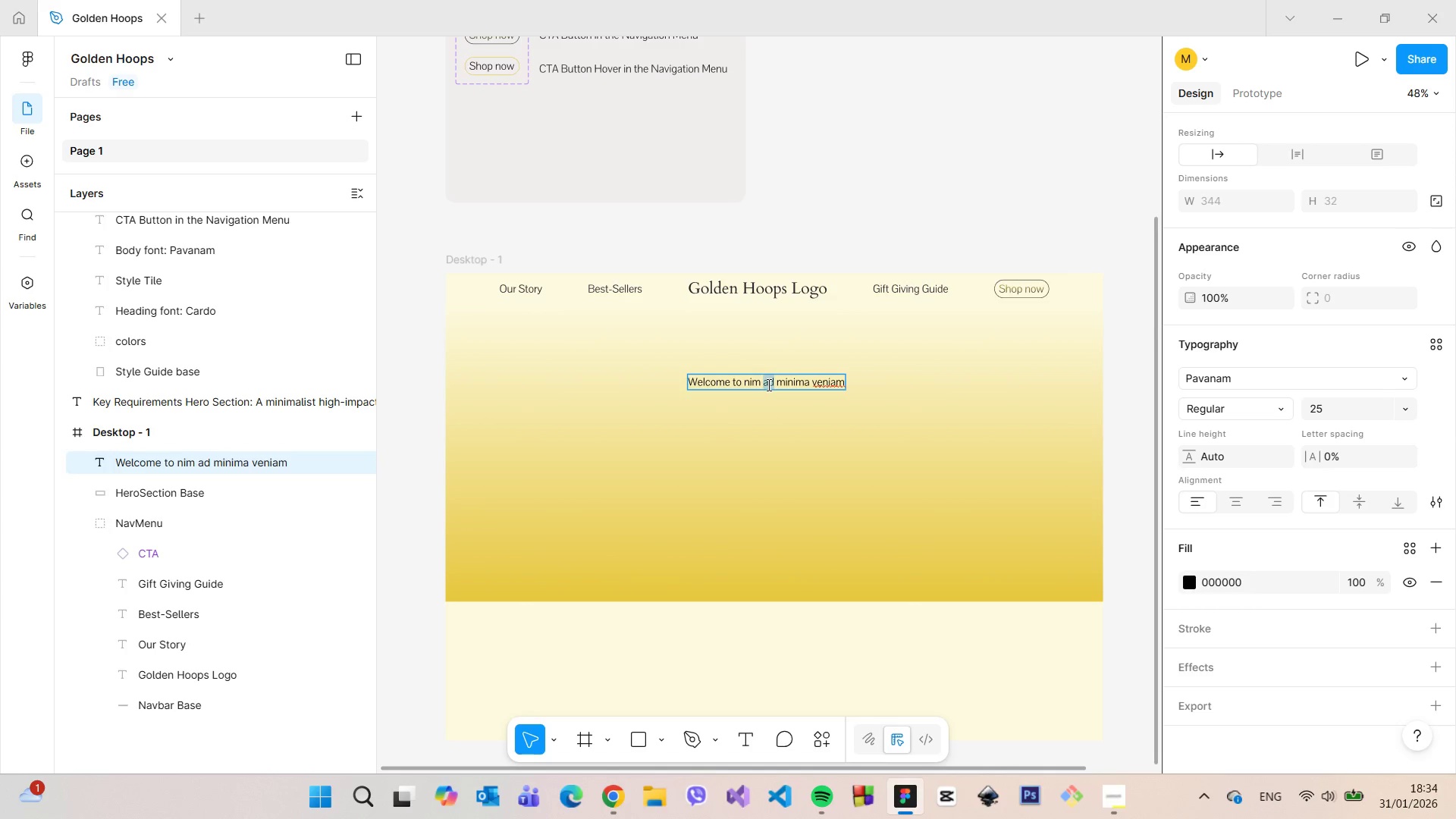 
triple_click([767, 384])
 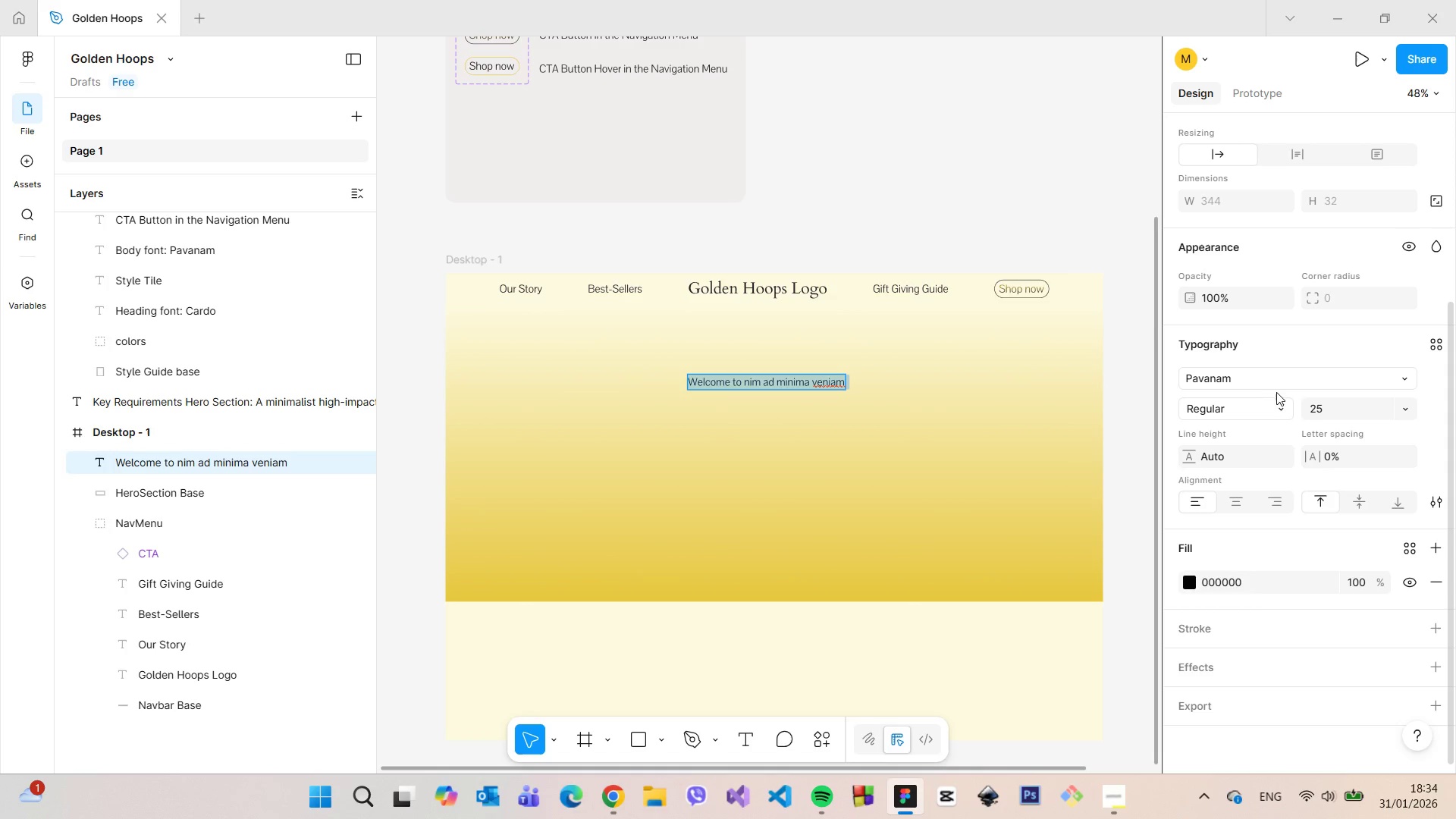 
left_click([1269, 381])
 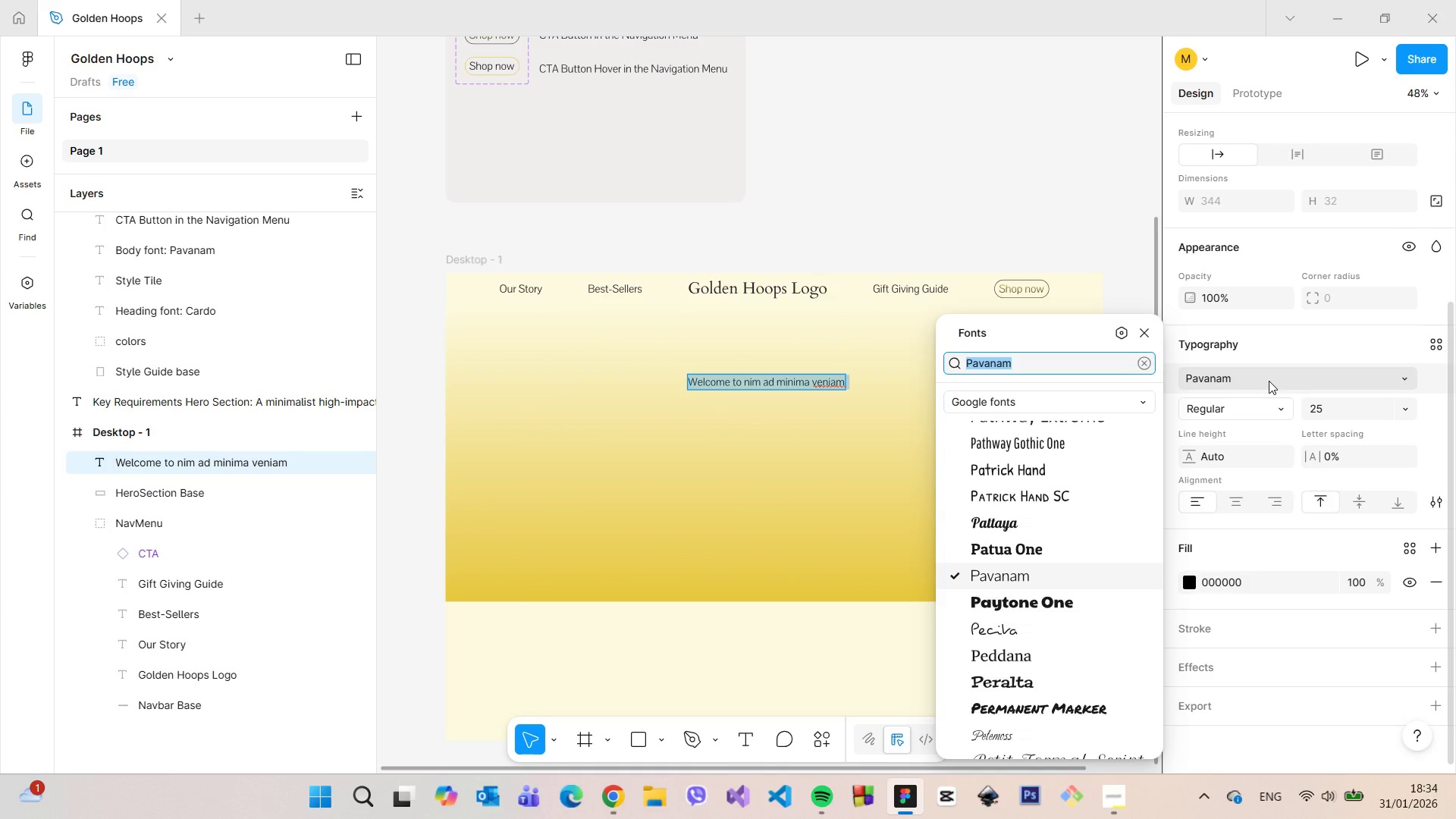 
type(Cardo)
 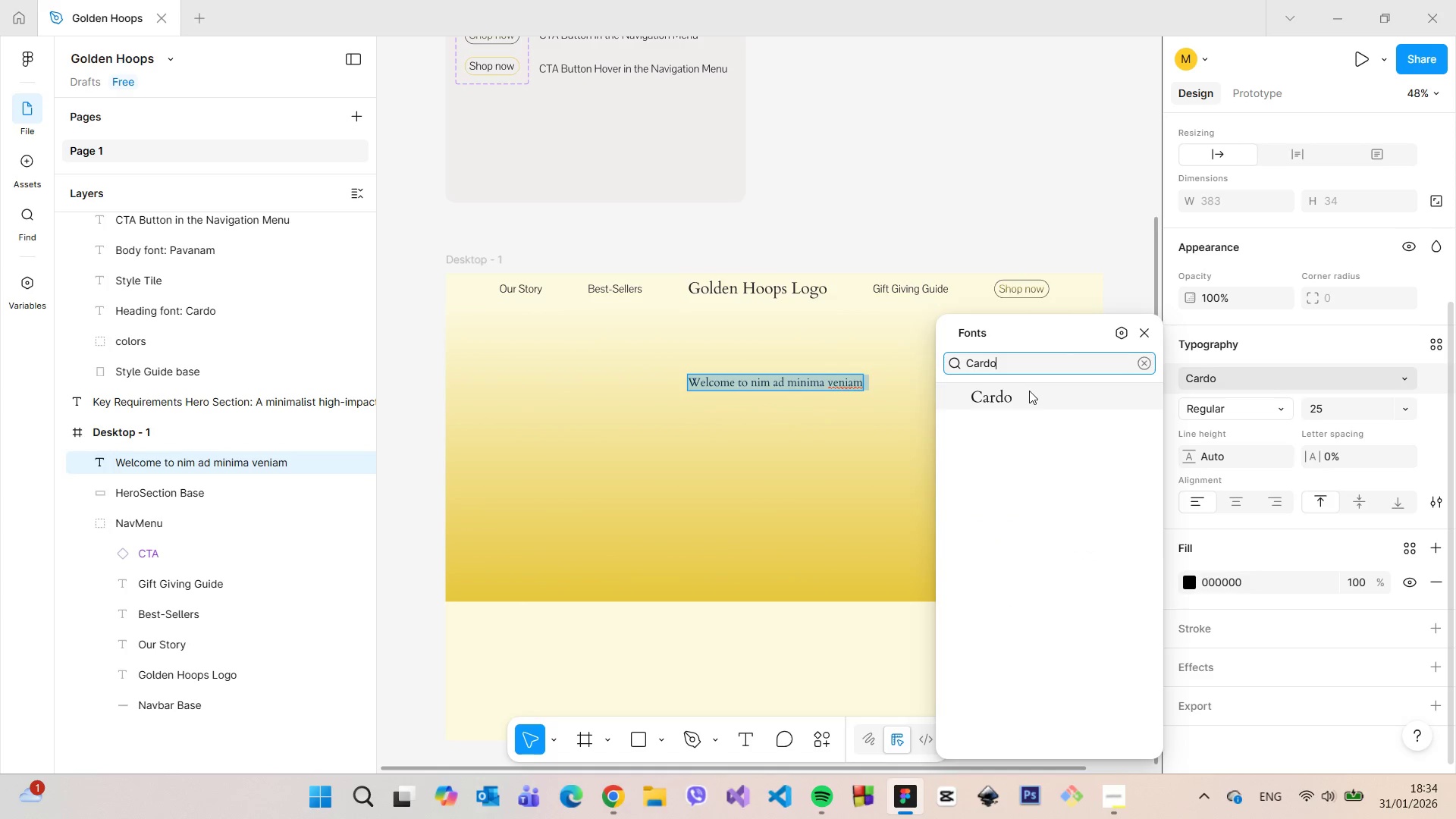 
left_click([1029, 391])
 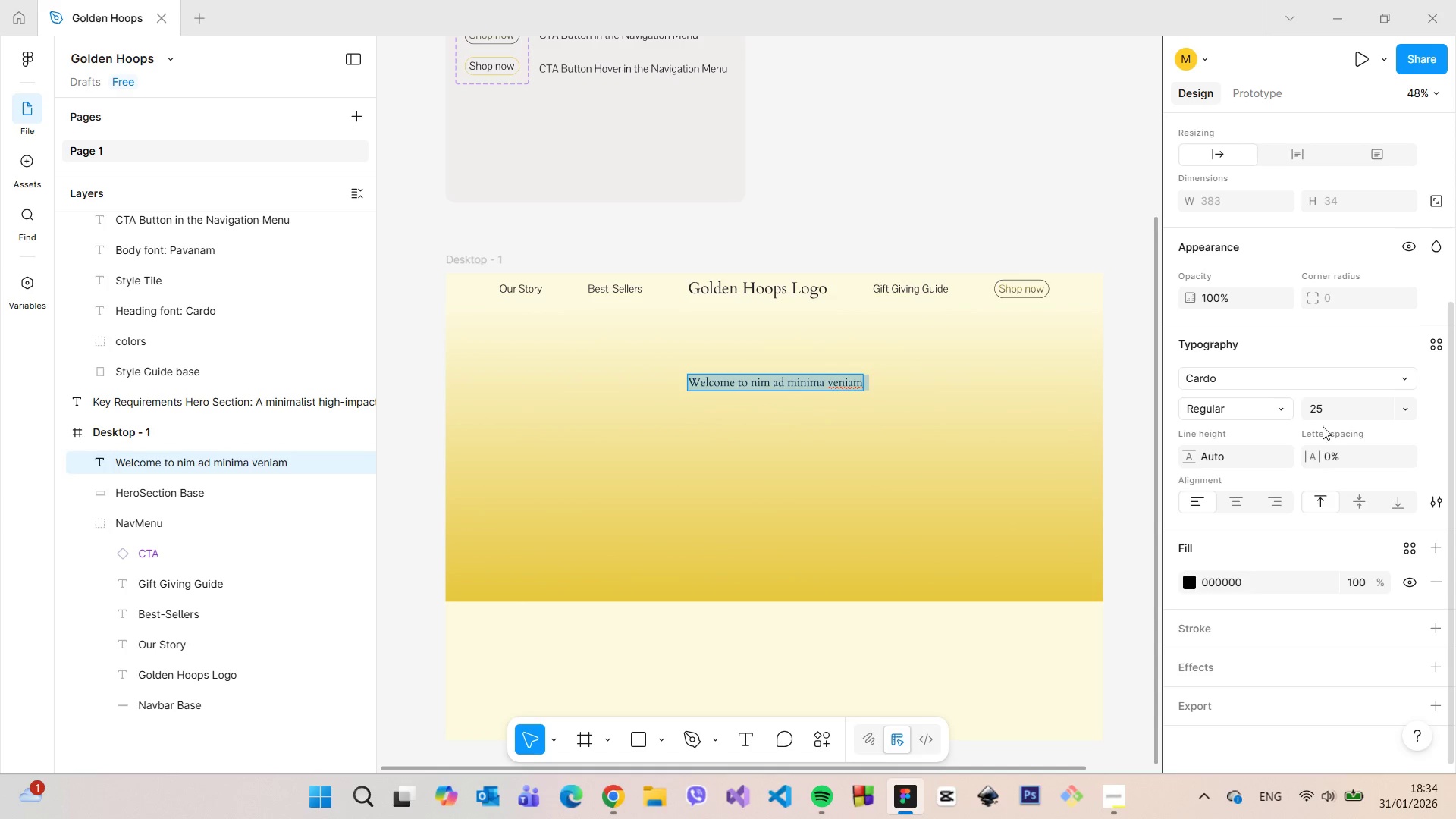 
left_click([1334, 413])
 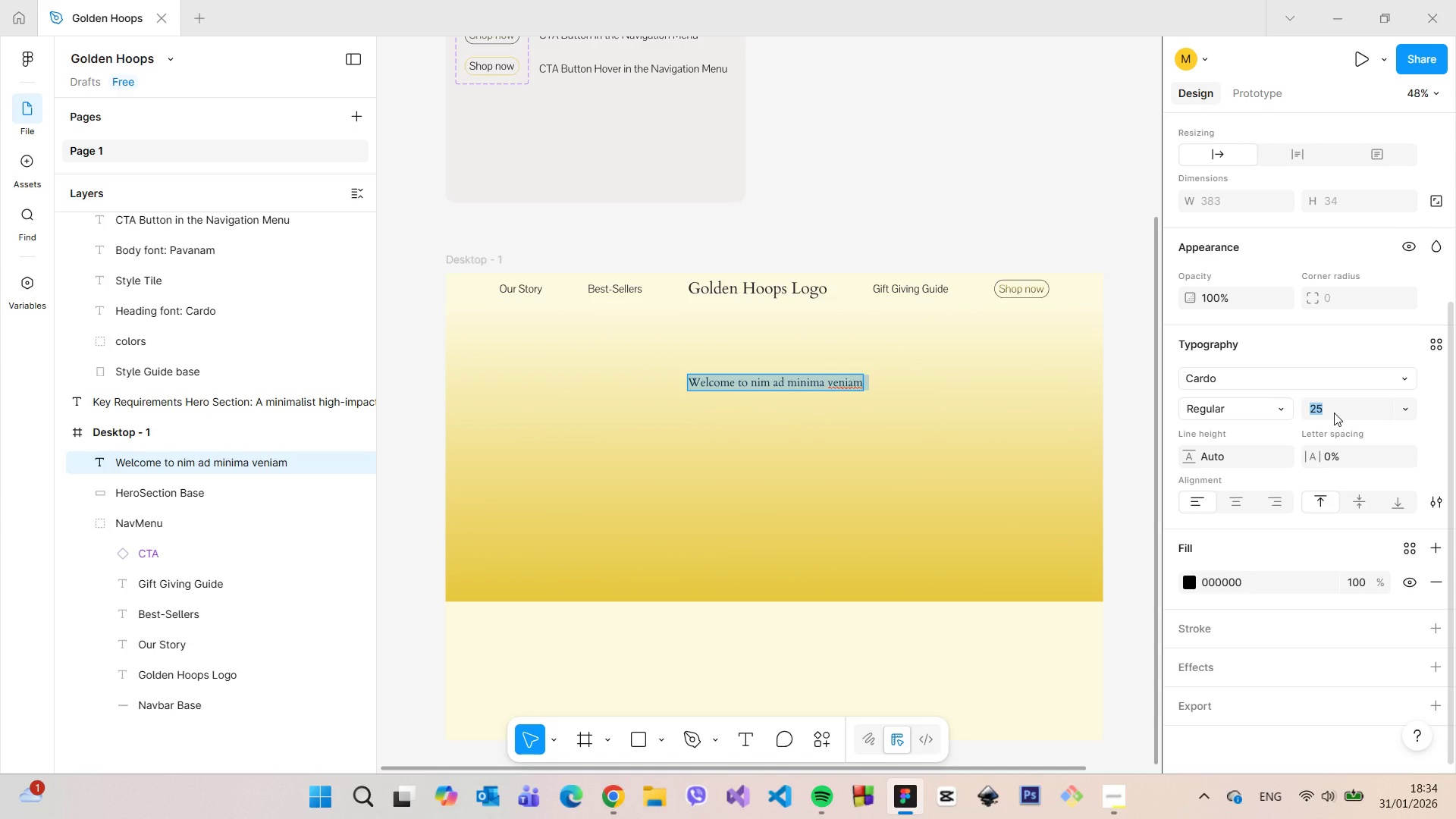 
type(40)
 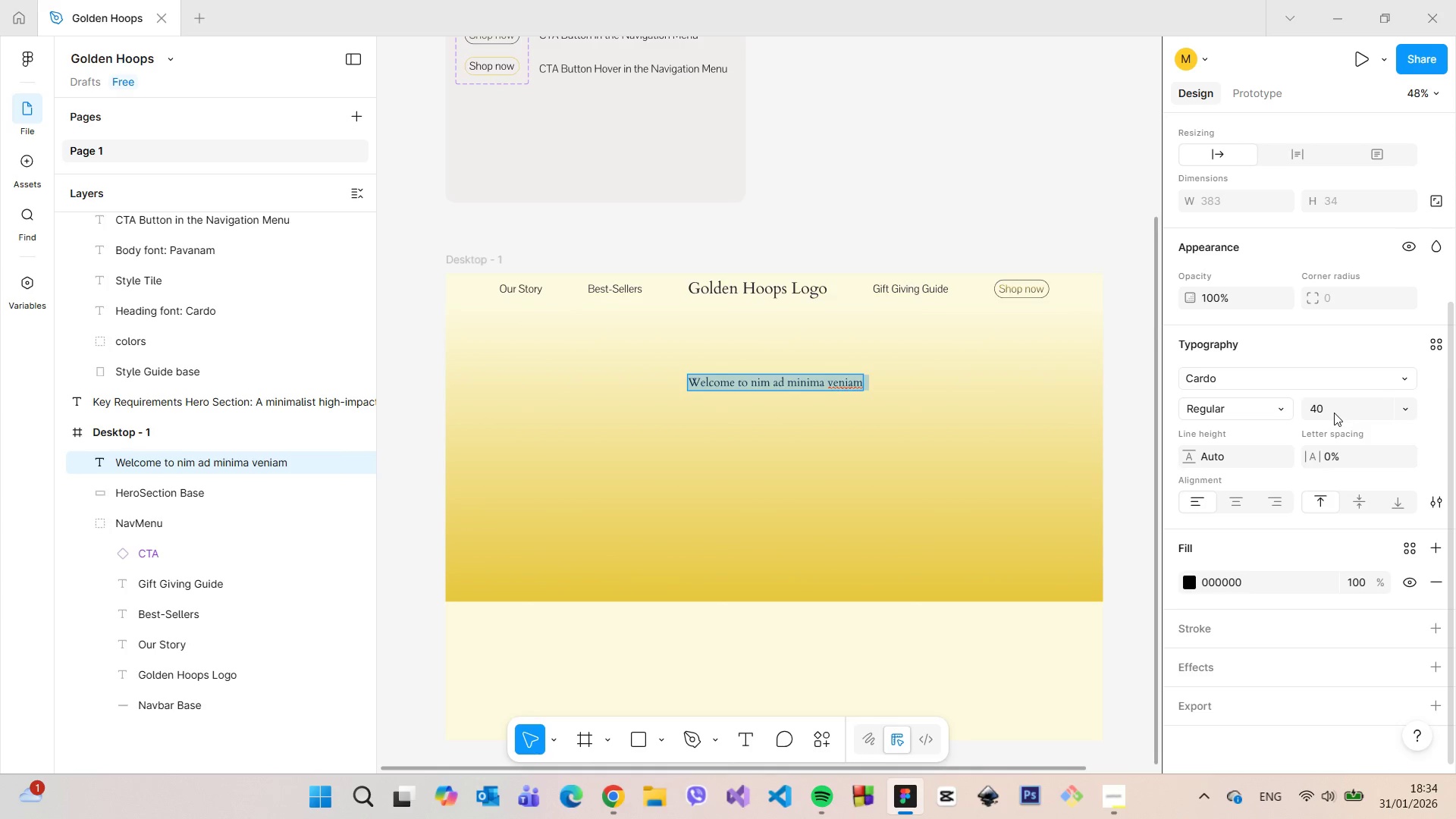 
key(Enter)
 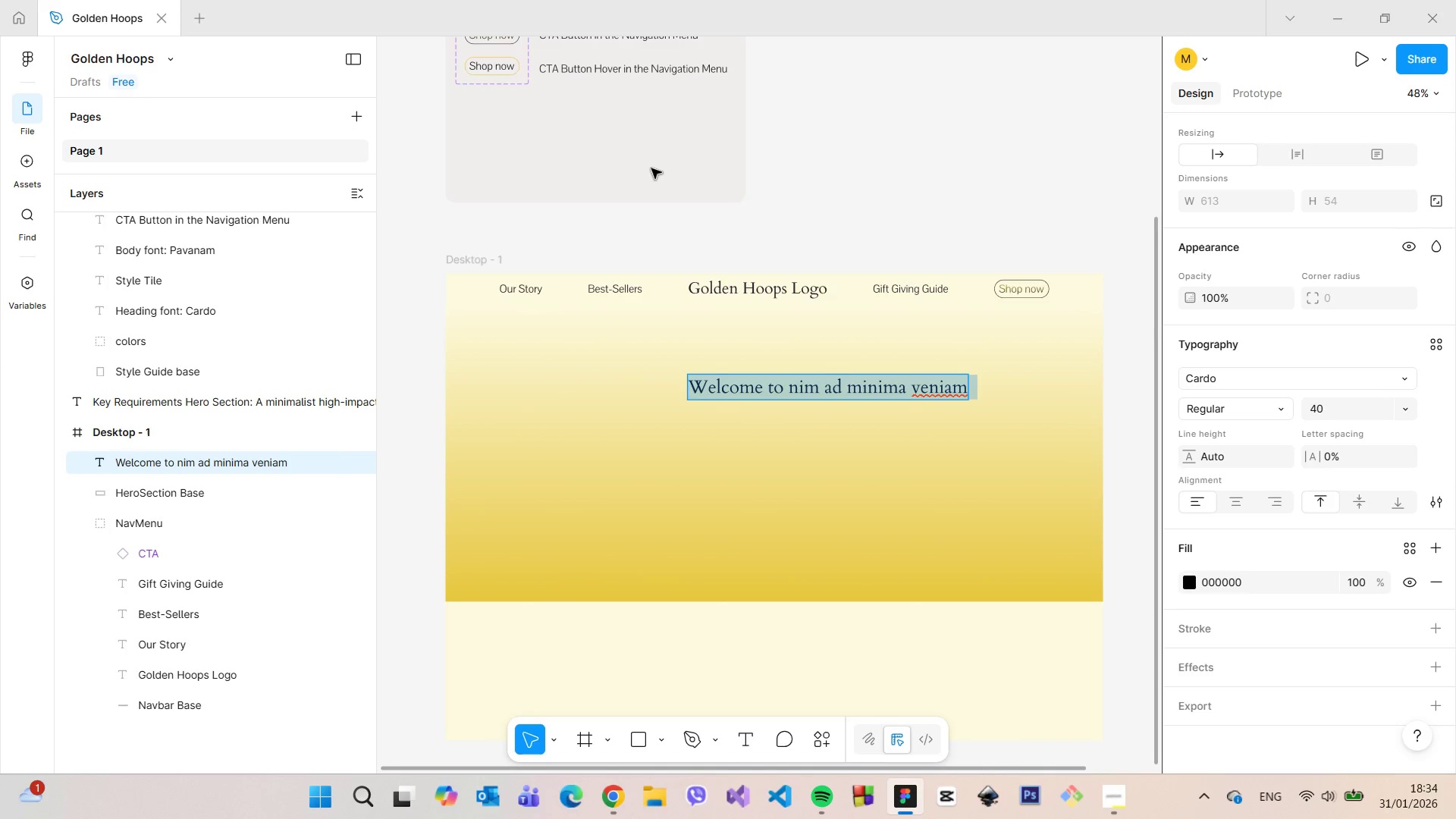 
left_click([711, 234])
 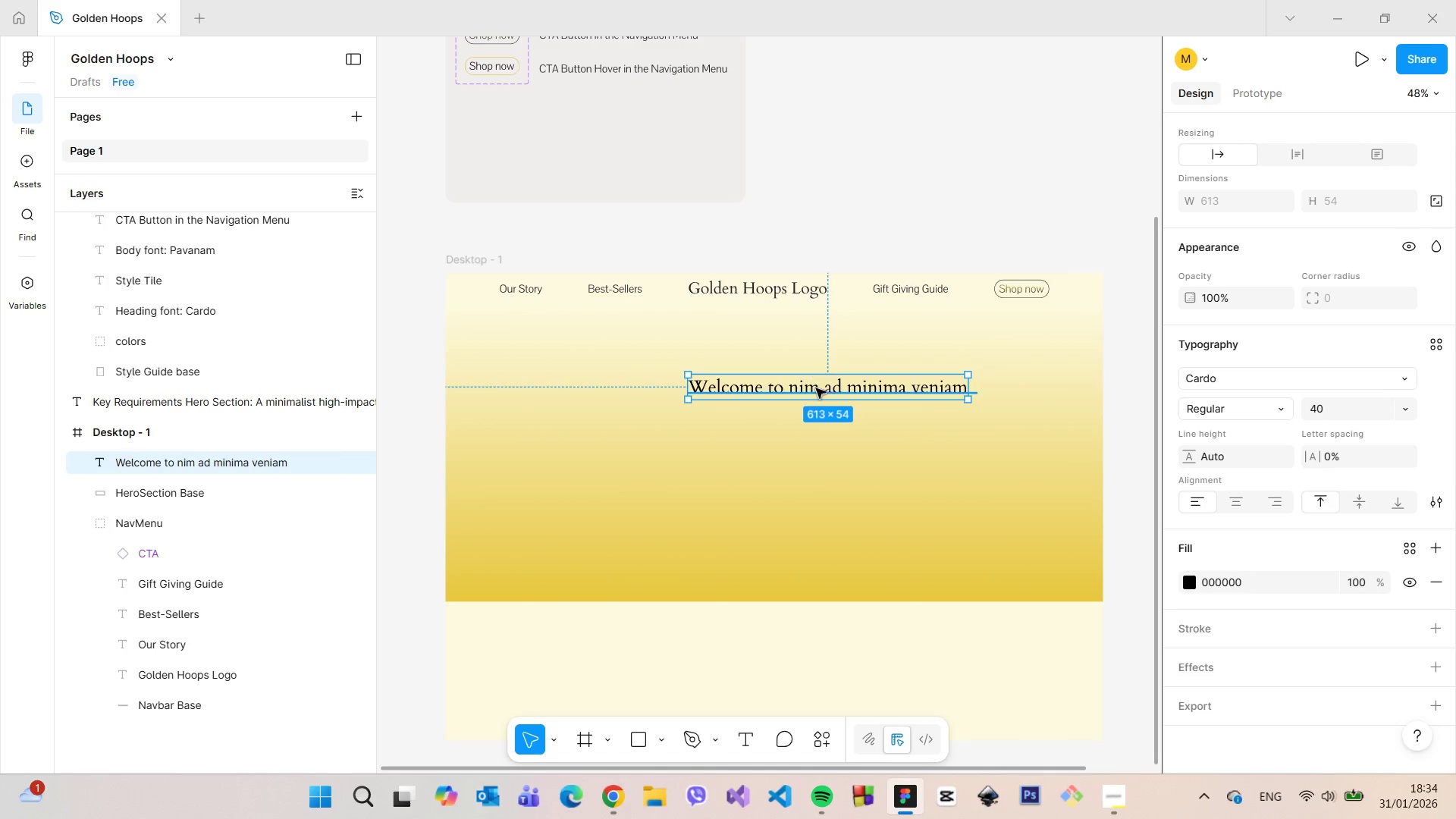 
left_click_drag(start_coordinate=[816, 388], to_coordinate=[761, 378])
 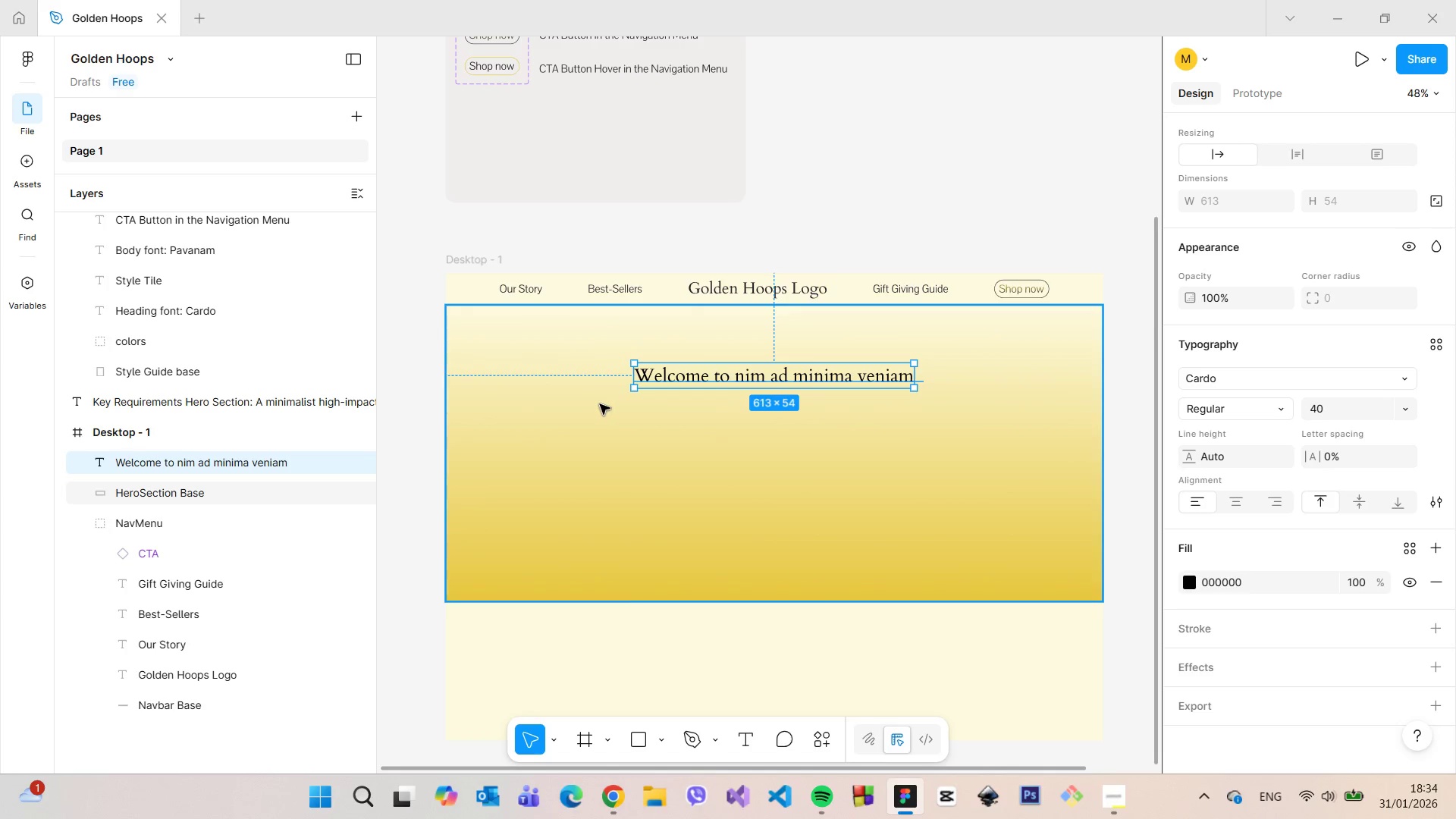 
hold_key(key=AltLeft, duration=0.78)
 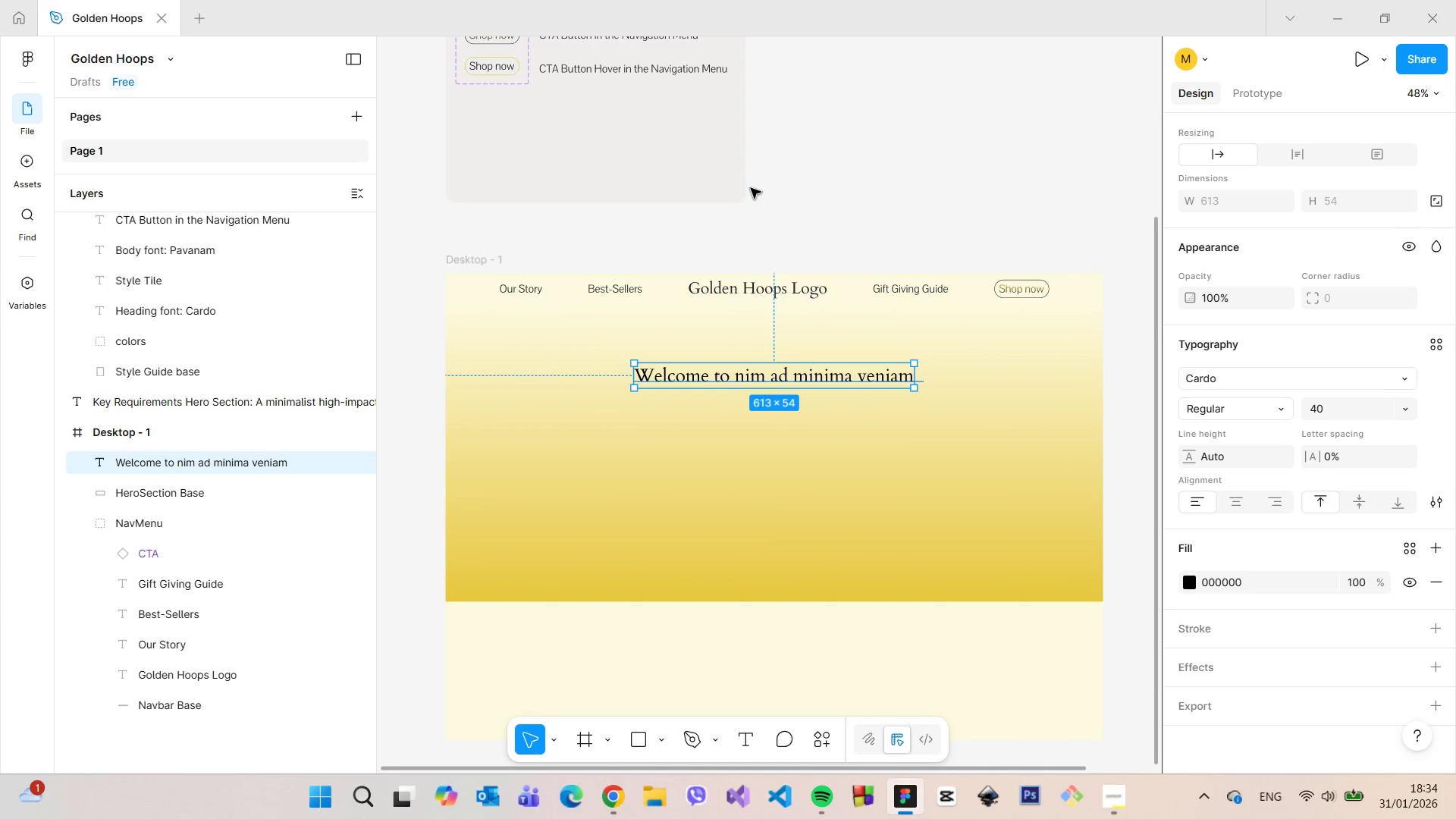 
left_click([751, 188])
 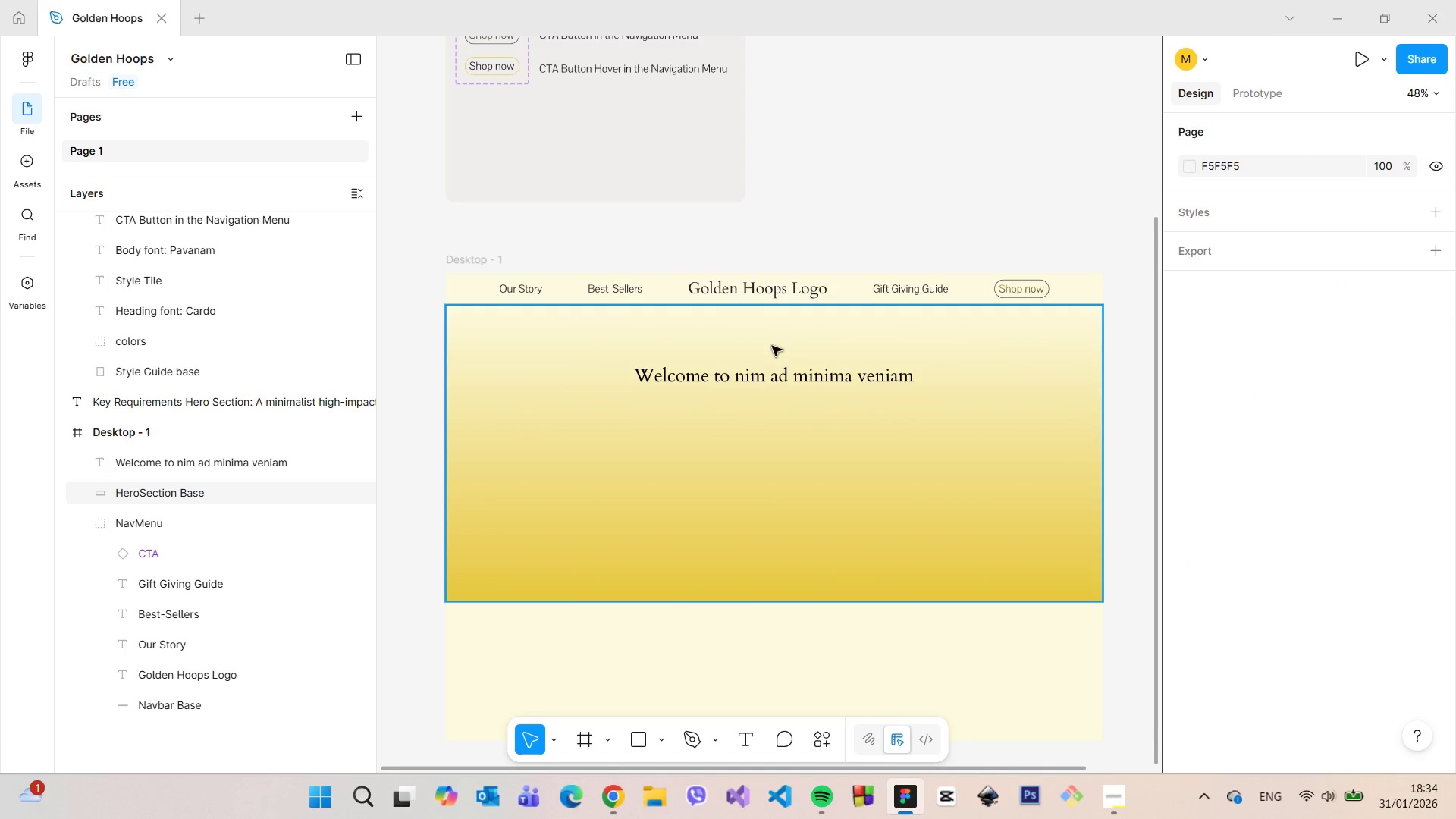 
left_click([772, 369])
 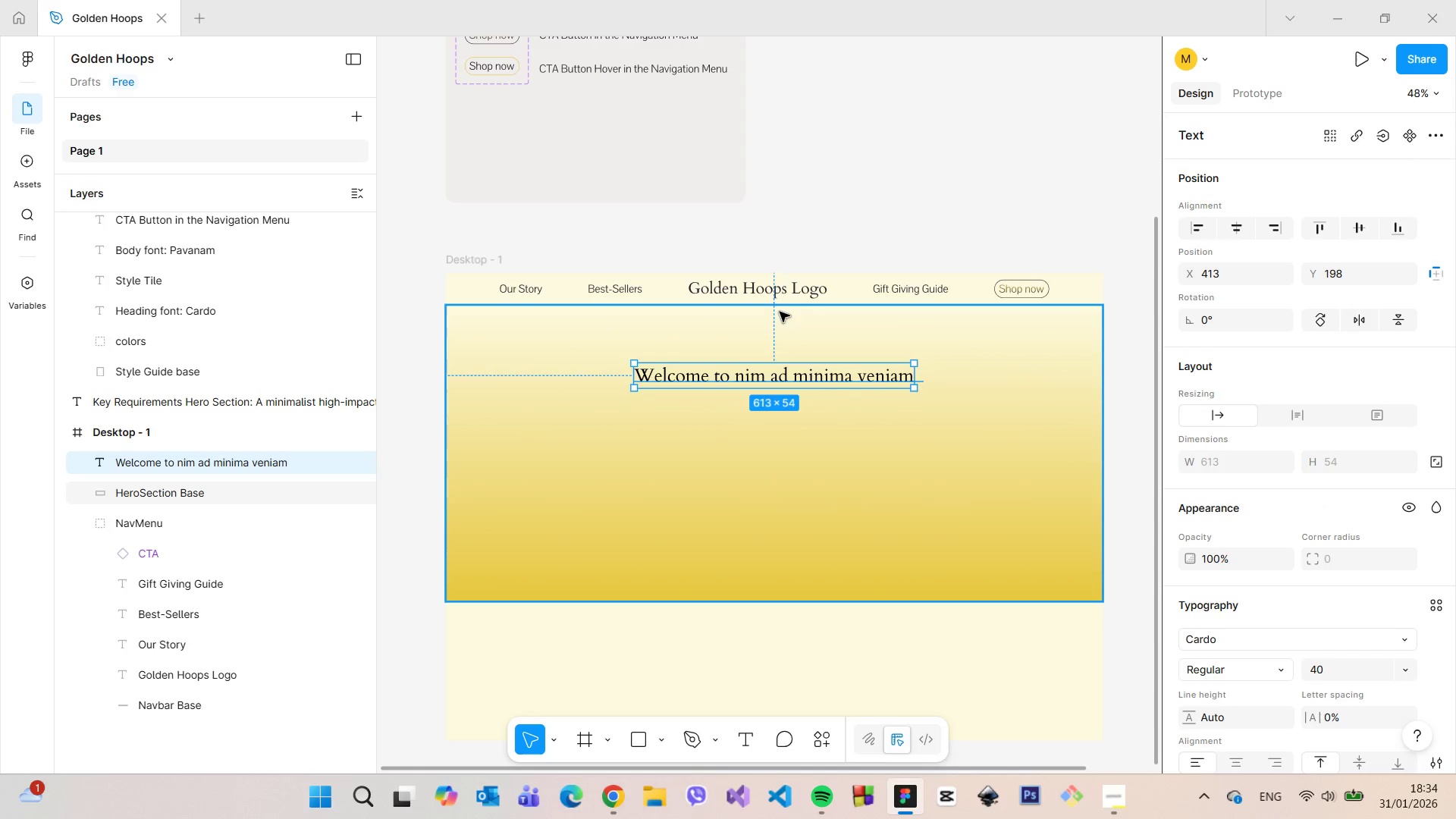 
hold_key(key=AltLeft, duration=1.0)
 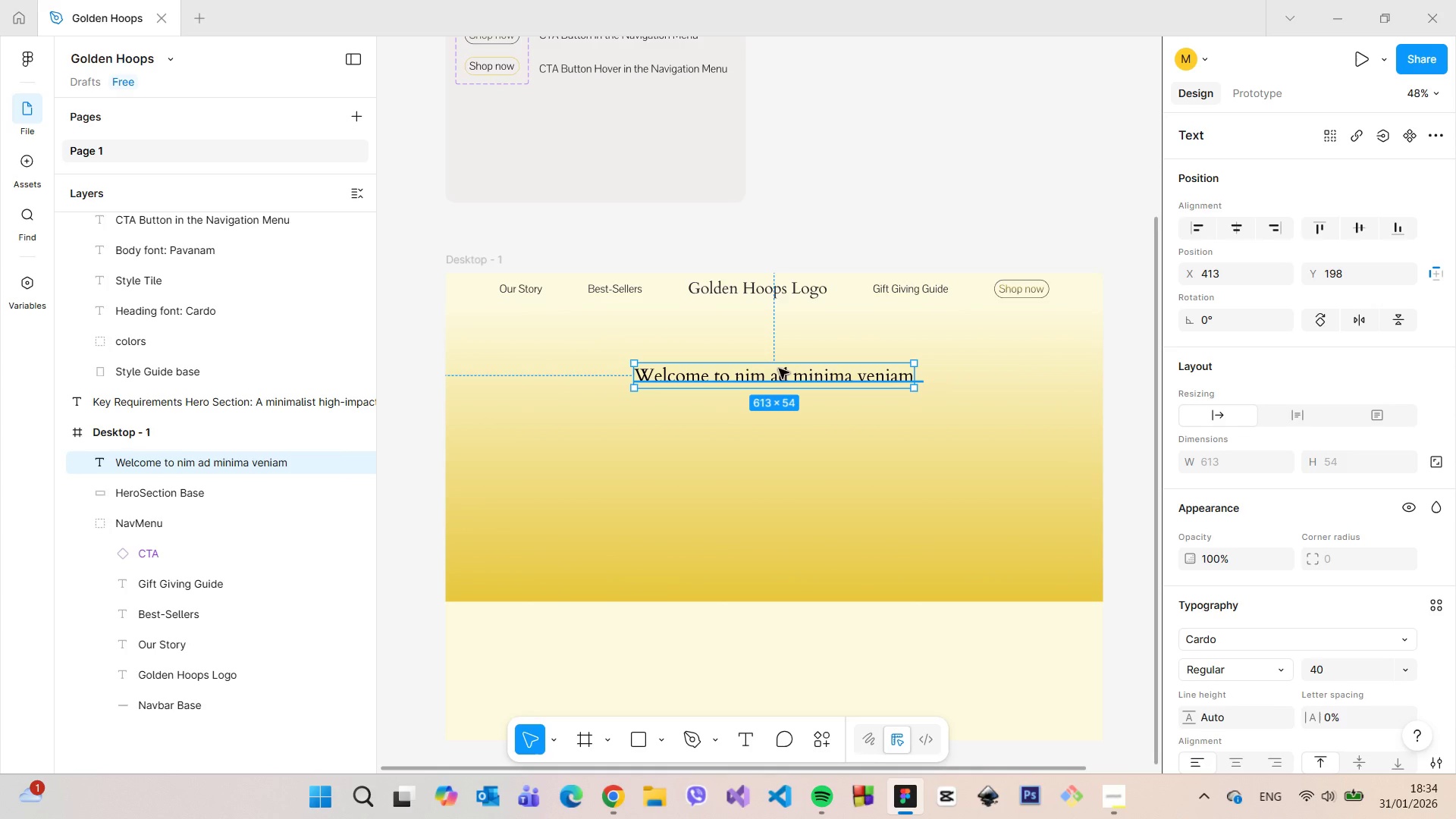 
left_click_drag(start_coordinate=[778, 371], to_coordinate=[778, 375])
 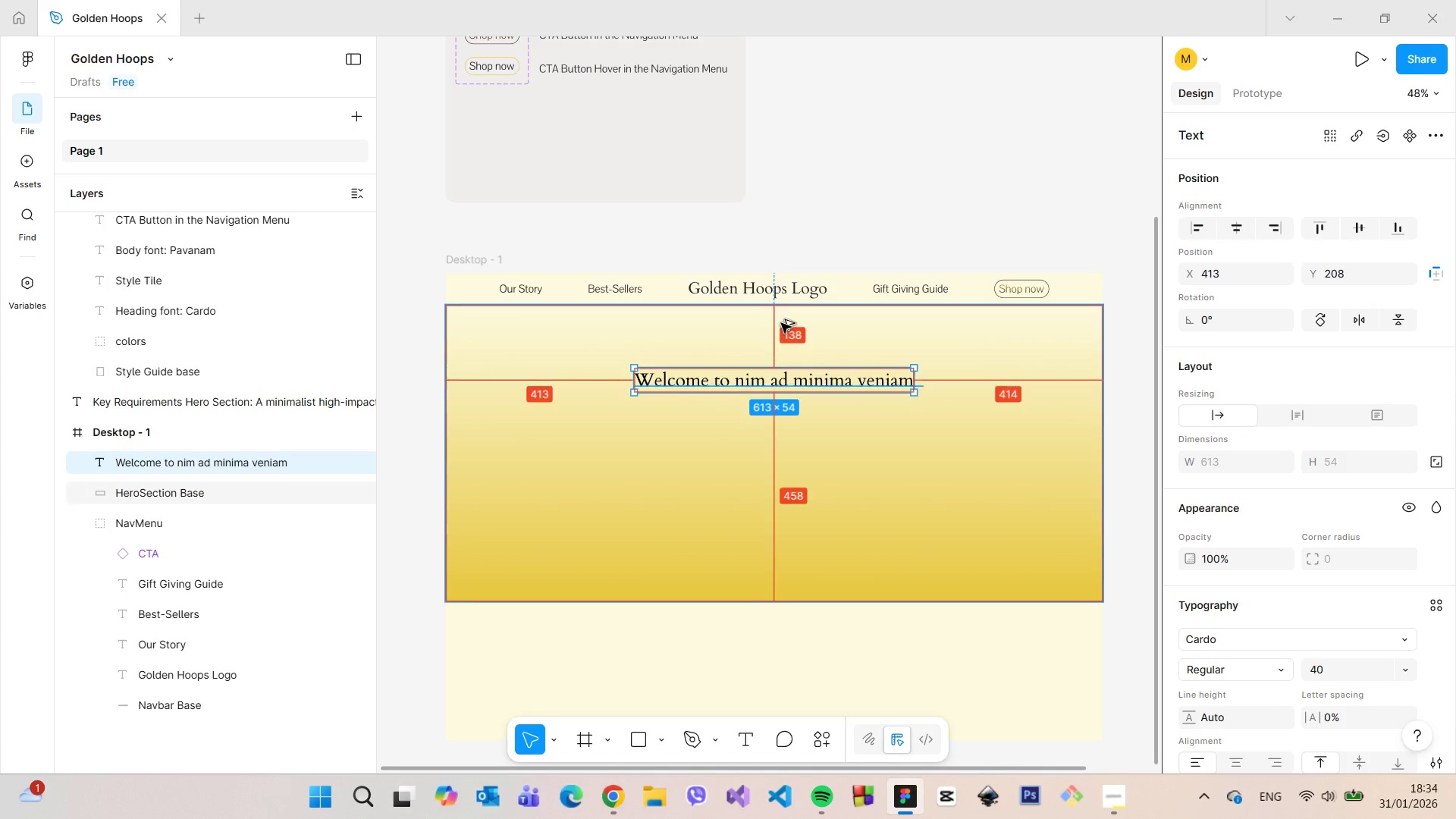 
hold_key(key=AltLeft, duration=0.72)
 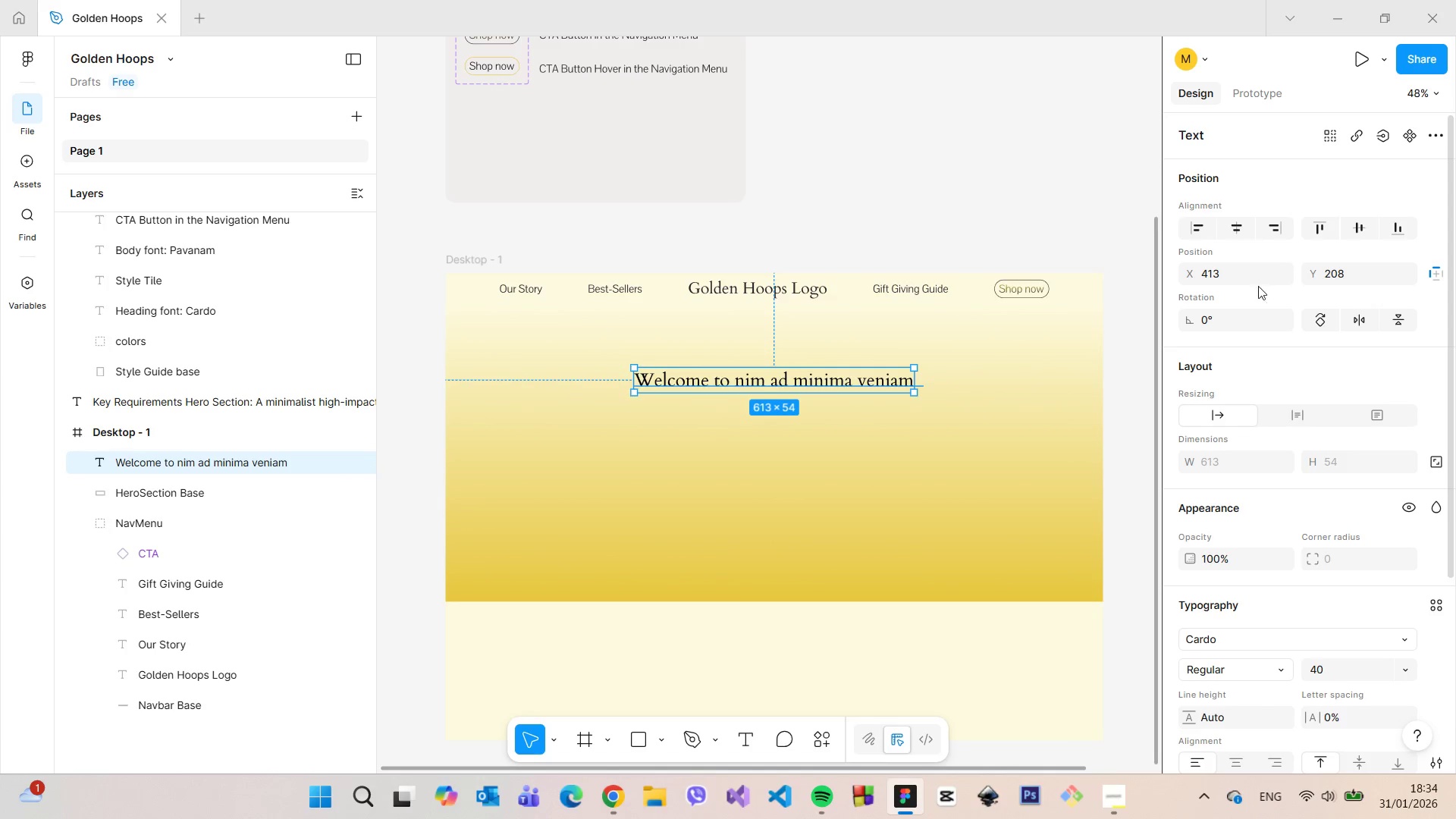 
left_click([1248, 271])
 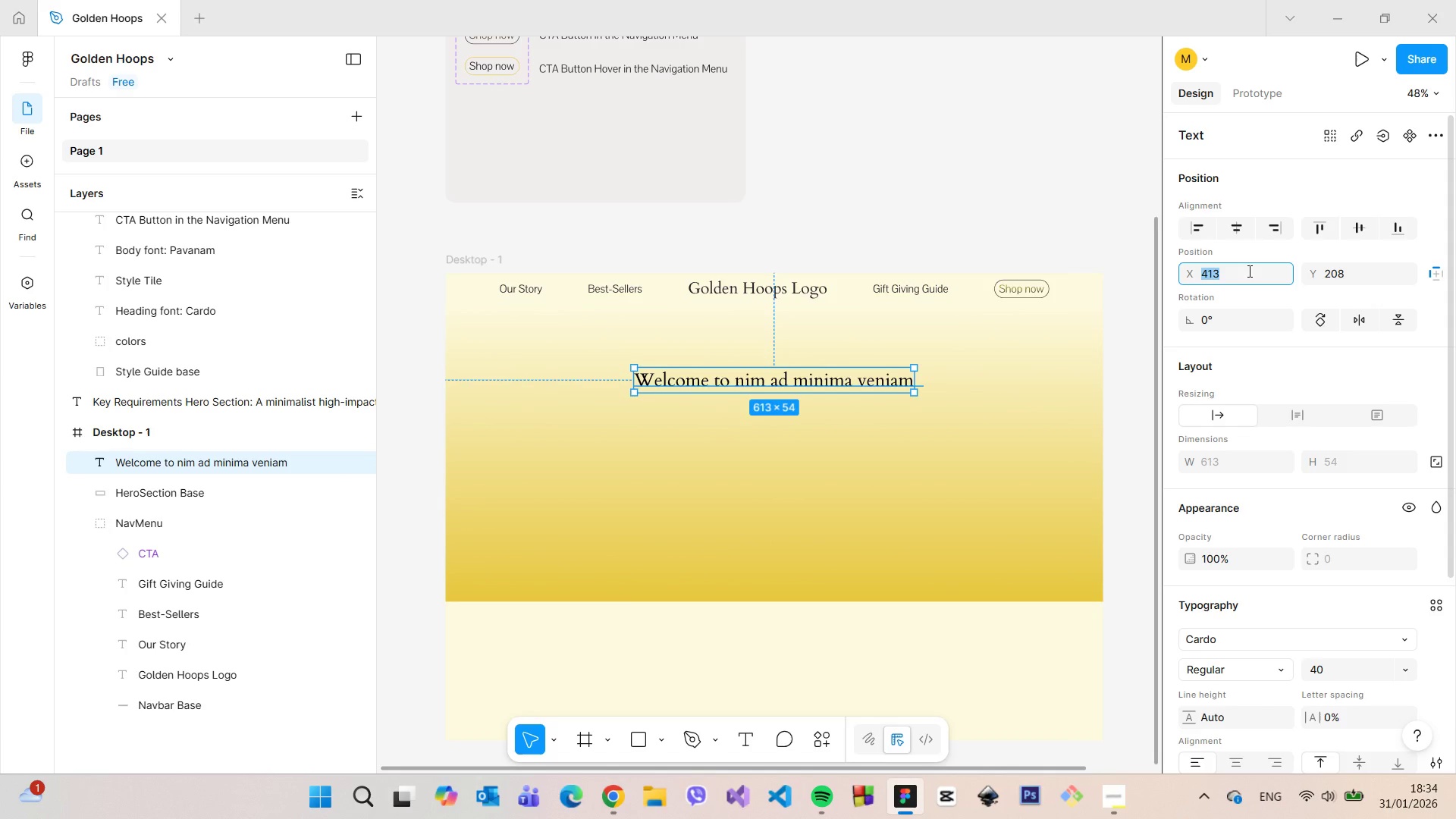 
key(ArrowDown)
 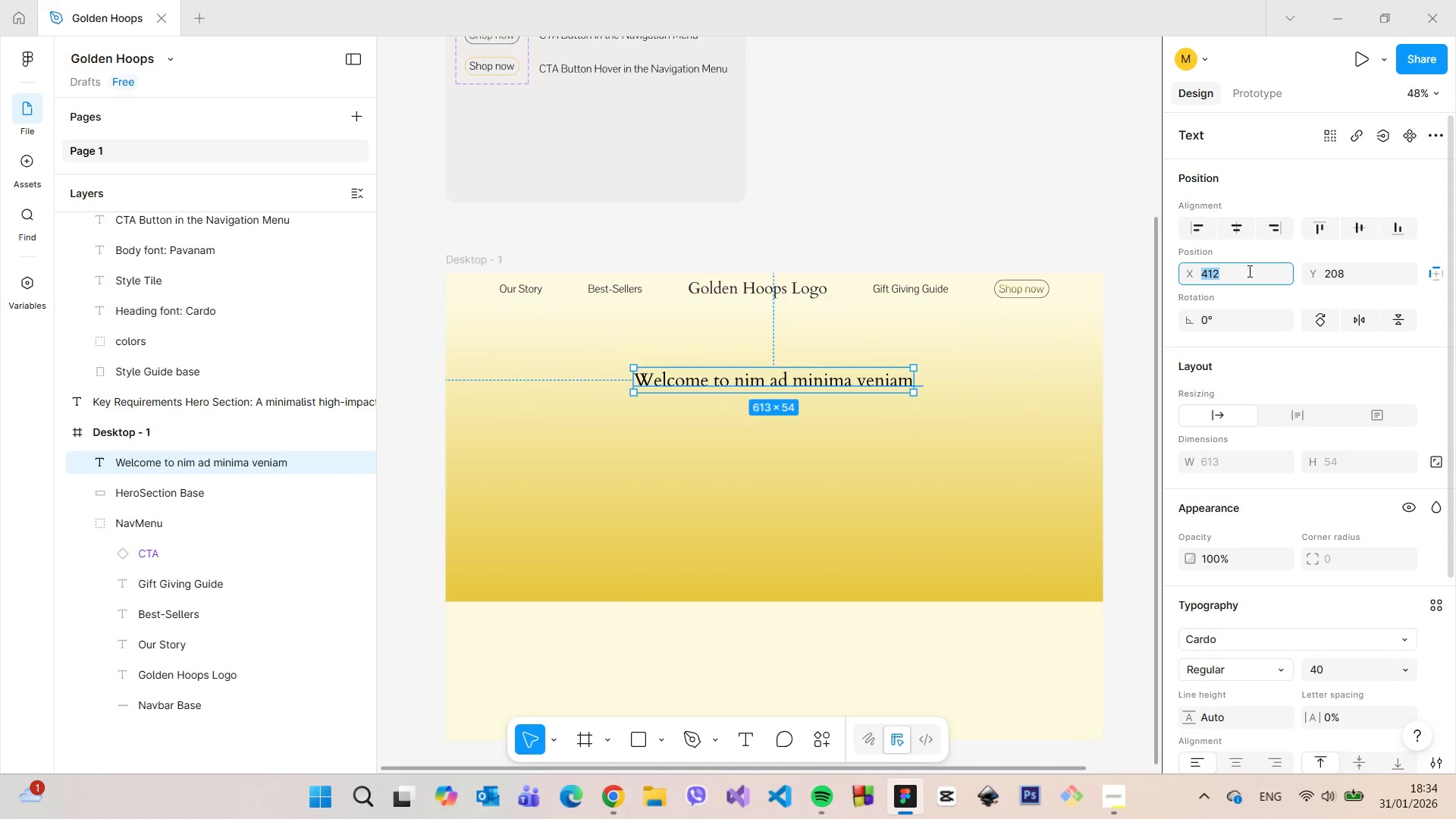 
key(ArrowDown)
 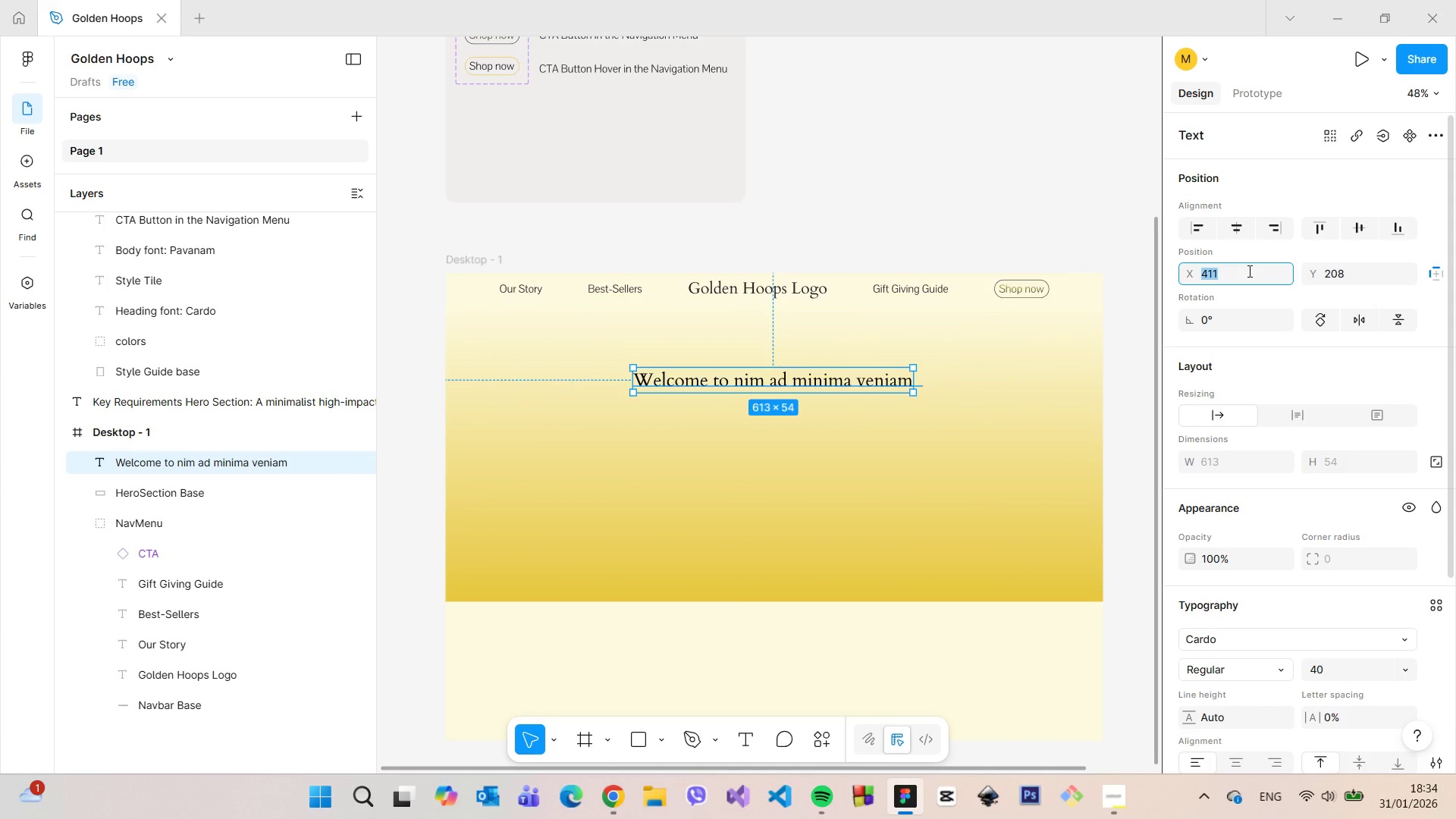 
key(ArrowDown)
 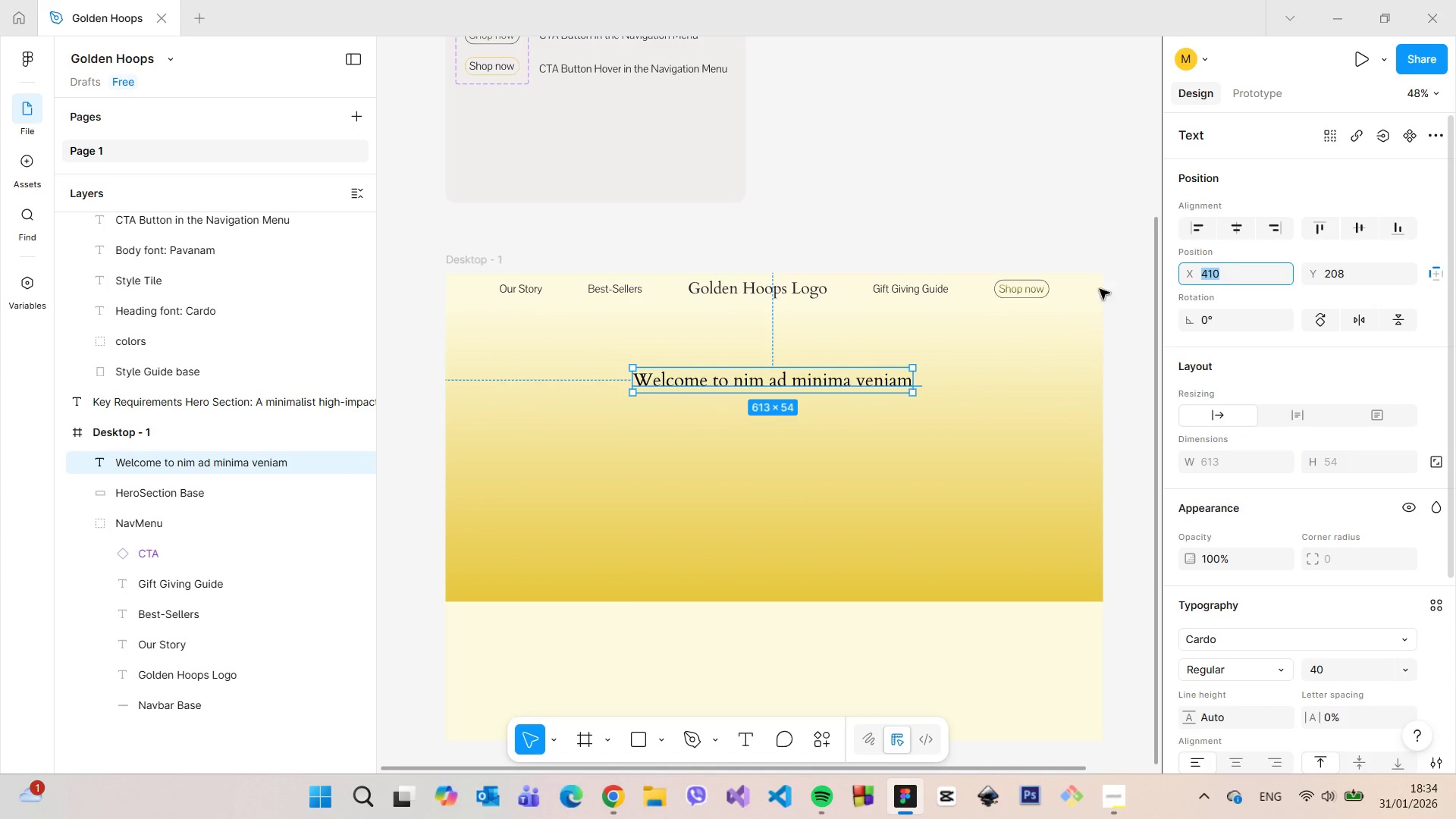 
hold_key(key=AltLeft, duration=1.06)
 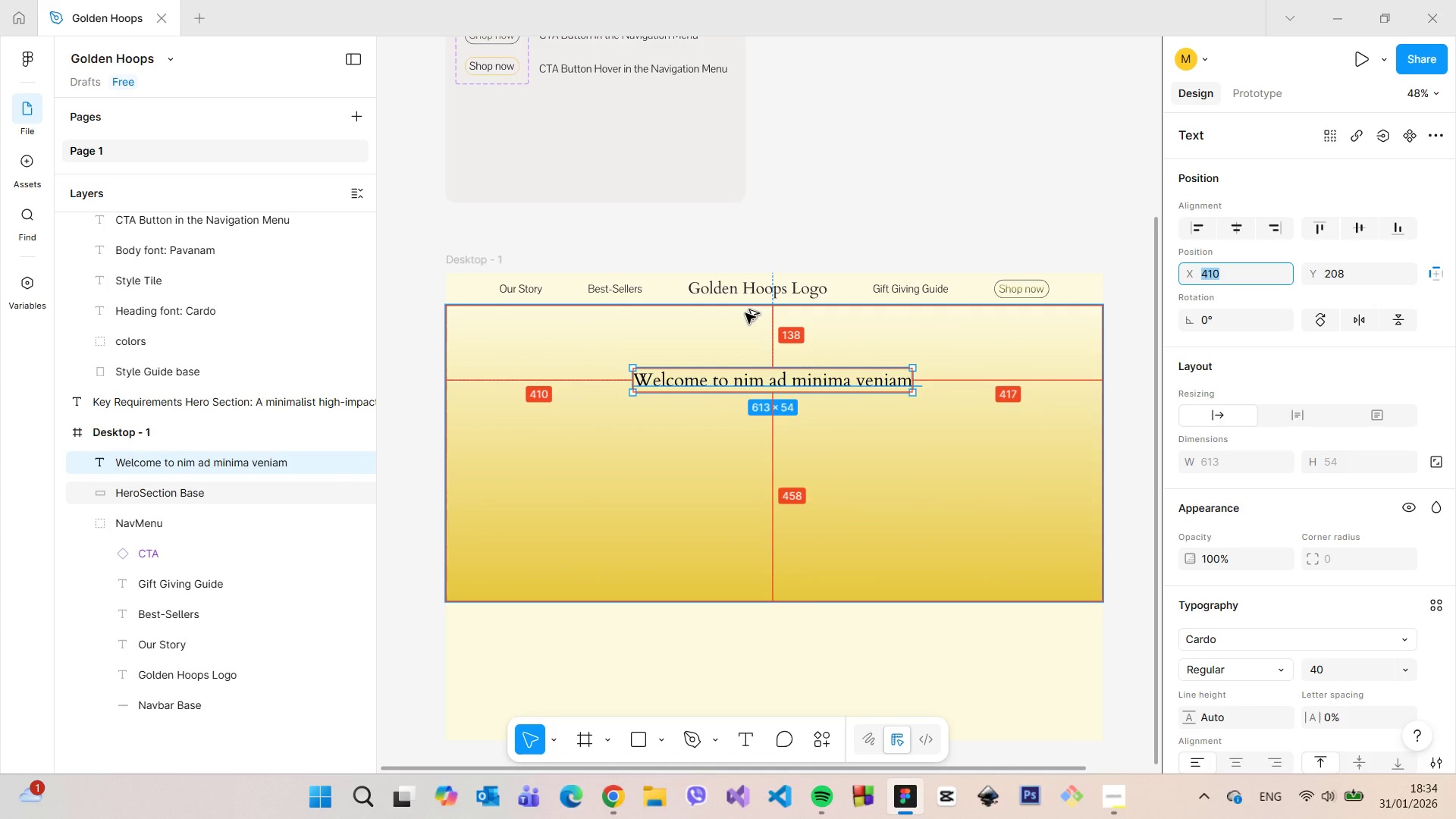 
key(ArrowUp)
 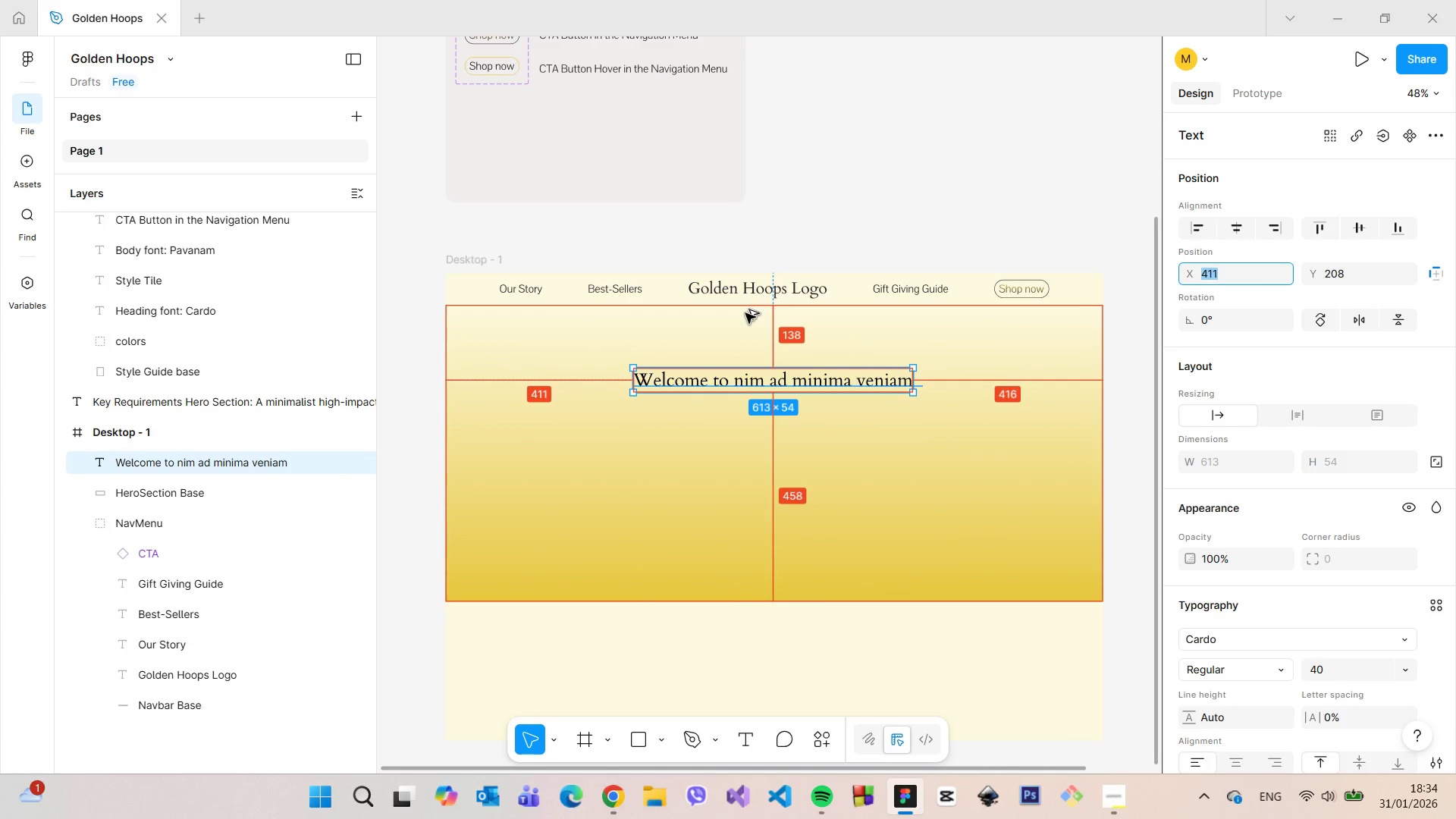 
key(ArrowUp)
 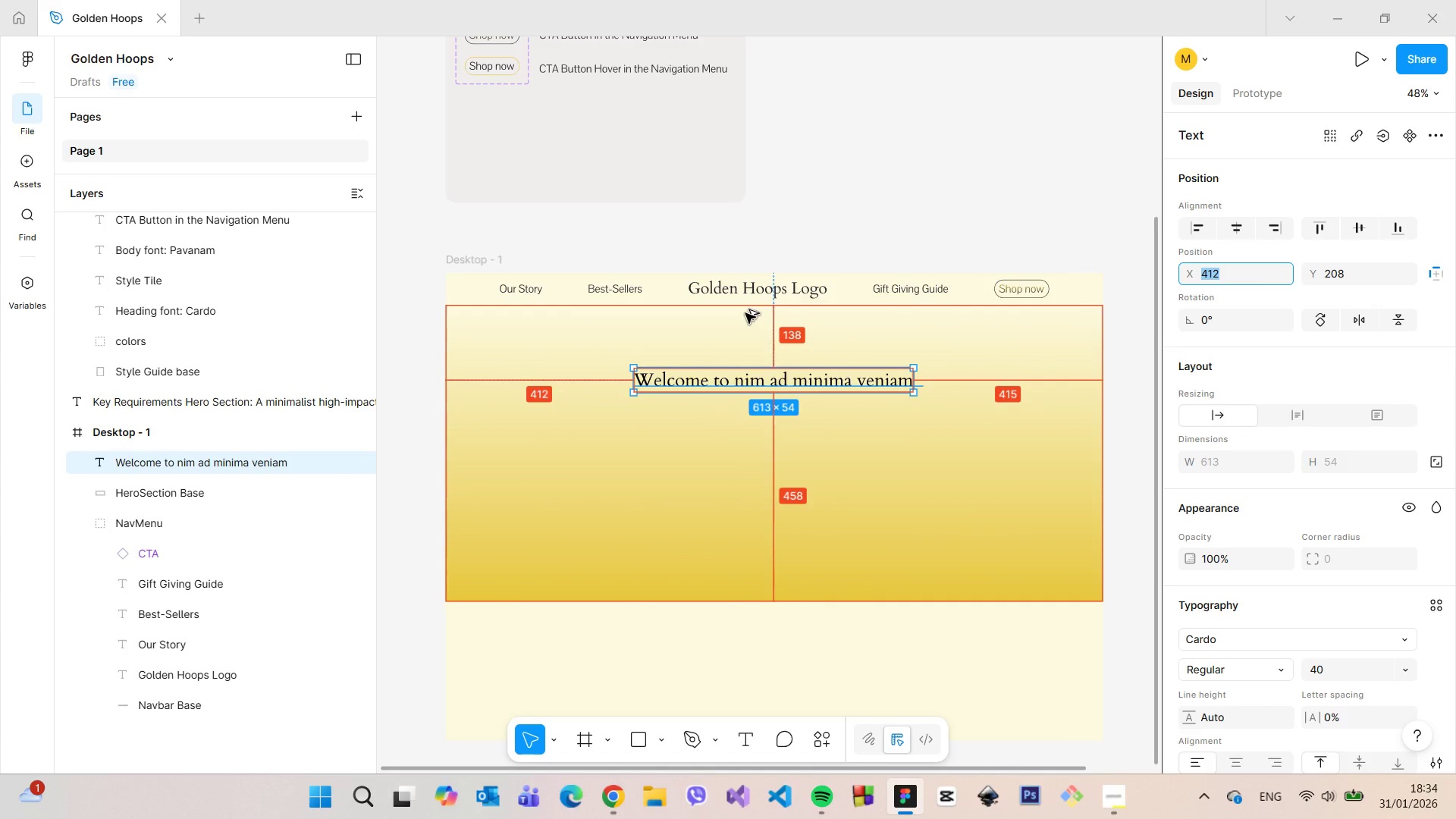 
key(ArrowDown)
 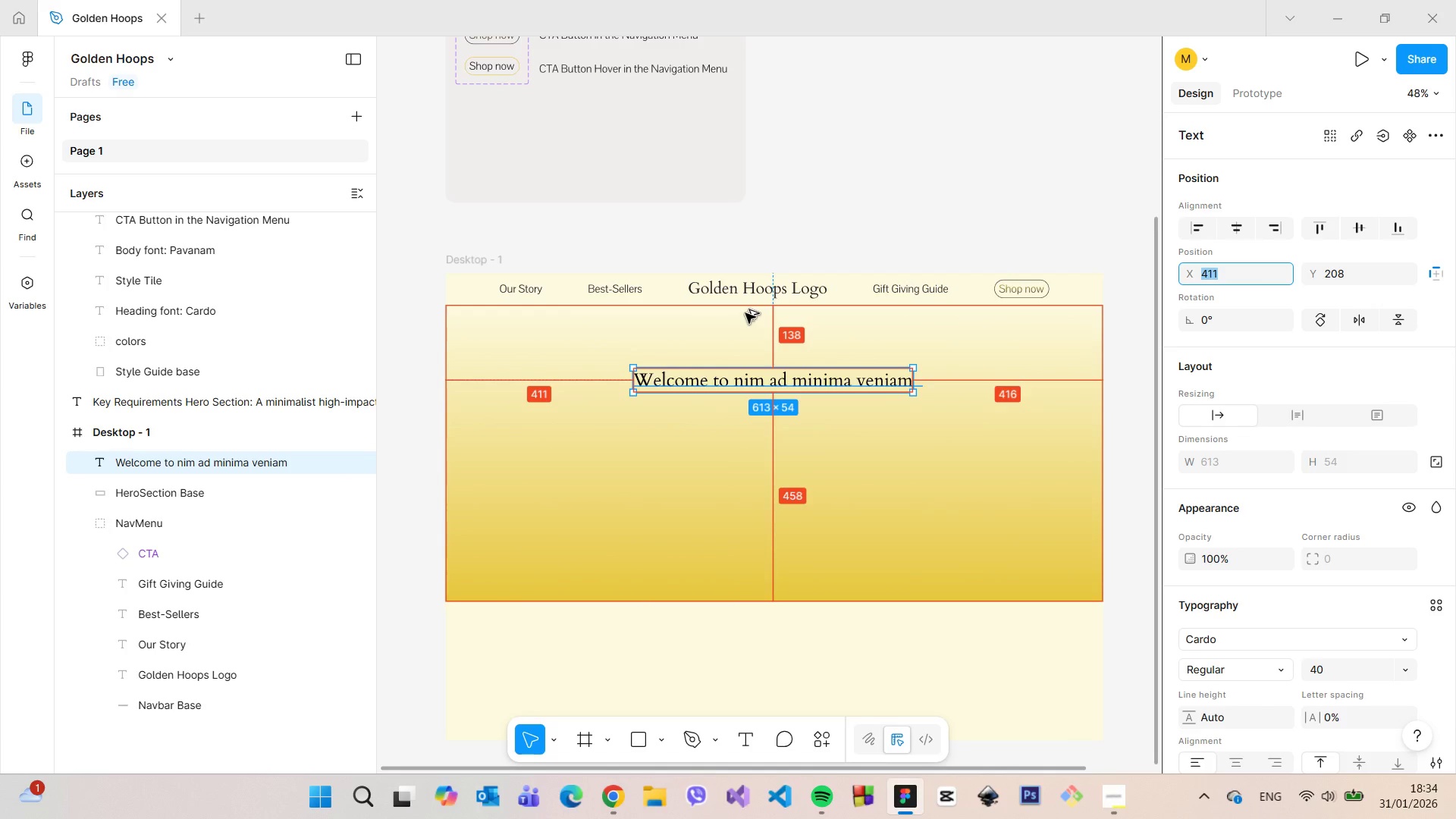 
key(ArrowDown)
 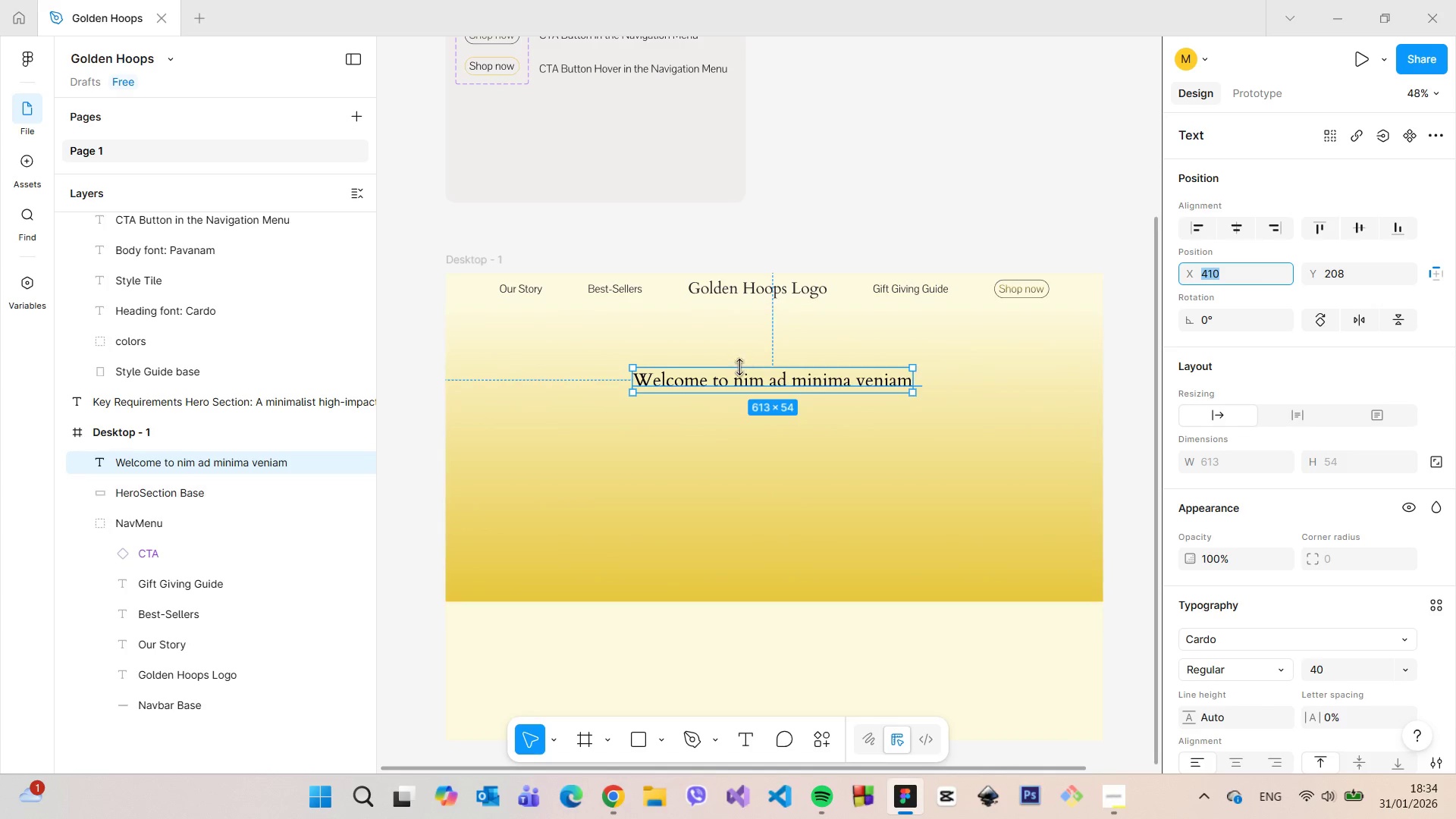 
left_click_drag(start_coordinate=[758, 382], to_coordinate=[763, 385])
 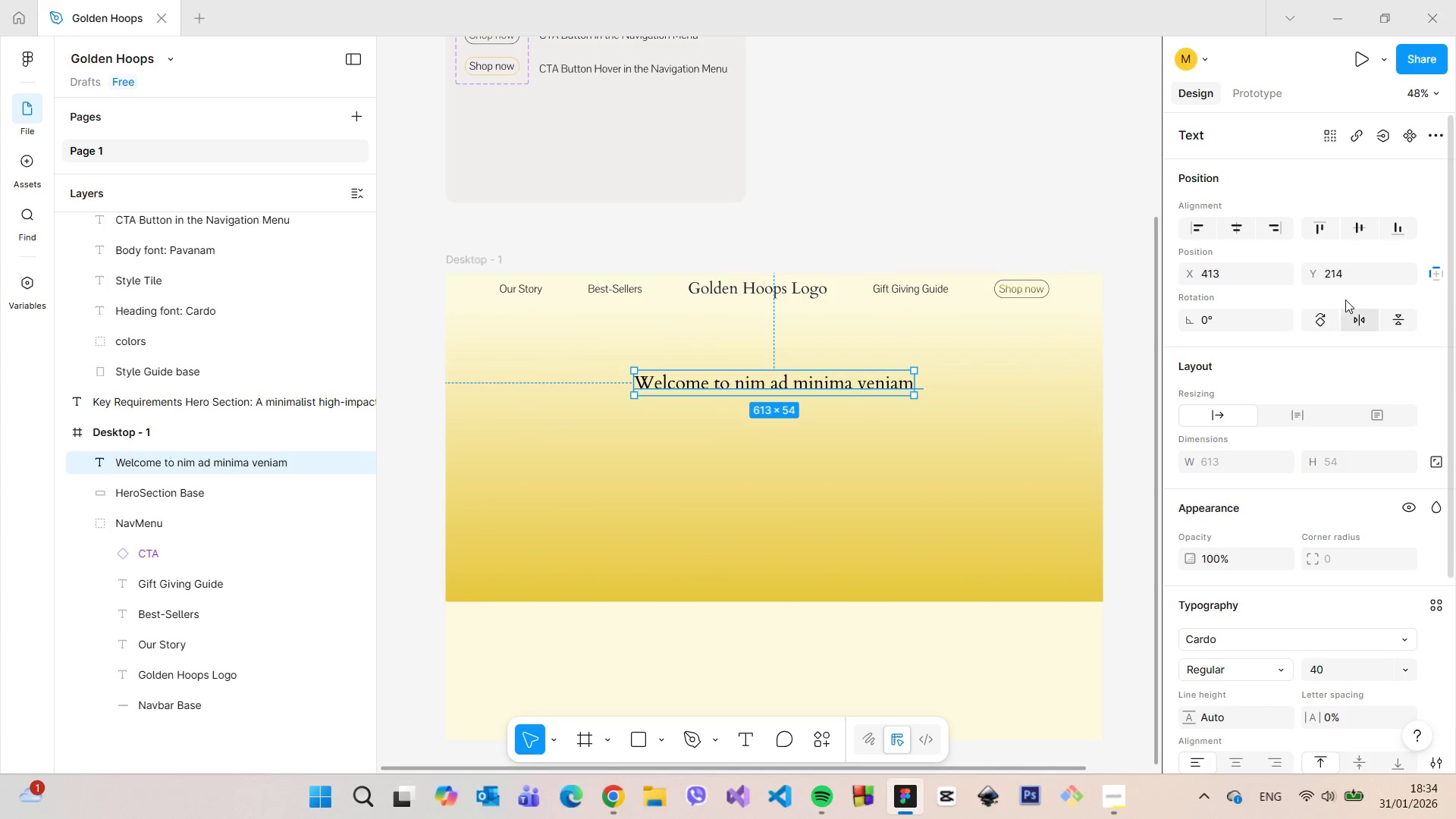 
left_click([1351, 275])
 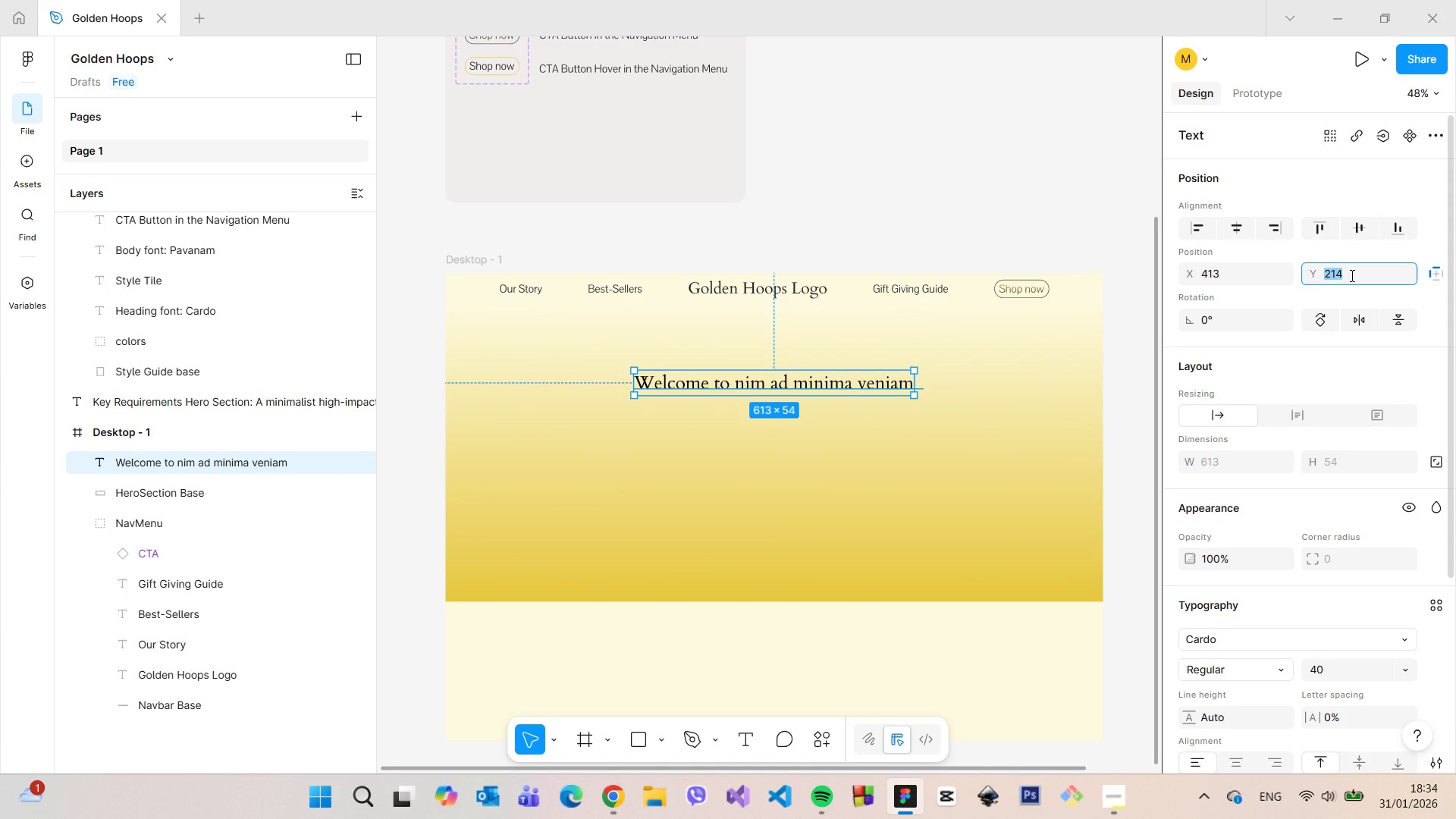 
key(ArrowDown)
 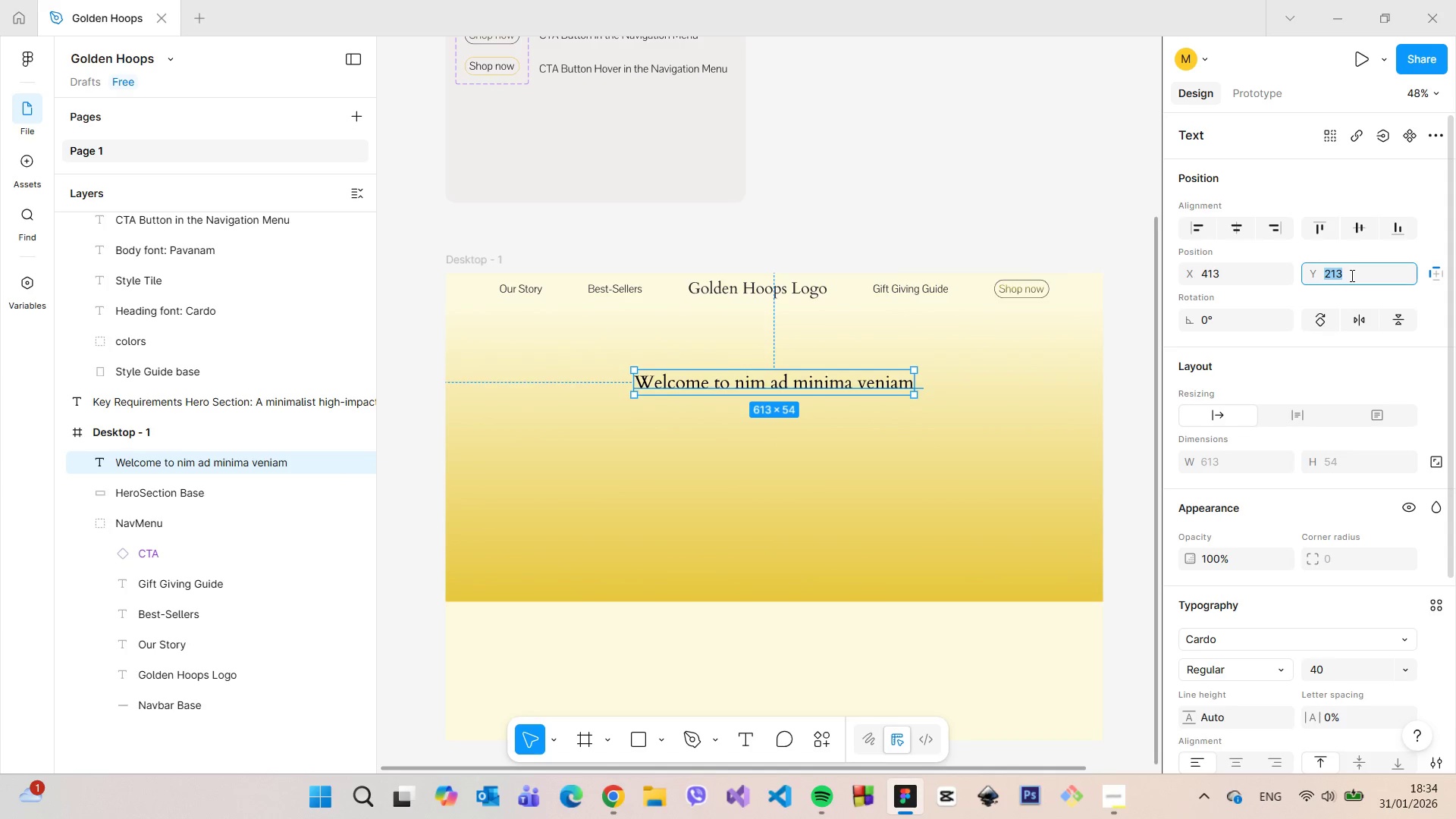 
key(ArrowDown)
 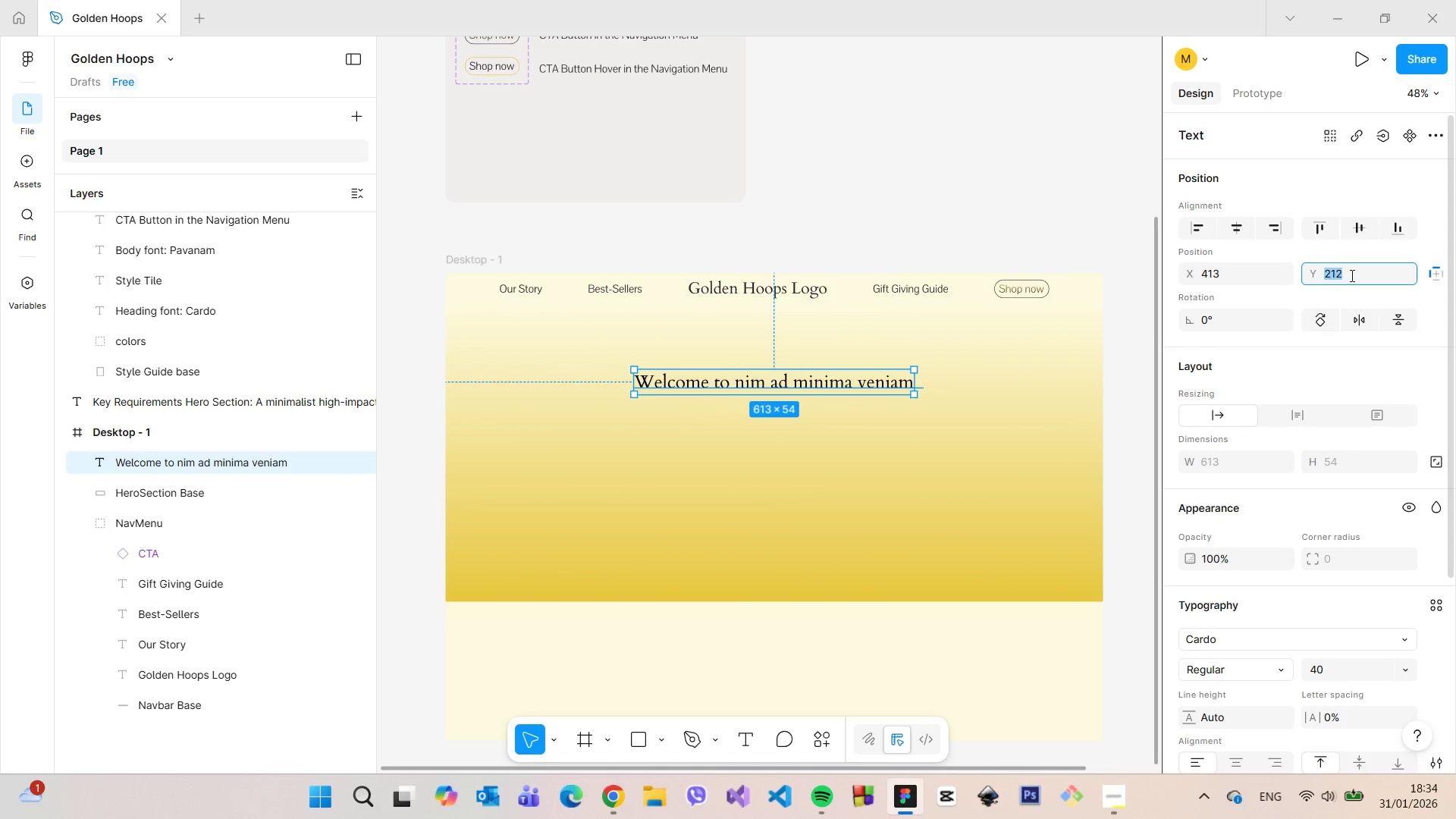 
key(ArrowDown)
 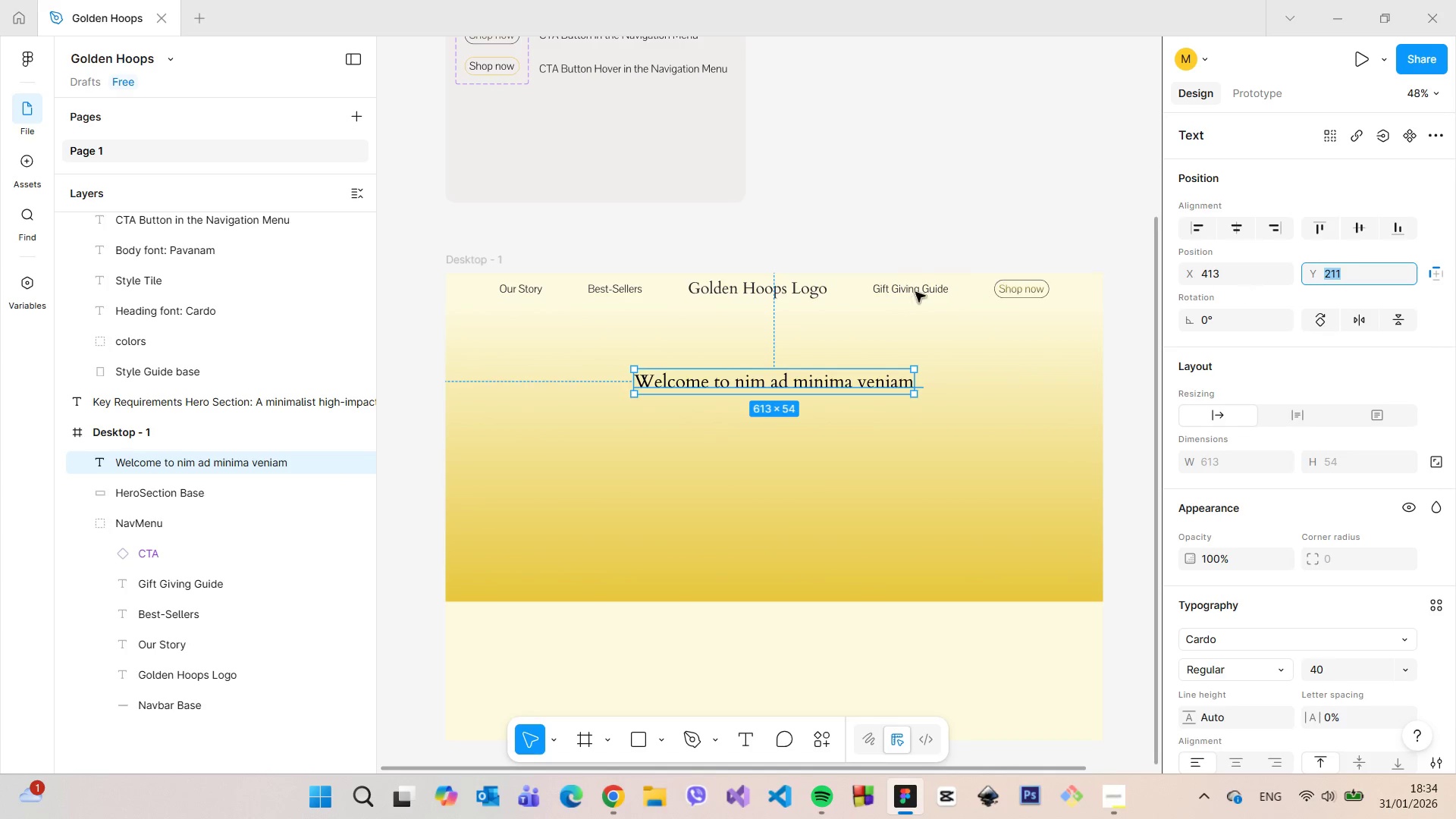 
hold_key(key=AltLeft, duration=0.75)
 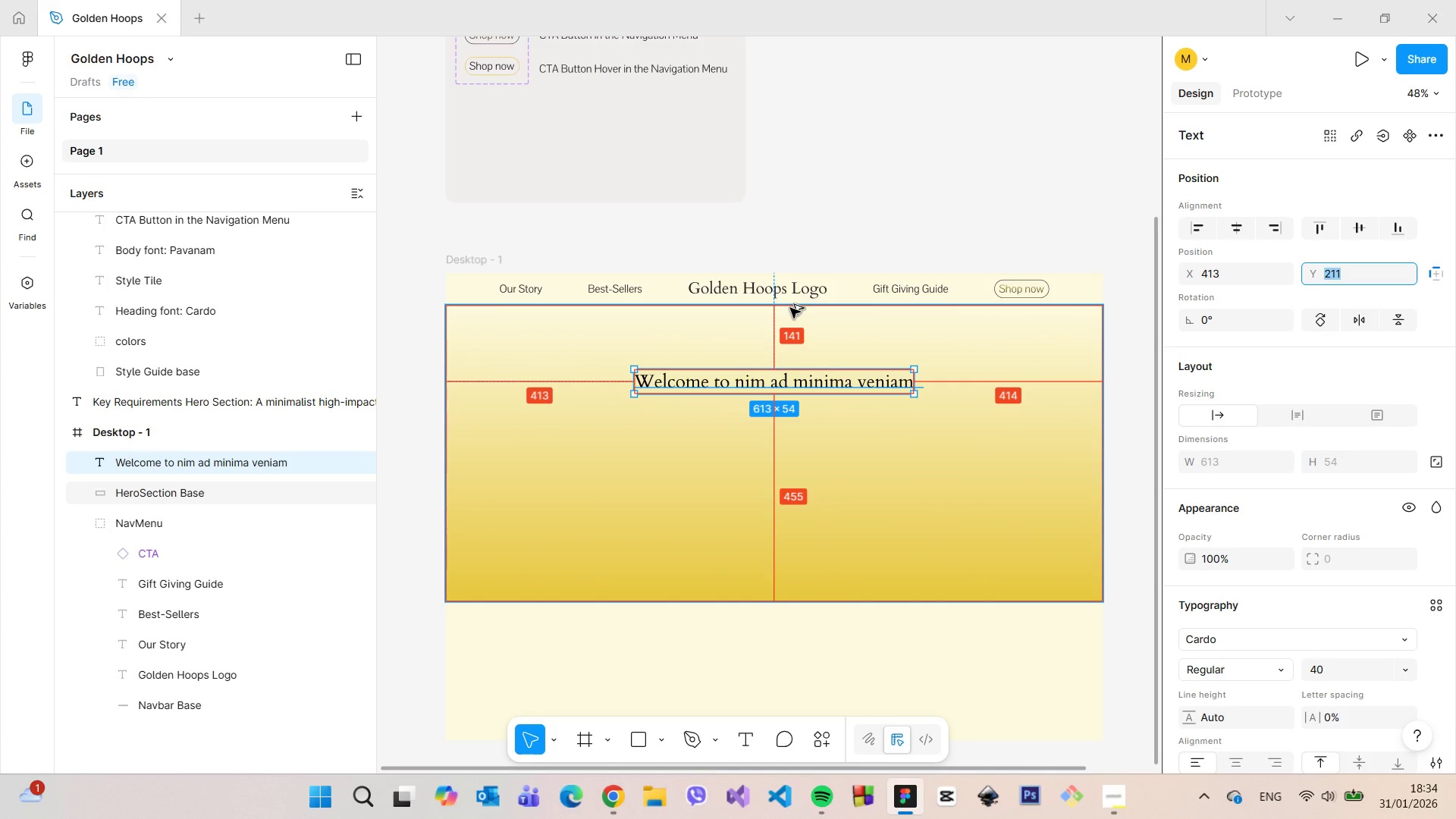 
key(ArrowDown)
 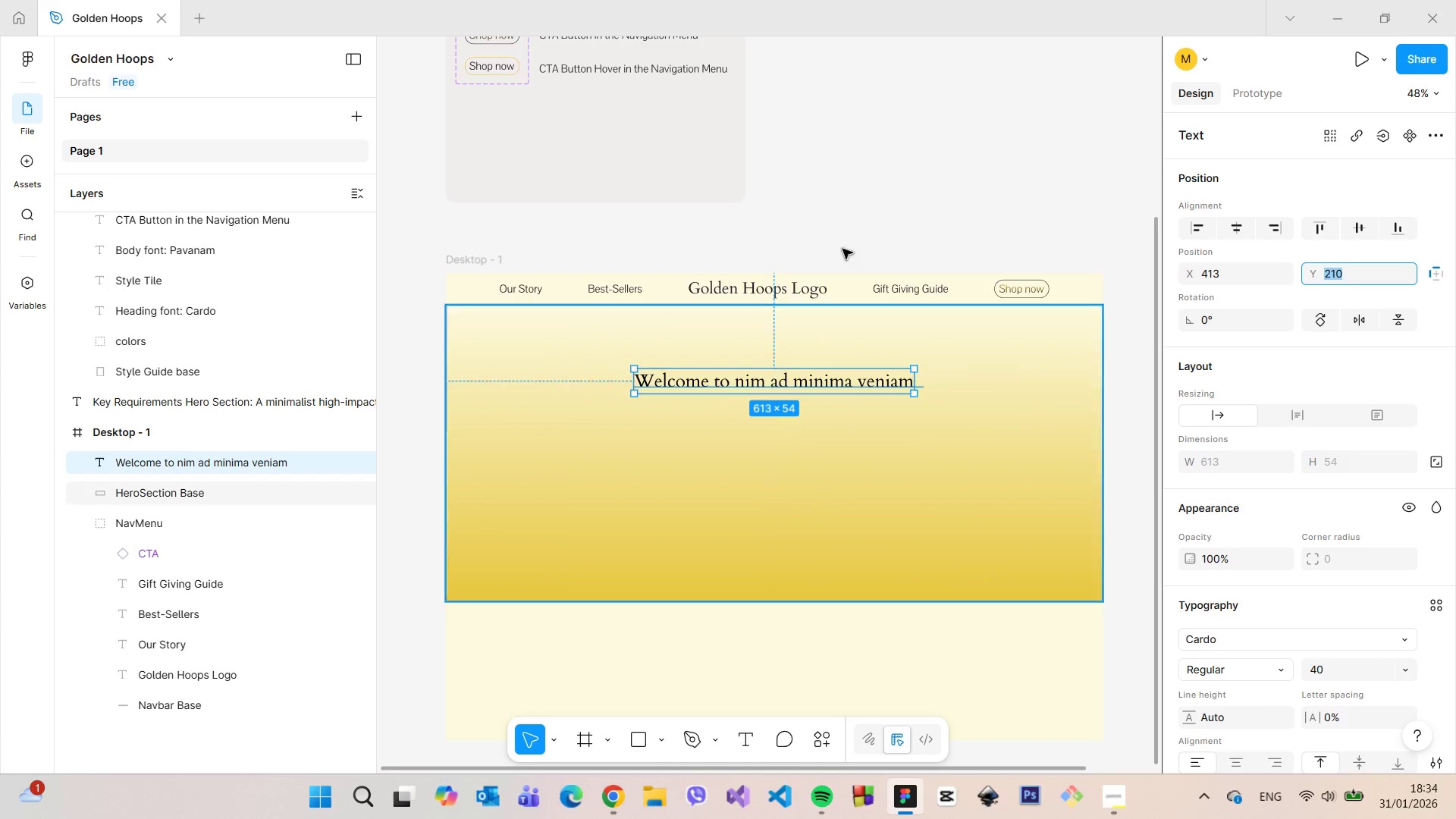 
left_click([861, 185])
 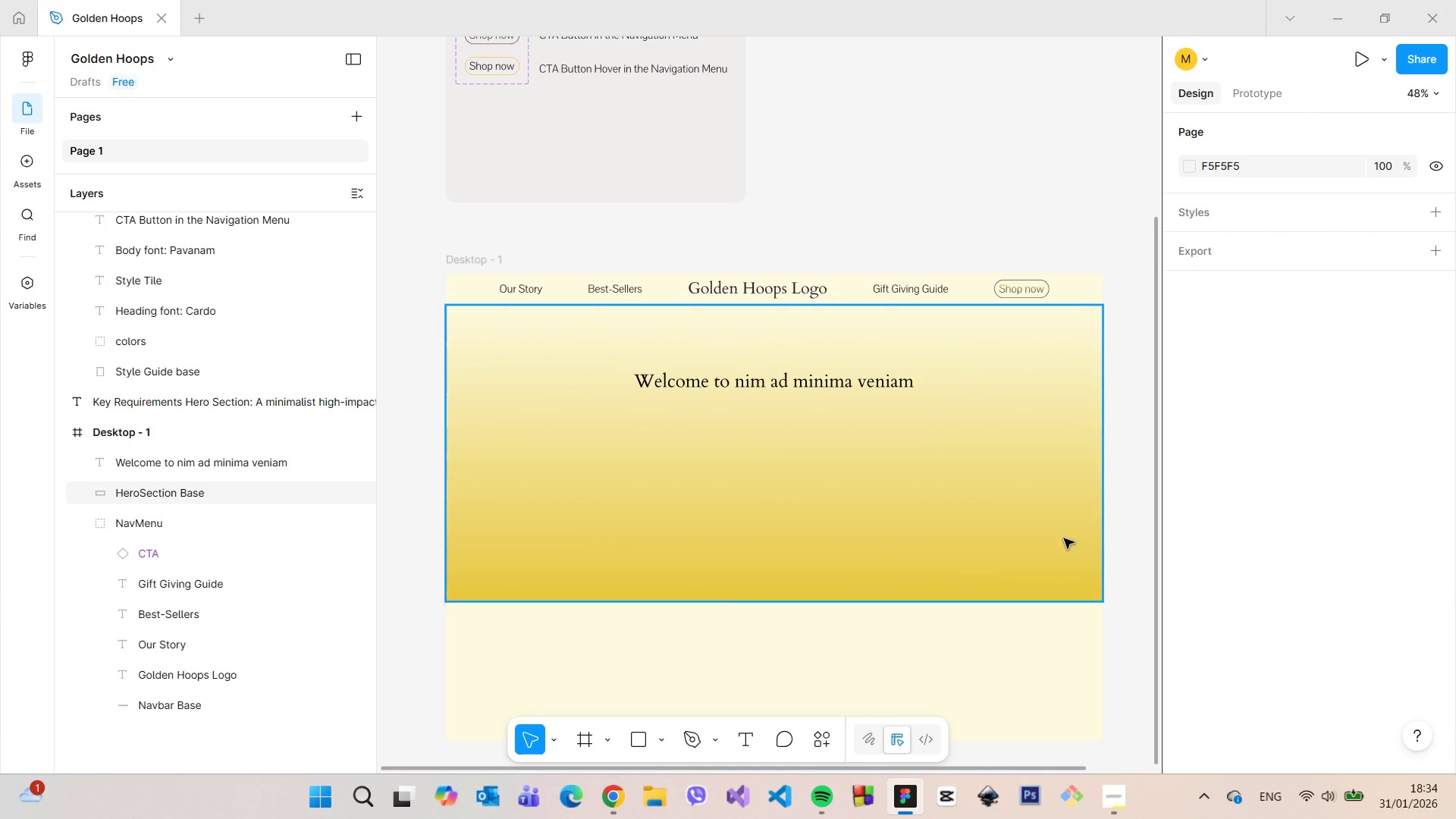 
scroll: coordinate [1012, 507], scroll_direction: down, amount: 3.0
 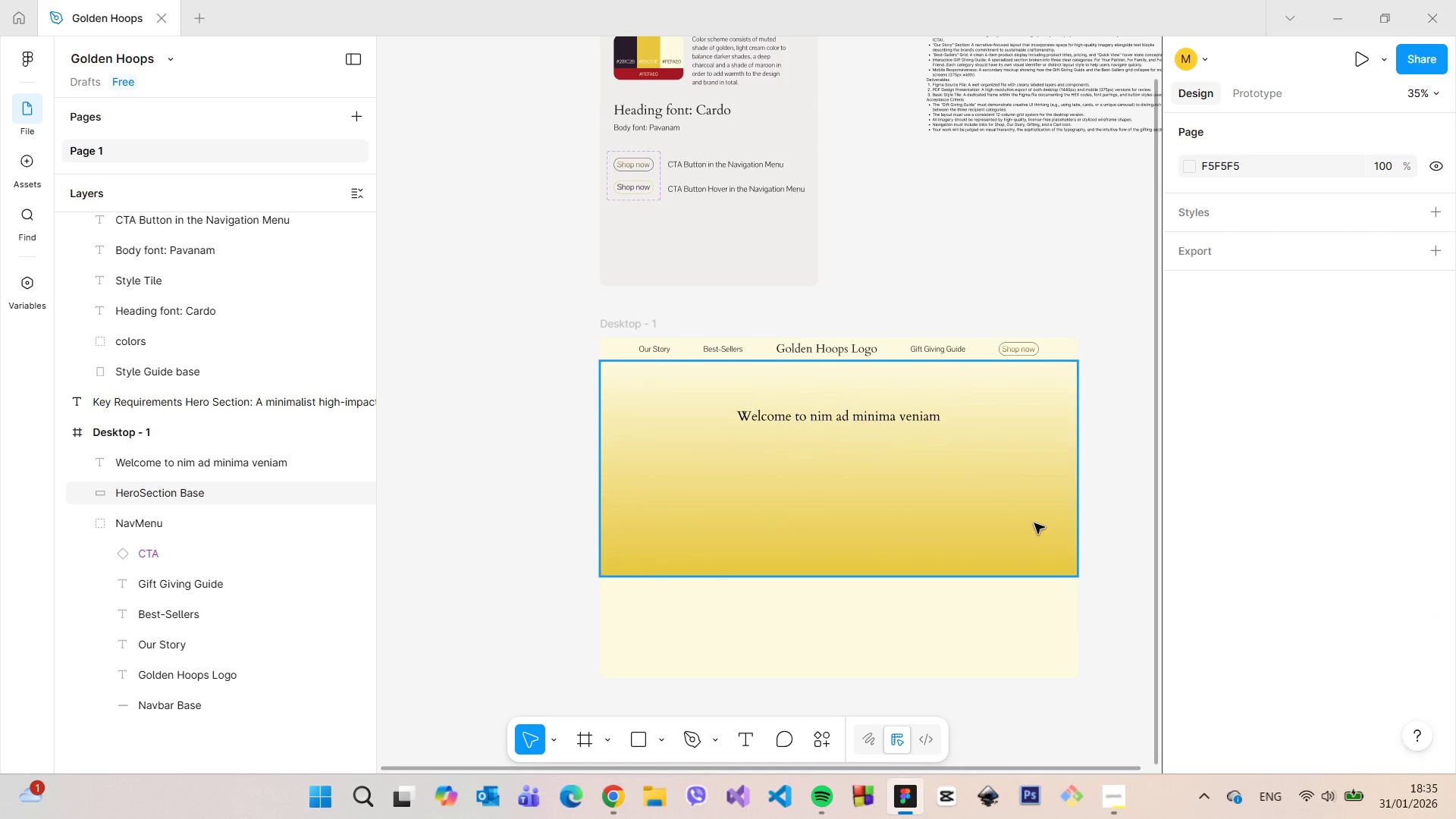 
scroll: coordinate [904, 488], scroll_direction: up, amount: 7.0
 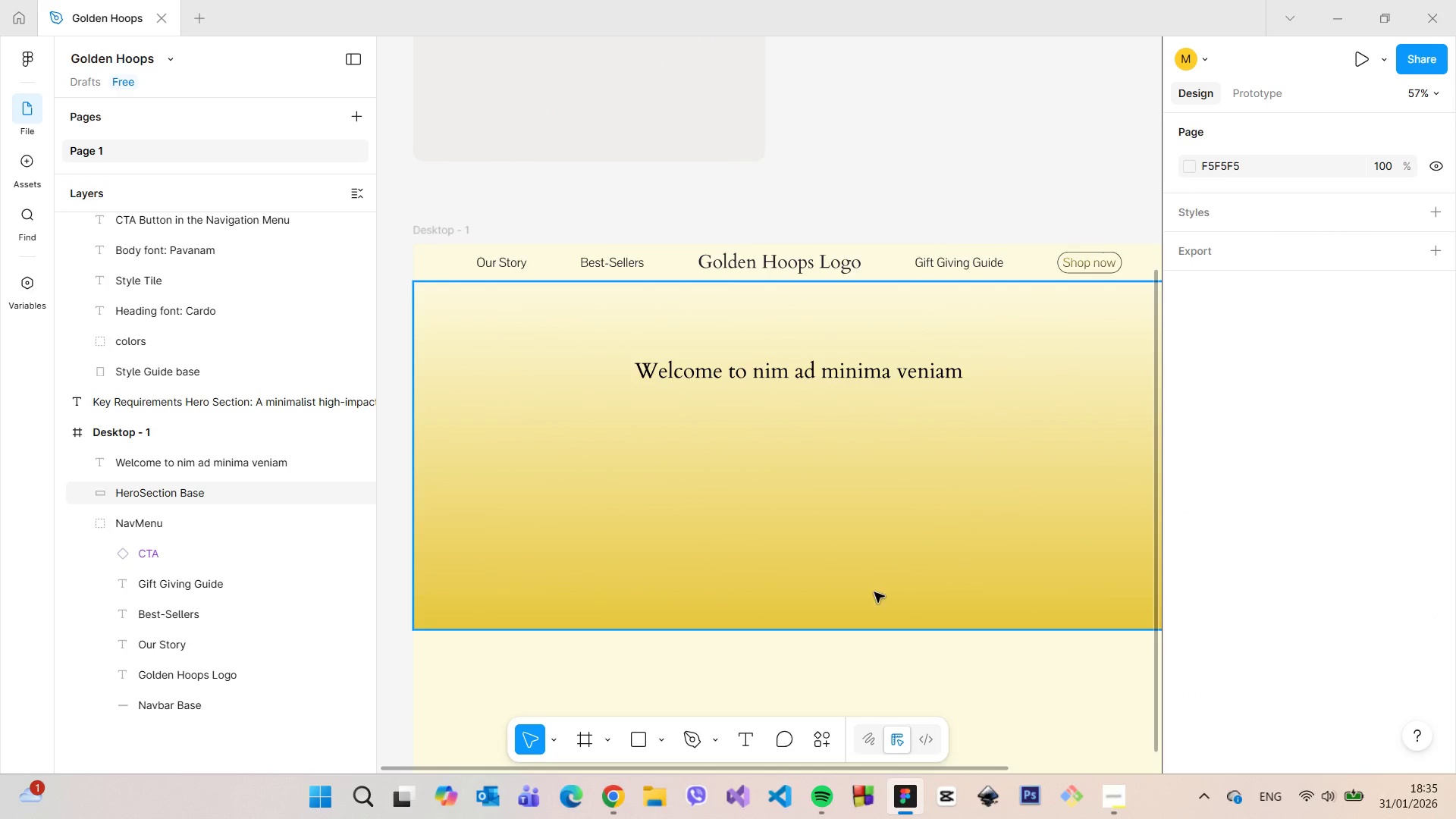 
scroll: coordinate [829, 629], scroll_direction: down, amount: 1.0
 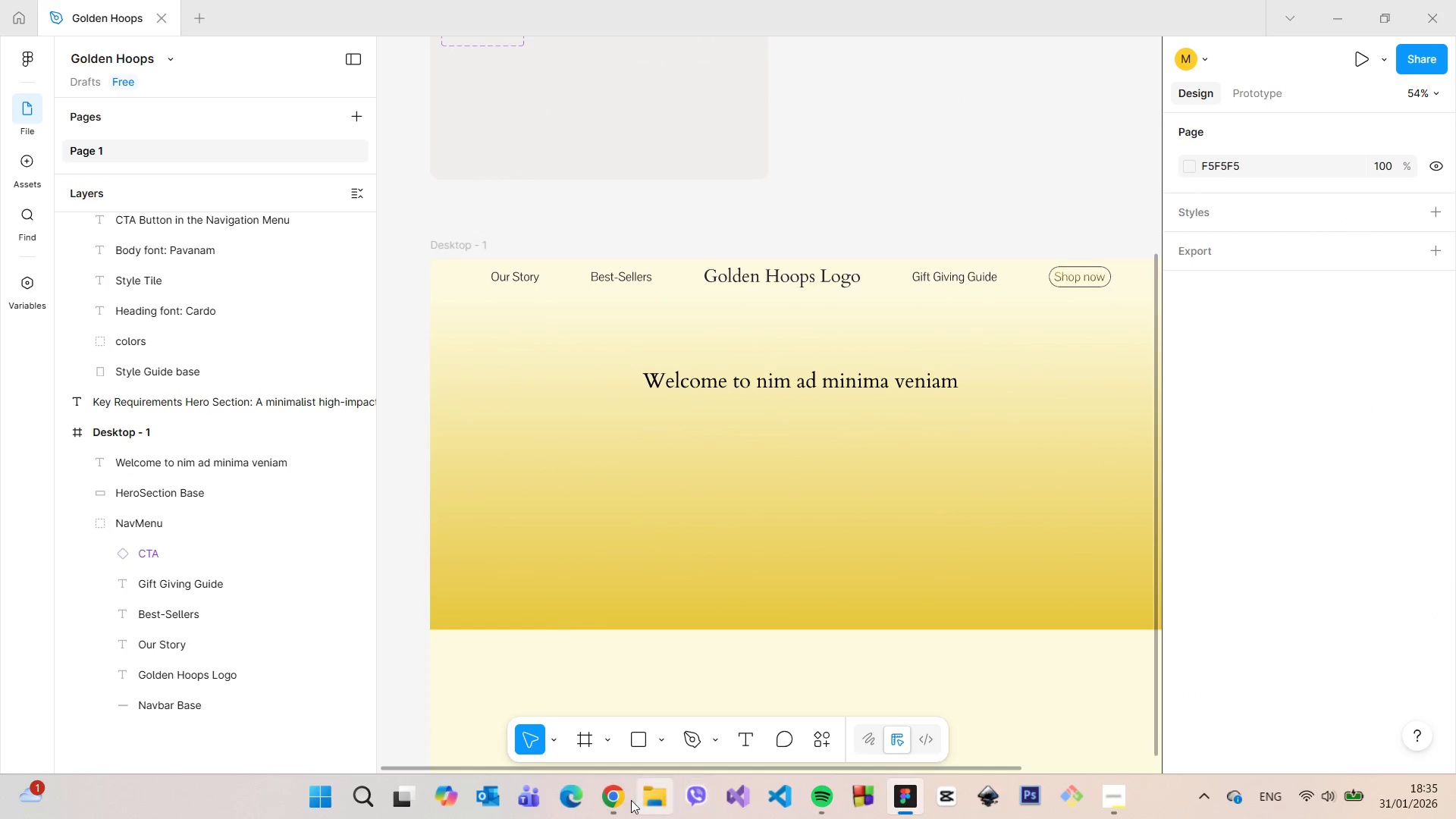 
left_click([617, 795])
 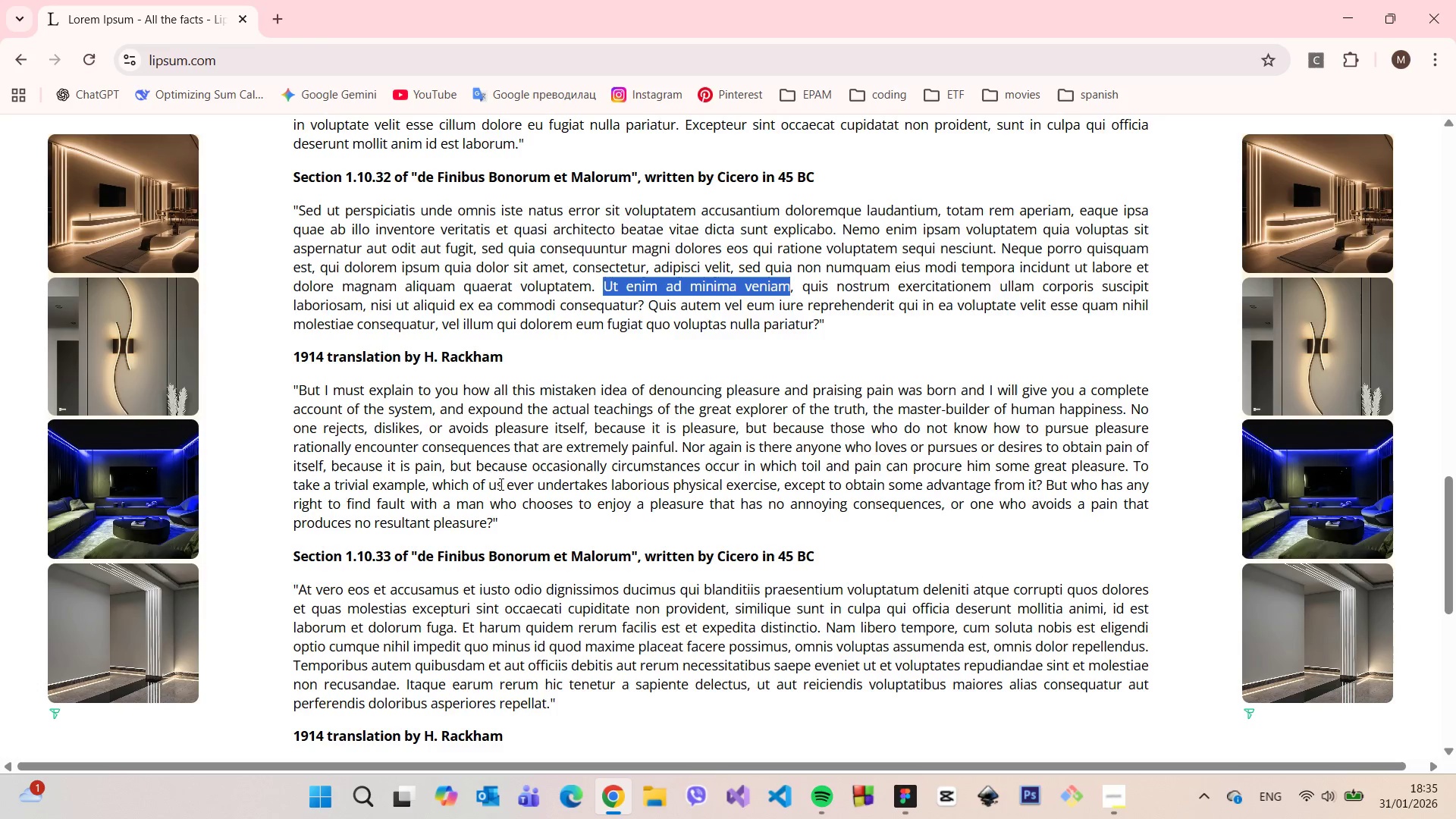 
scroll: coordinate [487, 472], scroll_direction: down, amount: 4.0
 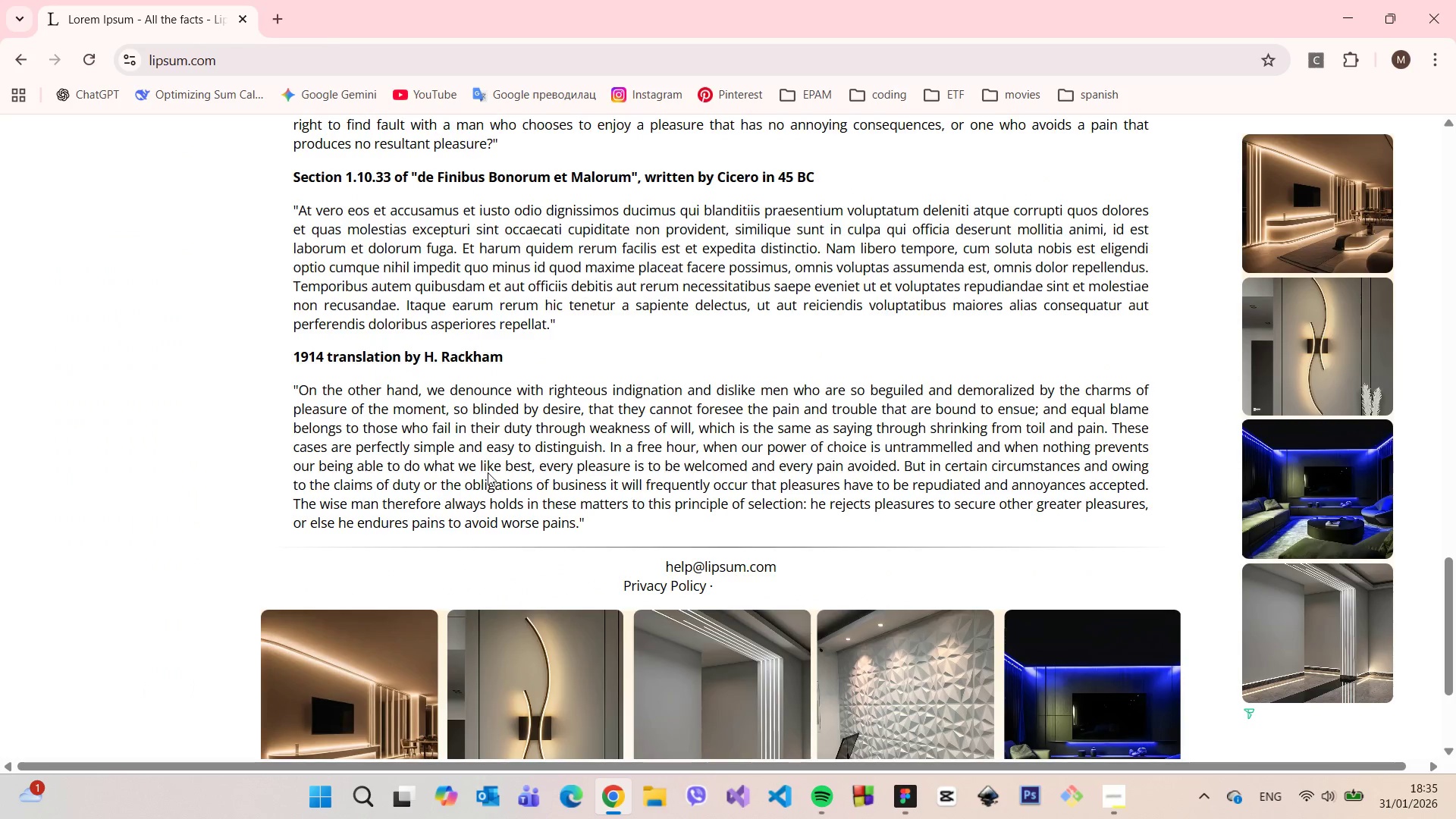 
scroll: coordinate [585, 487], scroll_direction: up, amount: 4.0
 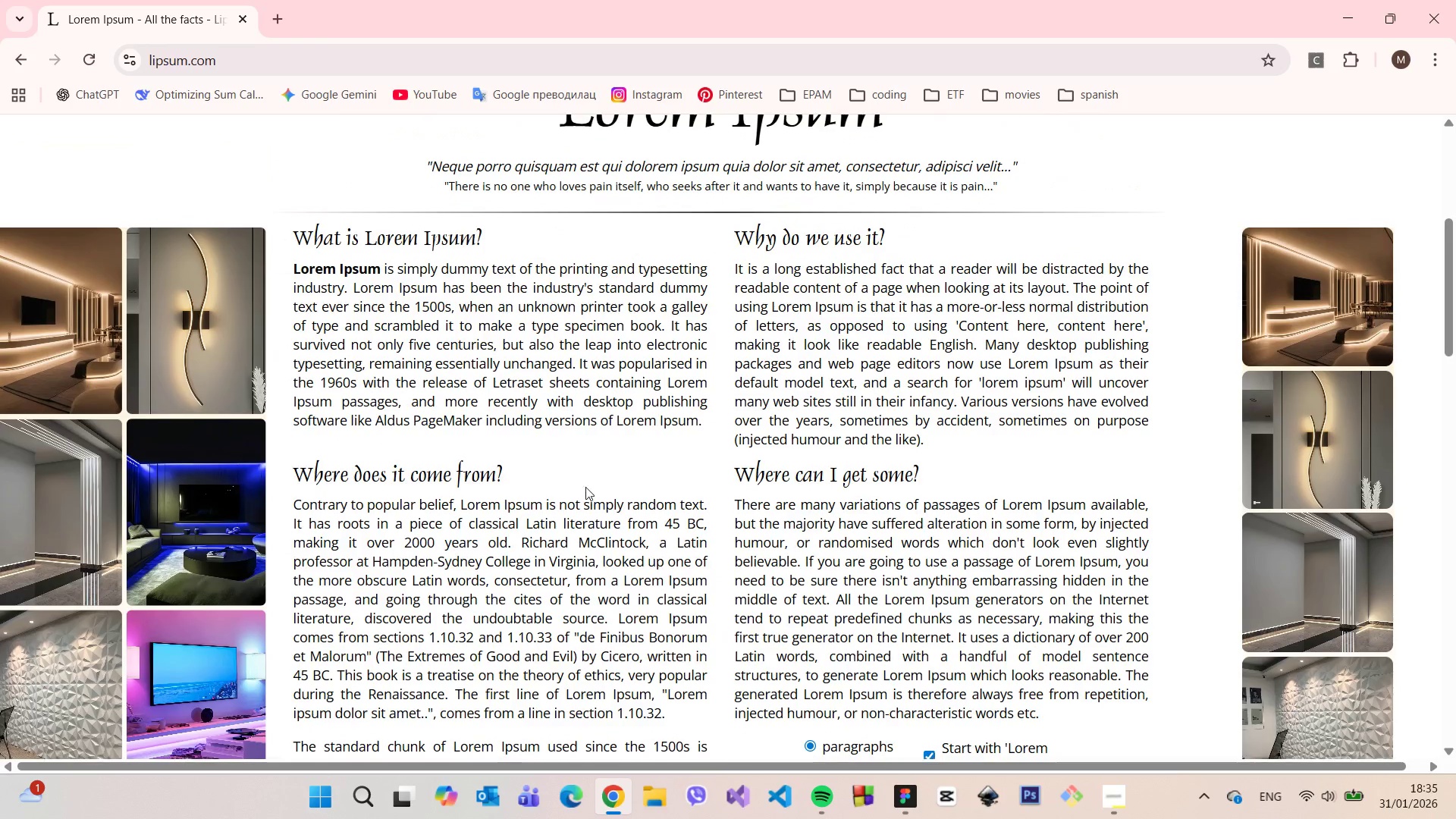 
scroll: coordinate [590, 399], scroll_direction: down, amount: 13.0
 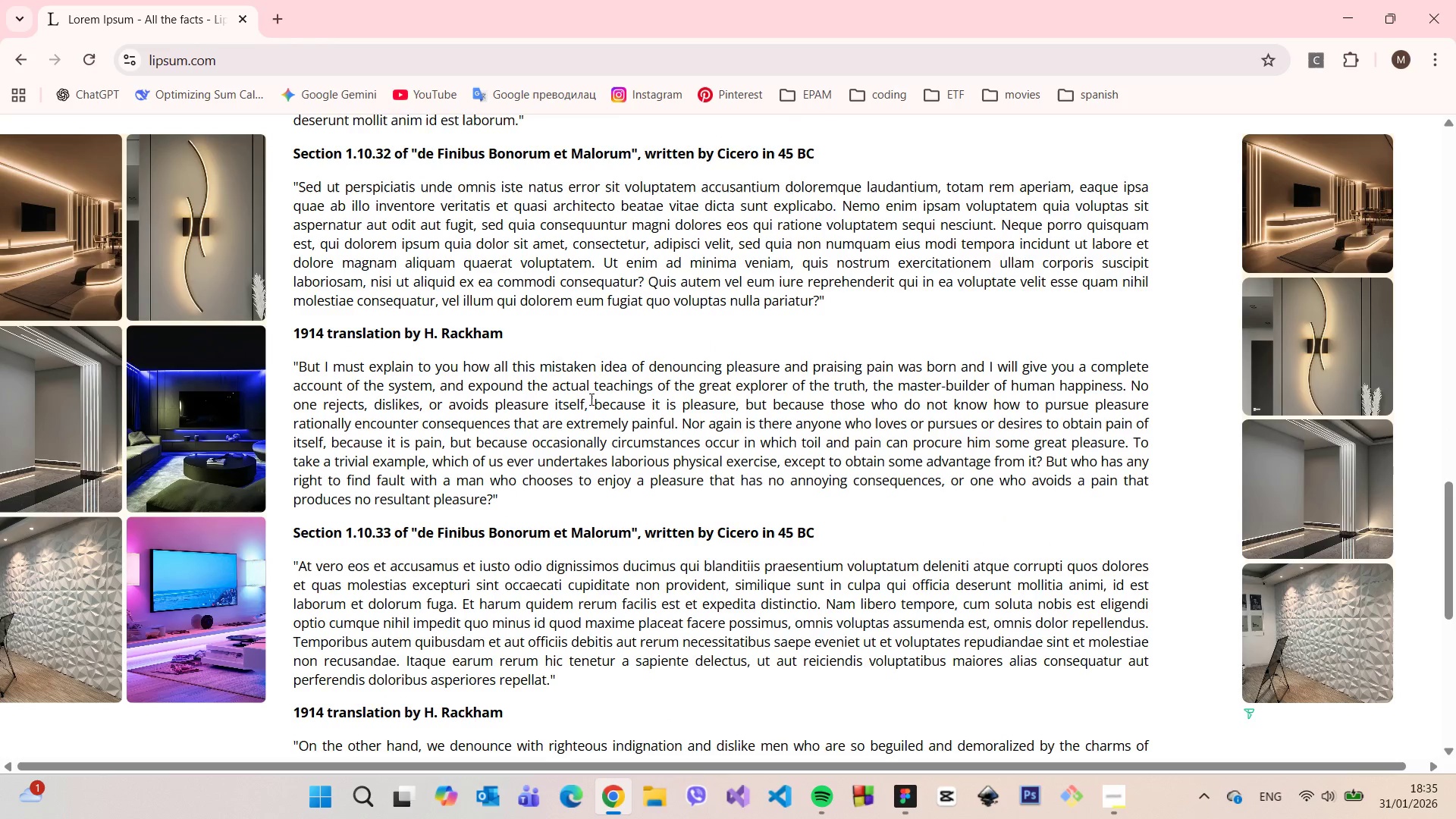 
scroll: coordinate [590, 399], scroll_direction: up, amount: 6.0
 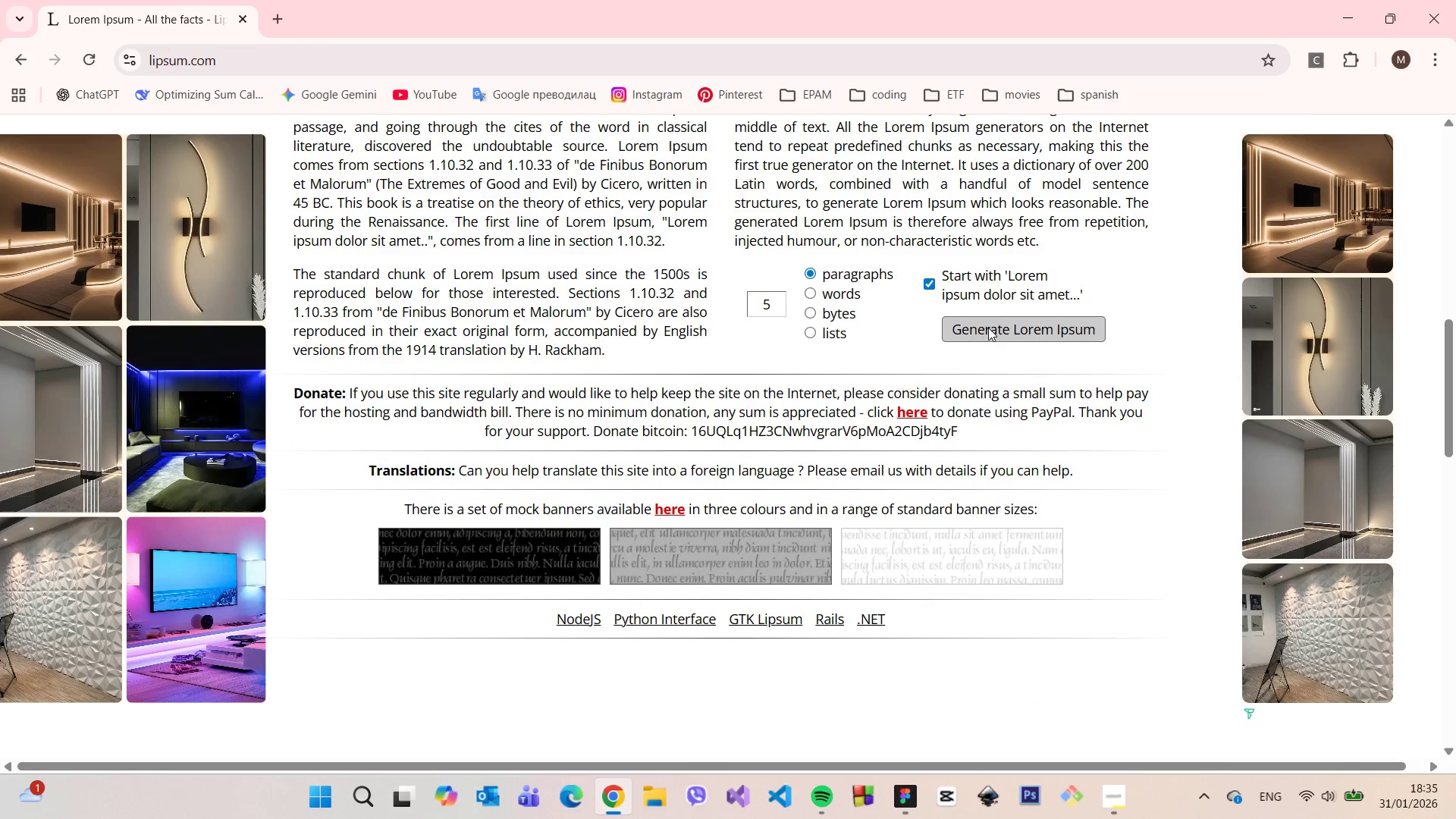 
left_click([974, 326])
 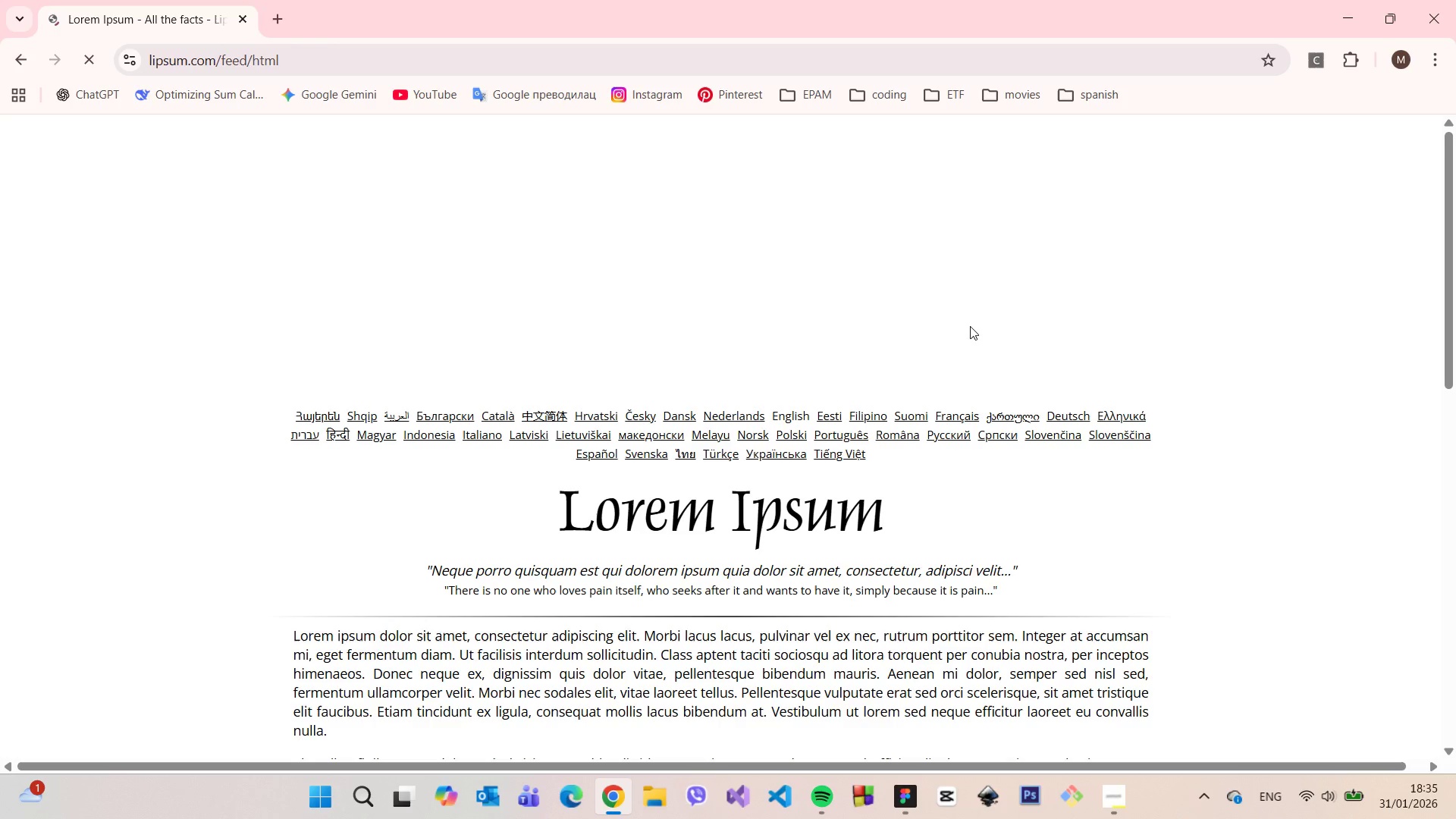 
scroll: coordinate [951, 344], scroll_direction: down, amount: 9.0
 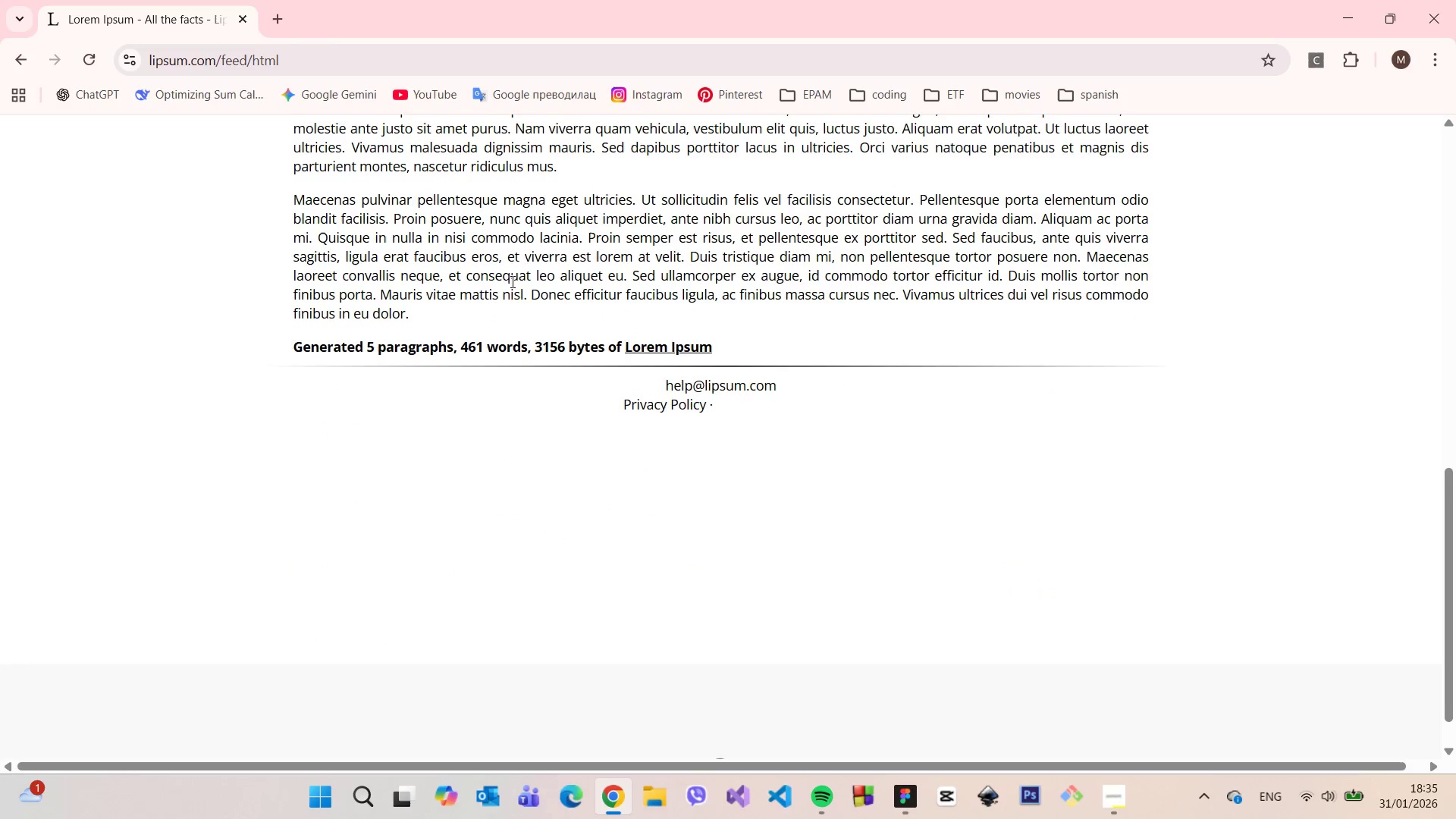 
scroll: coordinate [509, 281], scroll_direction: up, amount: 3.0
 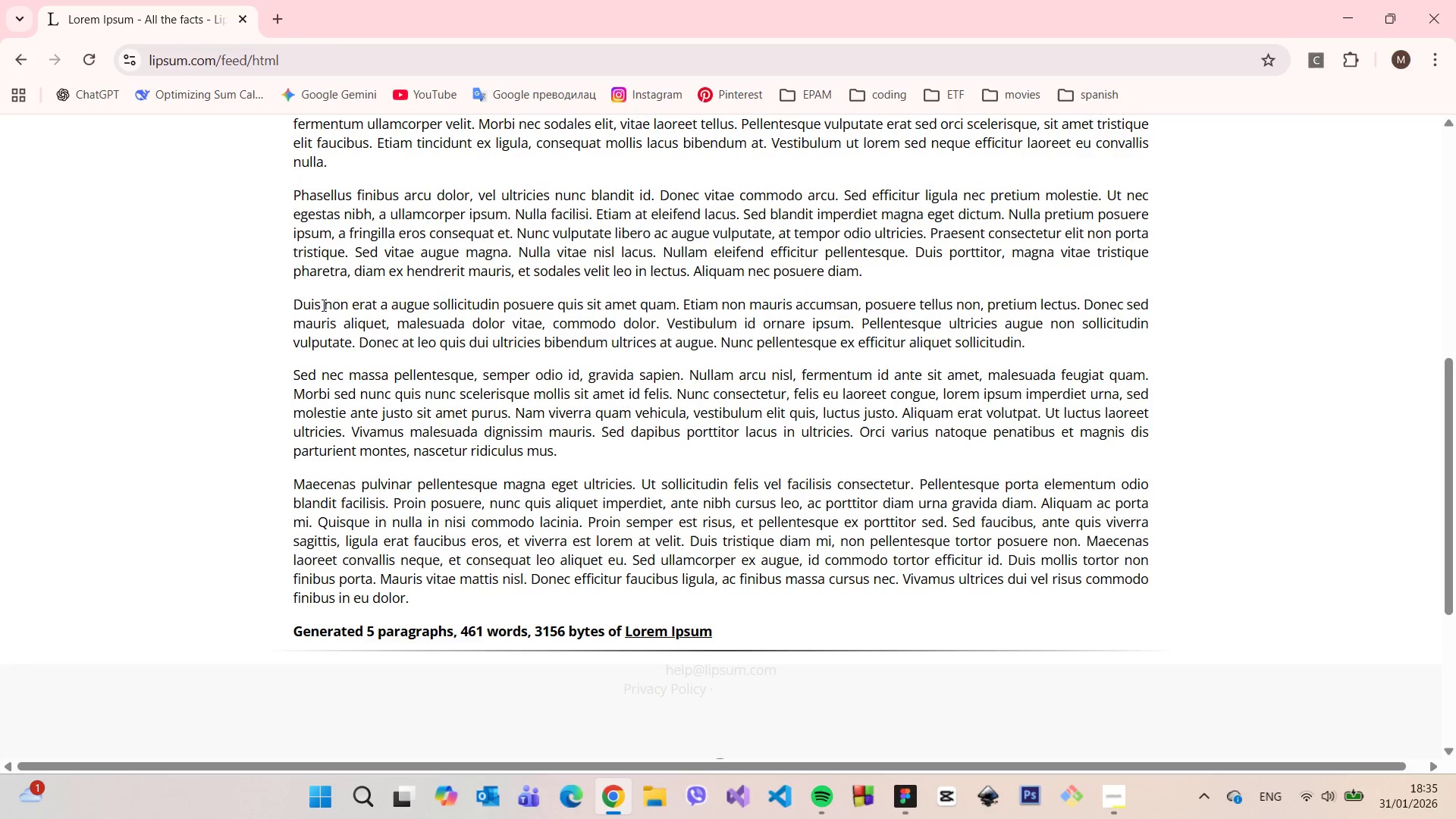 
left_click_drag(start_coordinate=[295, 302], to_coordinate=[546, 331])
 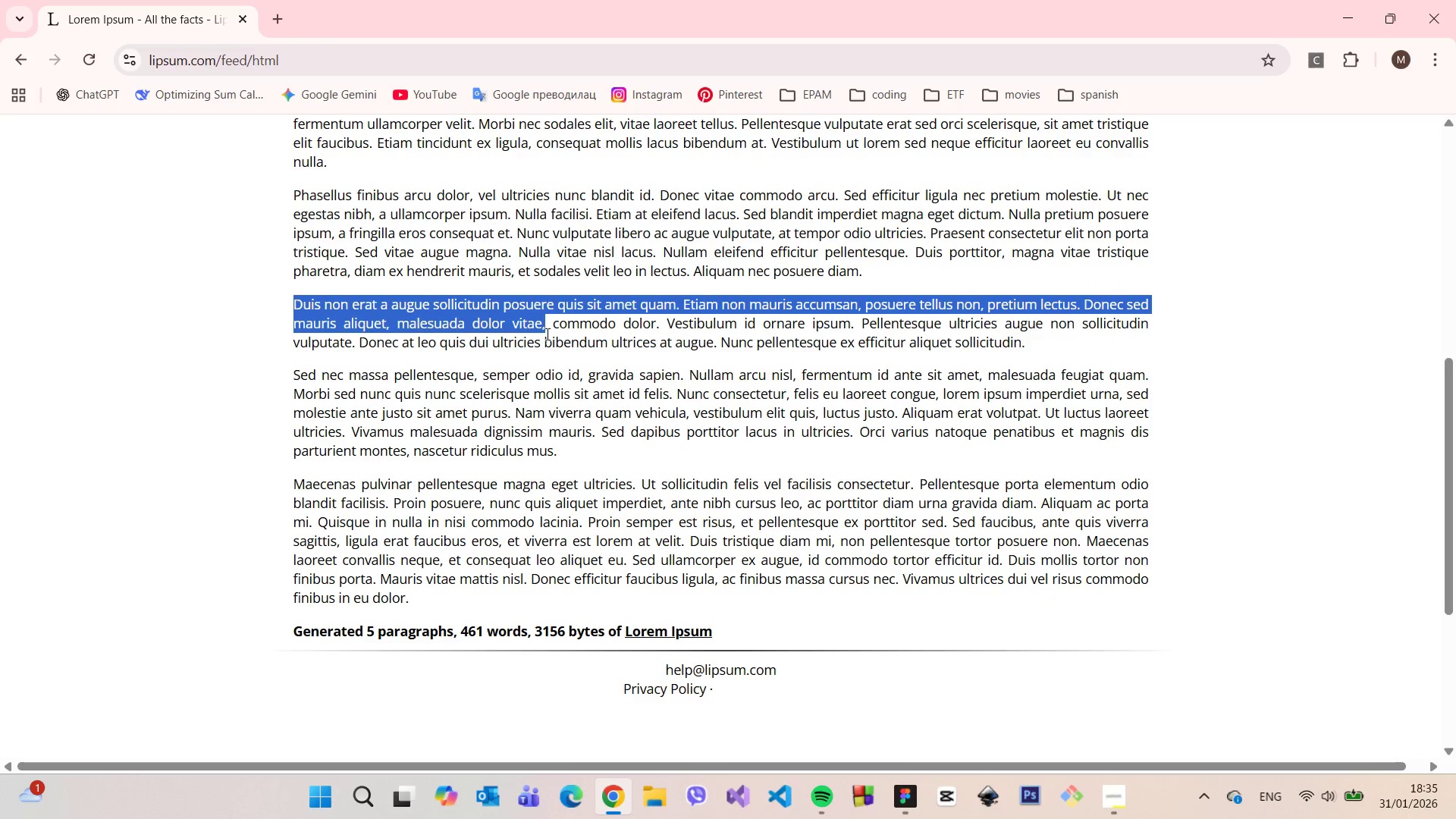 
key(Control+C)
 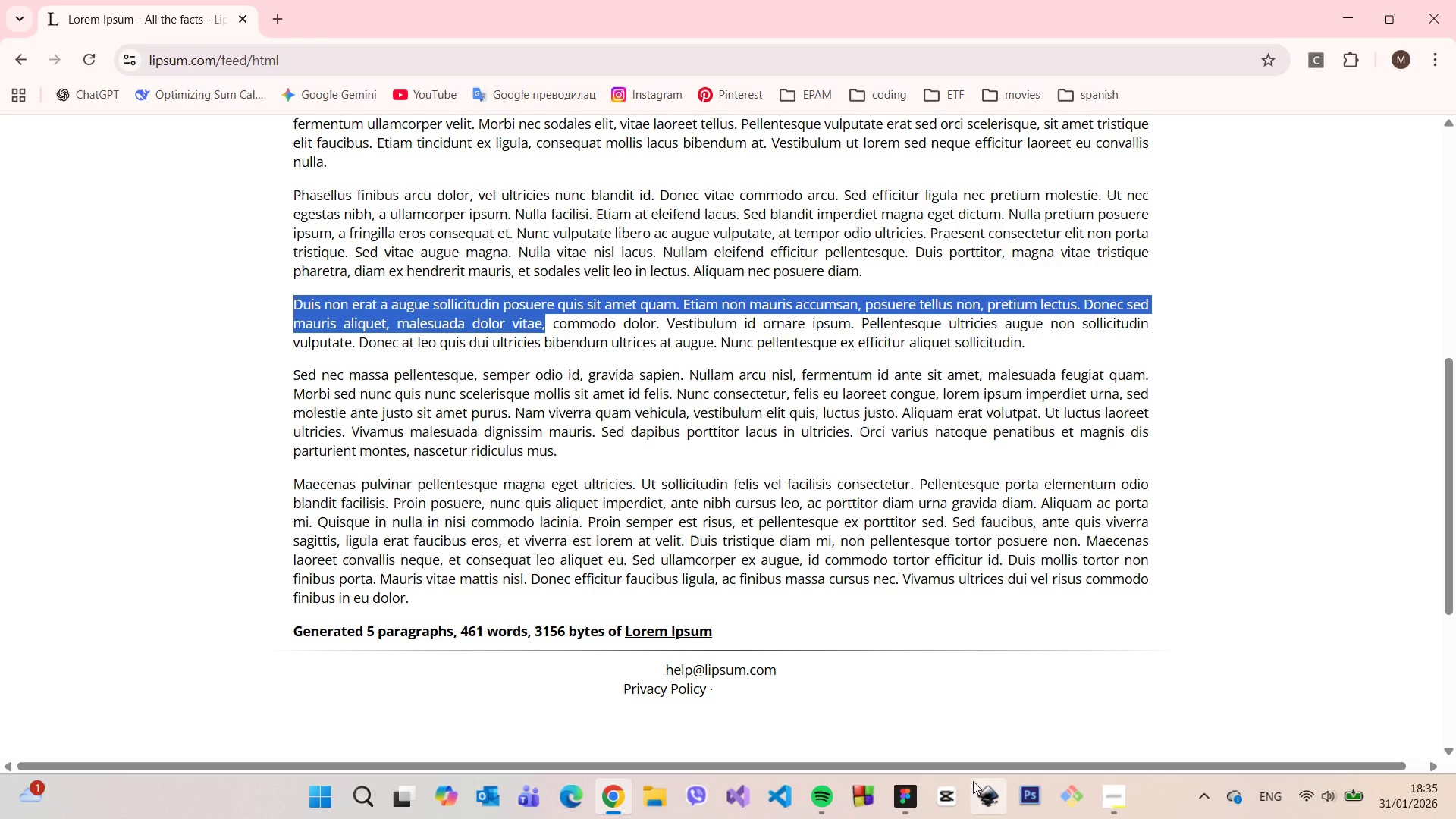 
left_click([917, 780])
 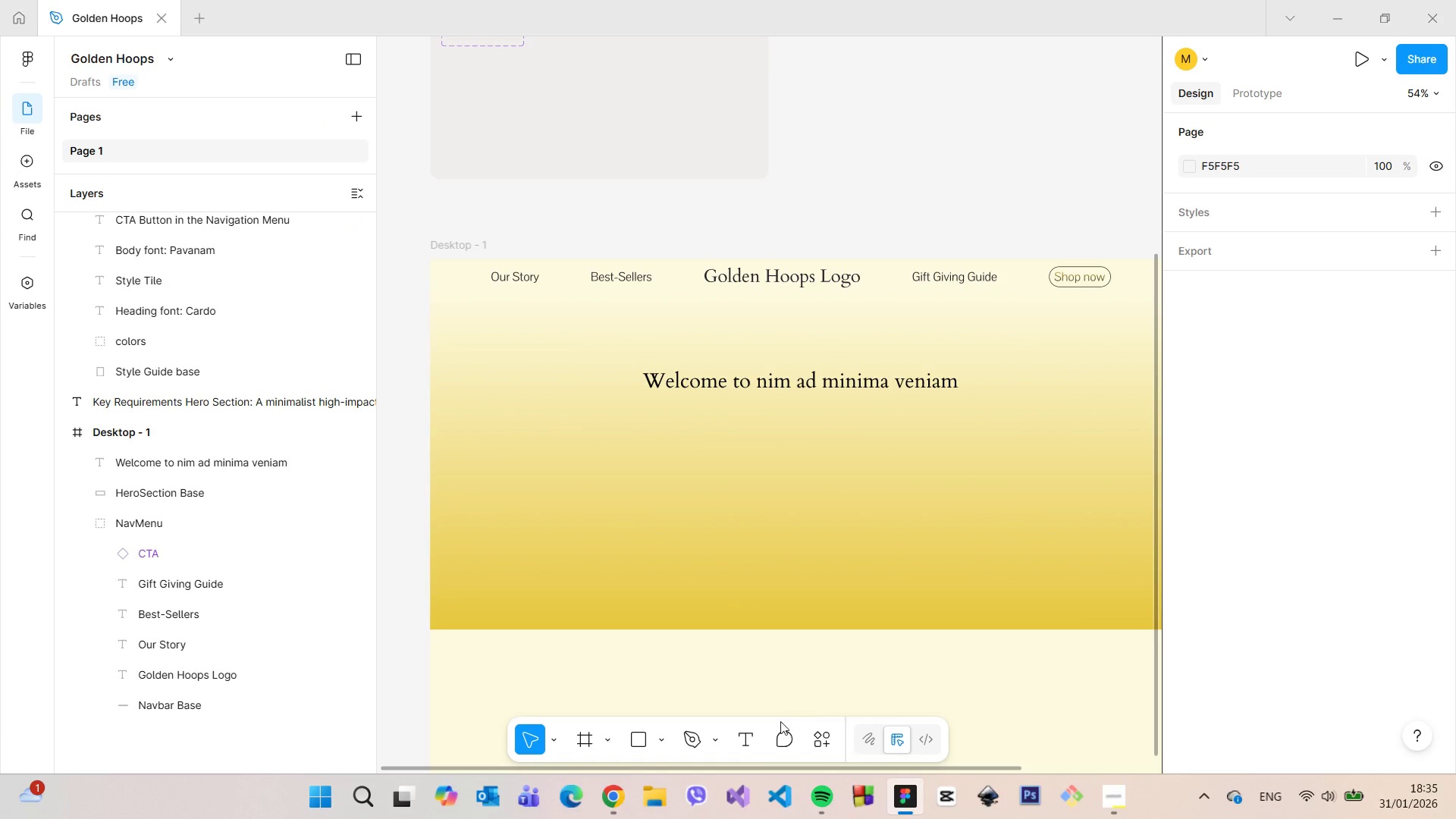 
left_click([755, 731])
 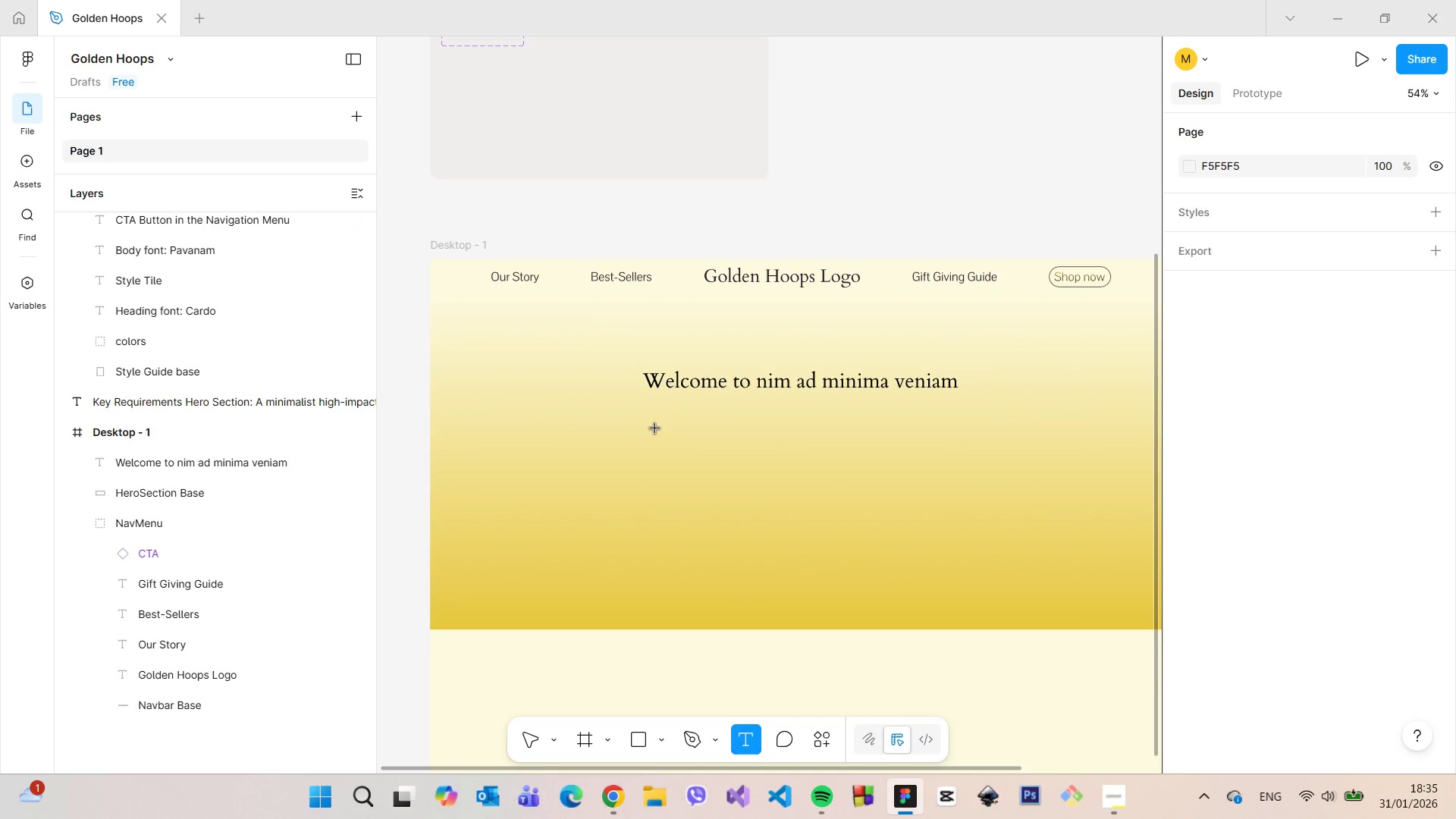 
left_click([646, 430])
 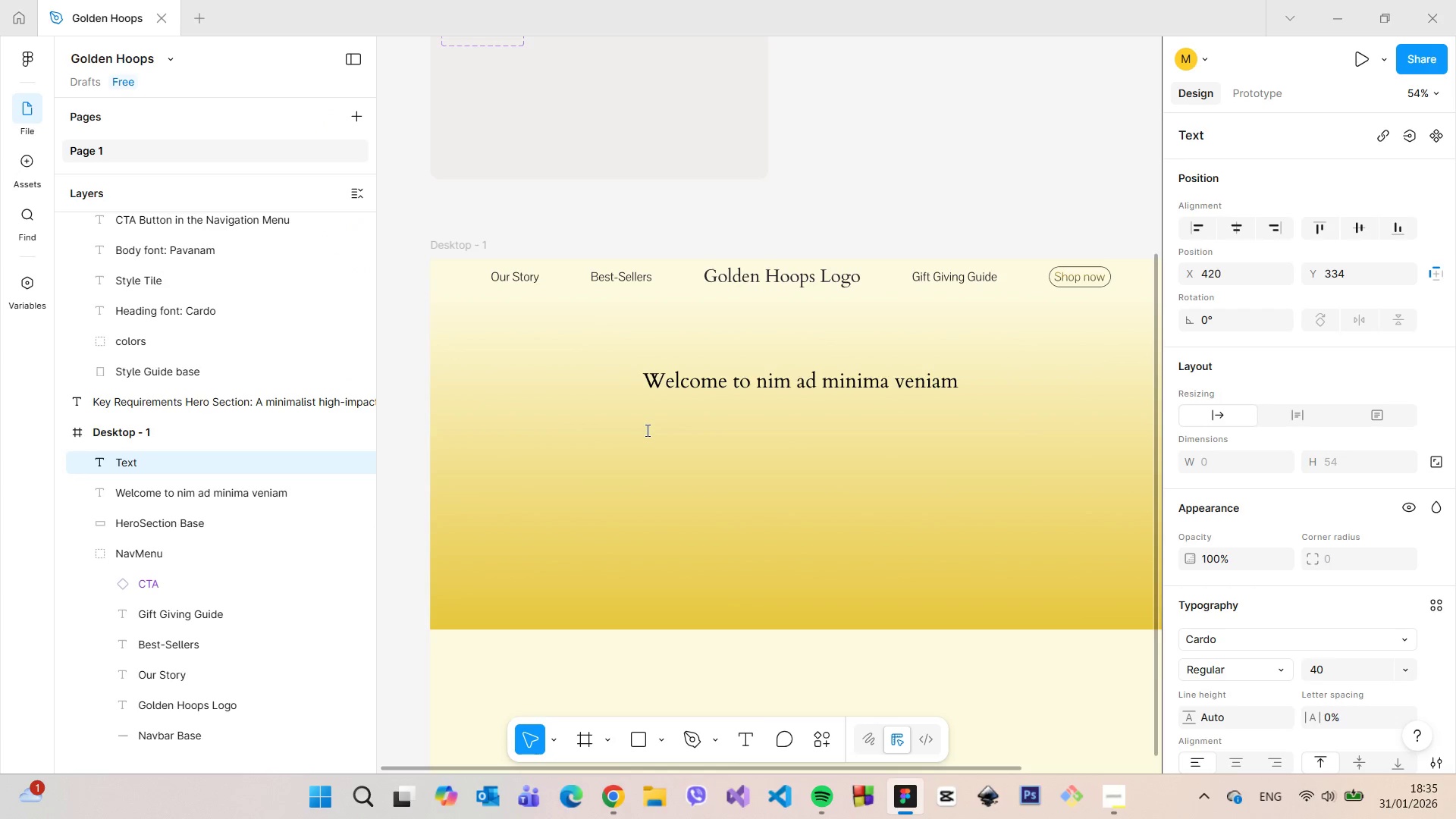 
key(Control+V)
 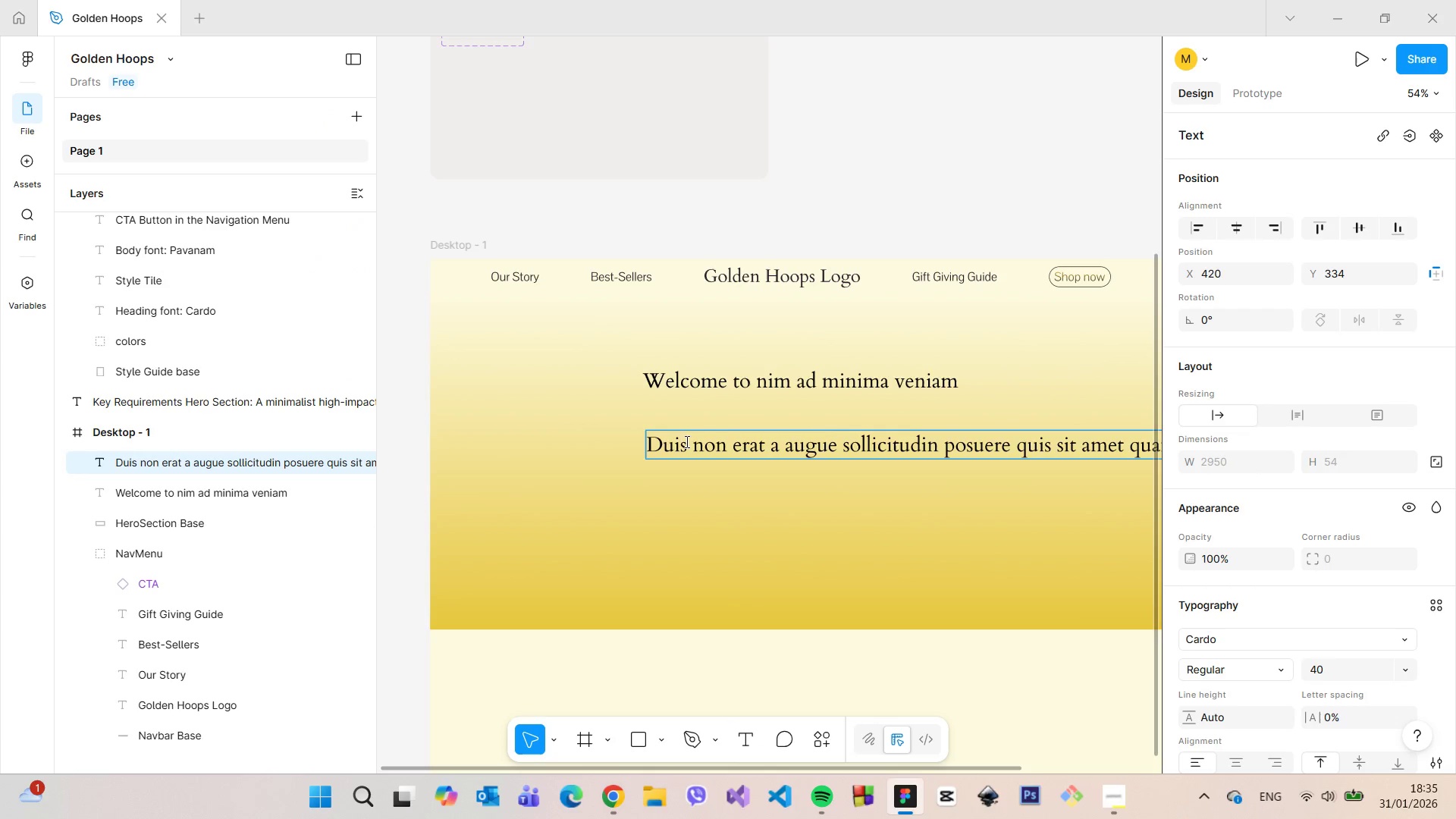 
double_click([698, 444])
 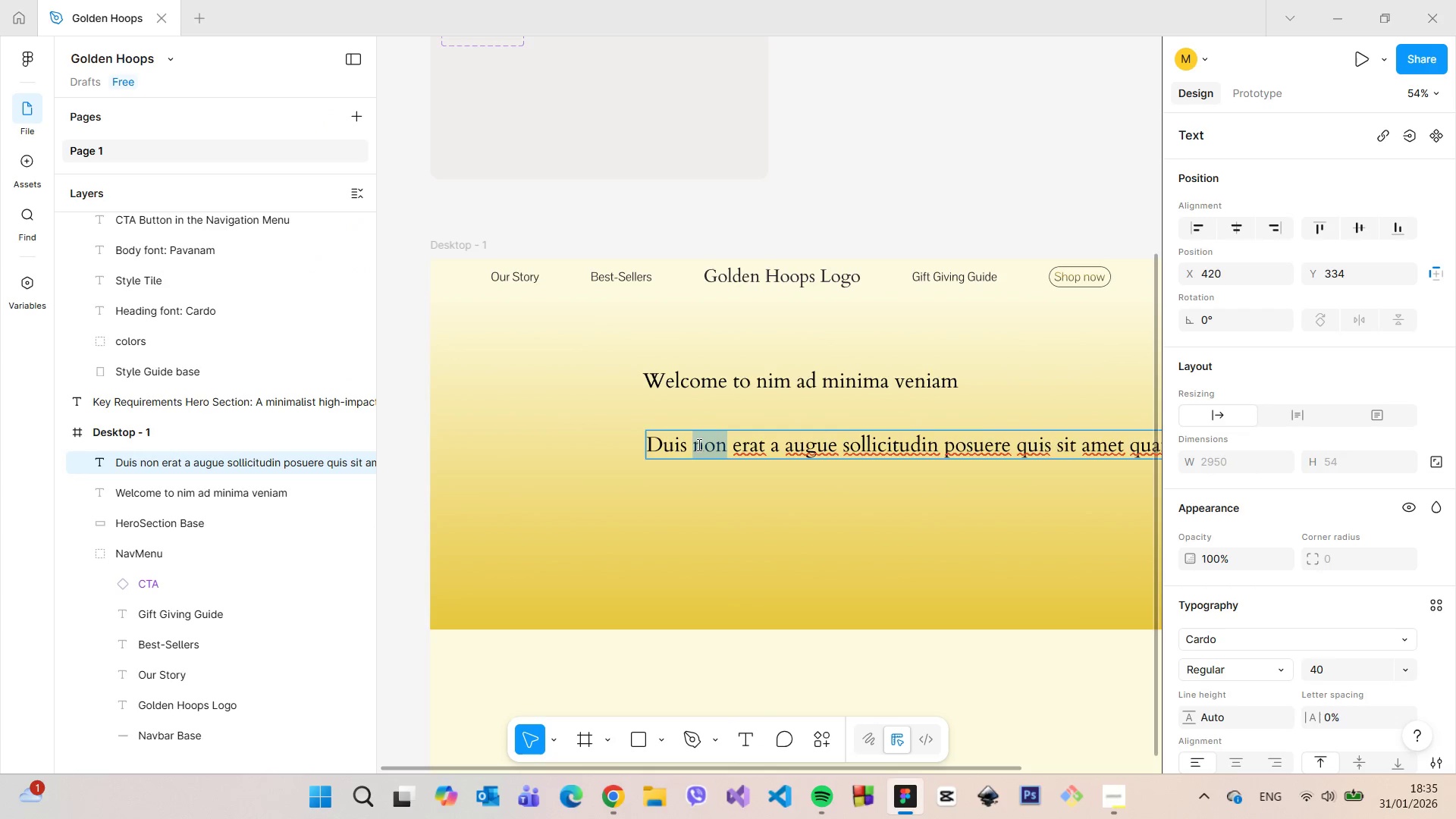 
triple_click([698, 444])
 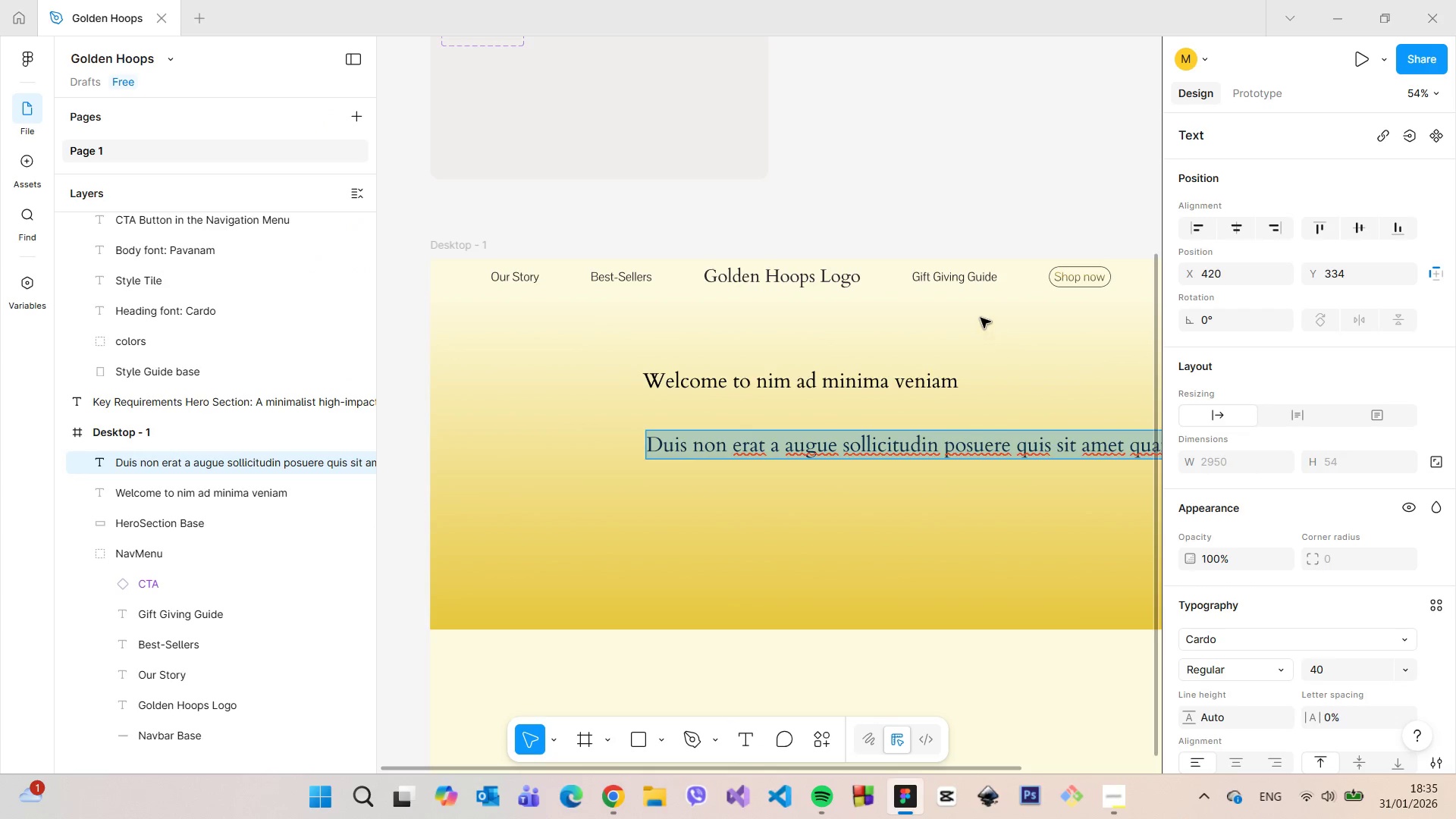 
left_click([971, 284])
 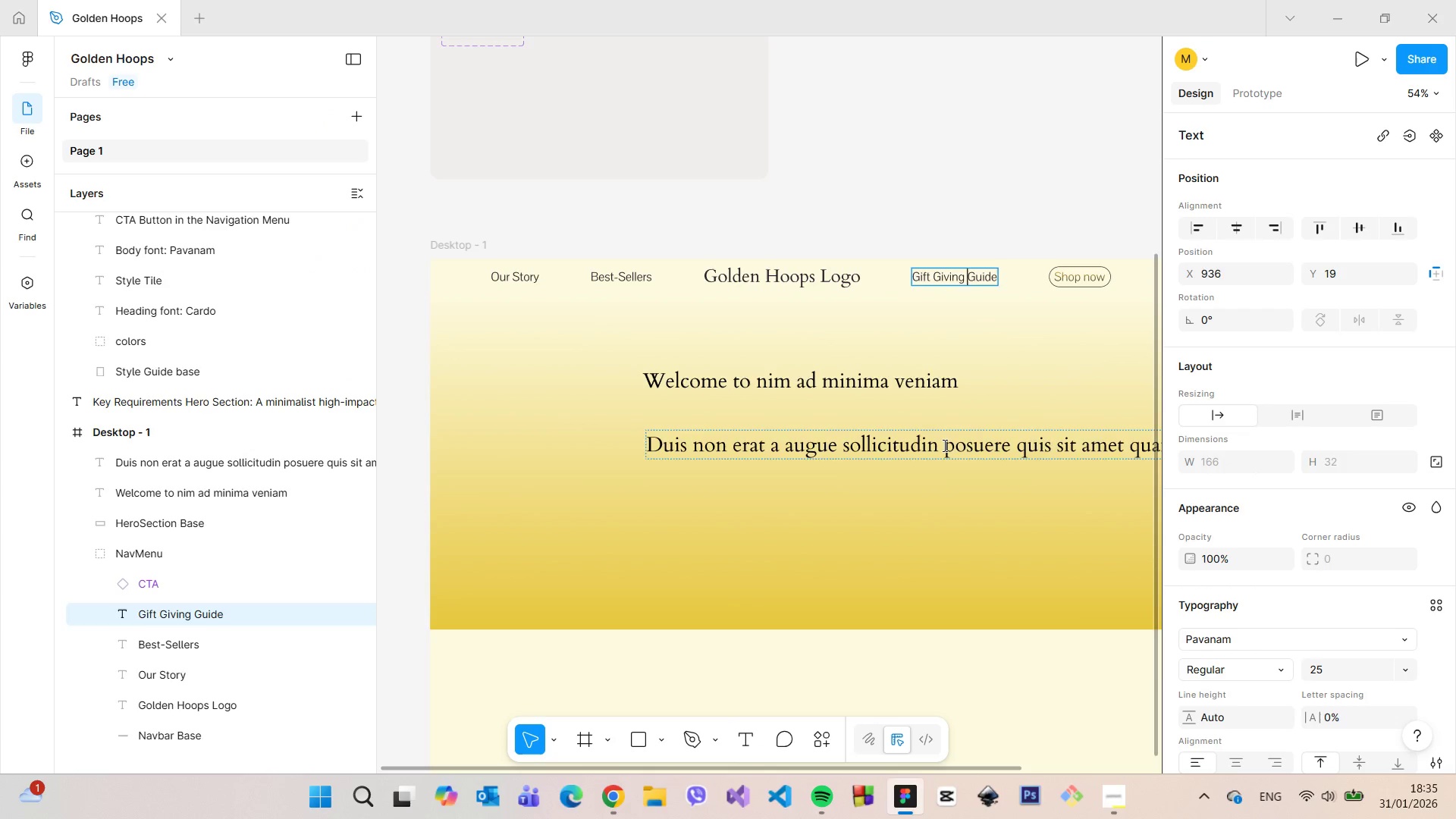 
double_click([943, 445])
 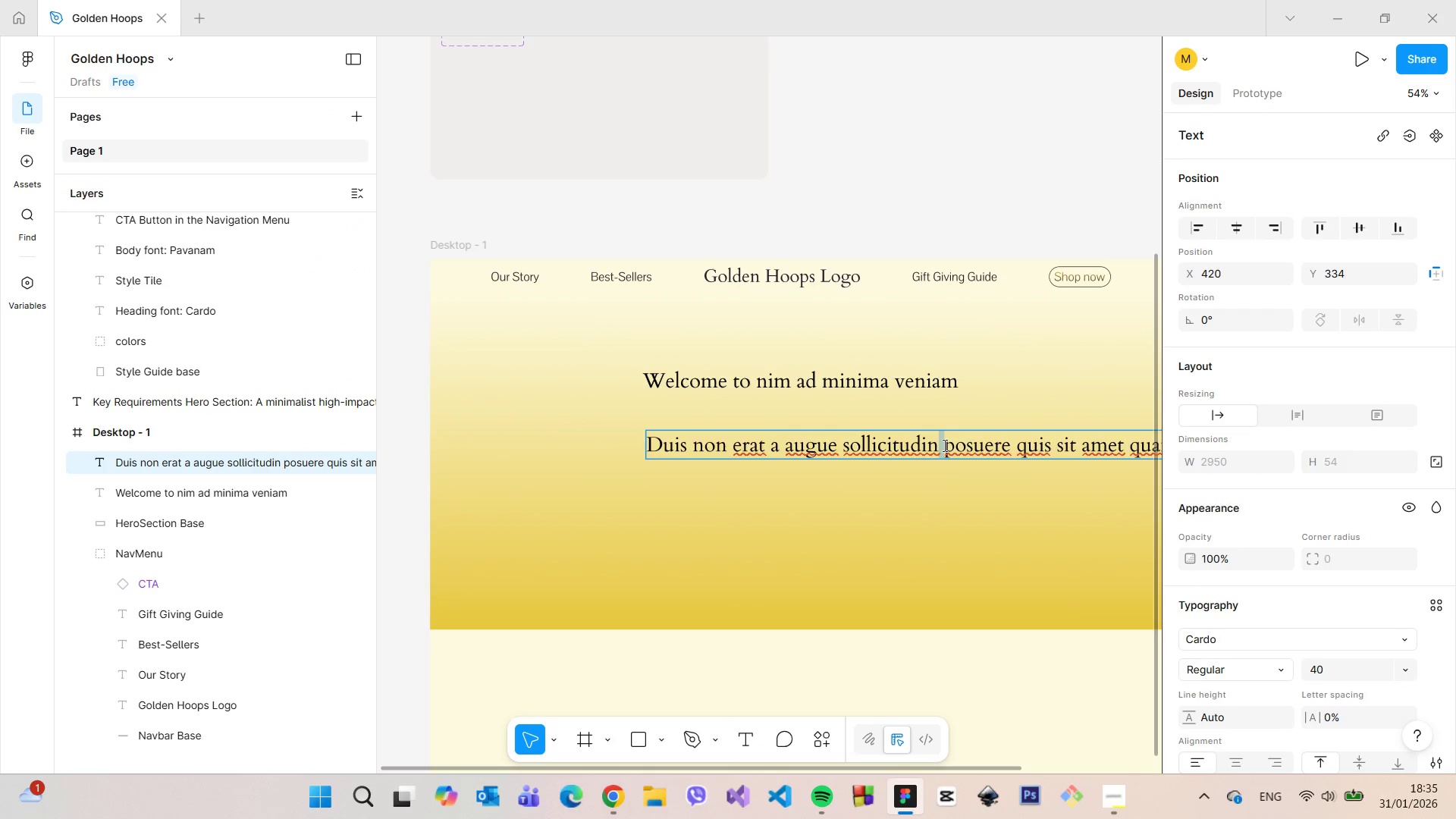 
triple_click([943, 445])
 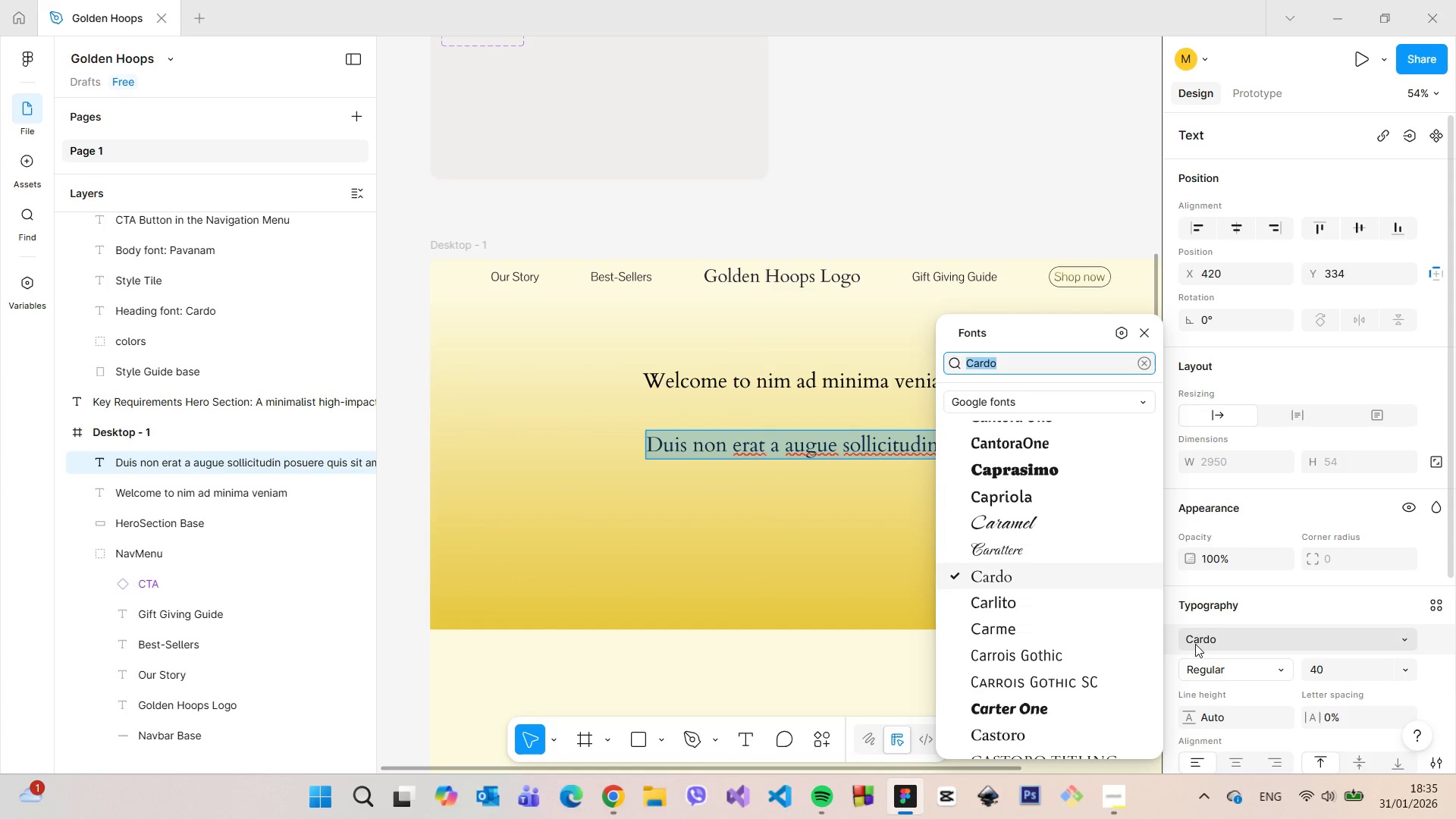 
type(pavan)
 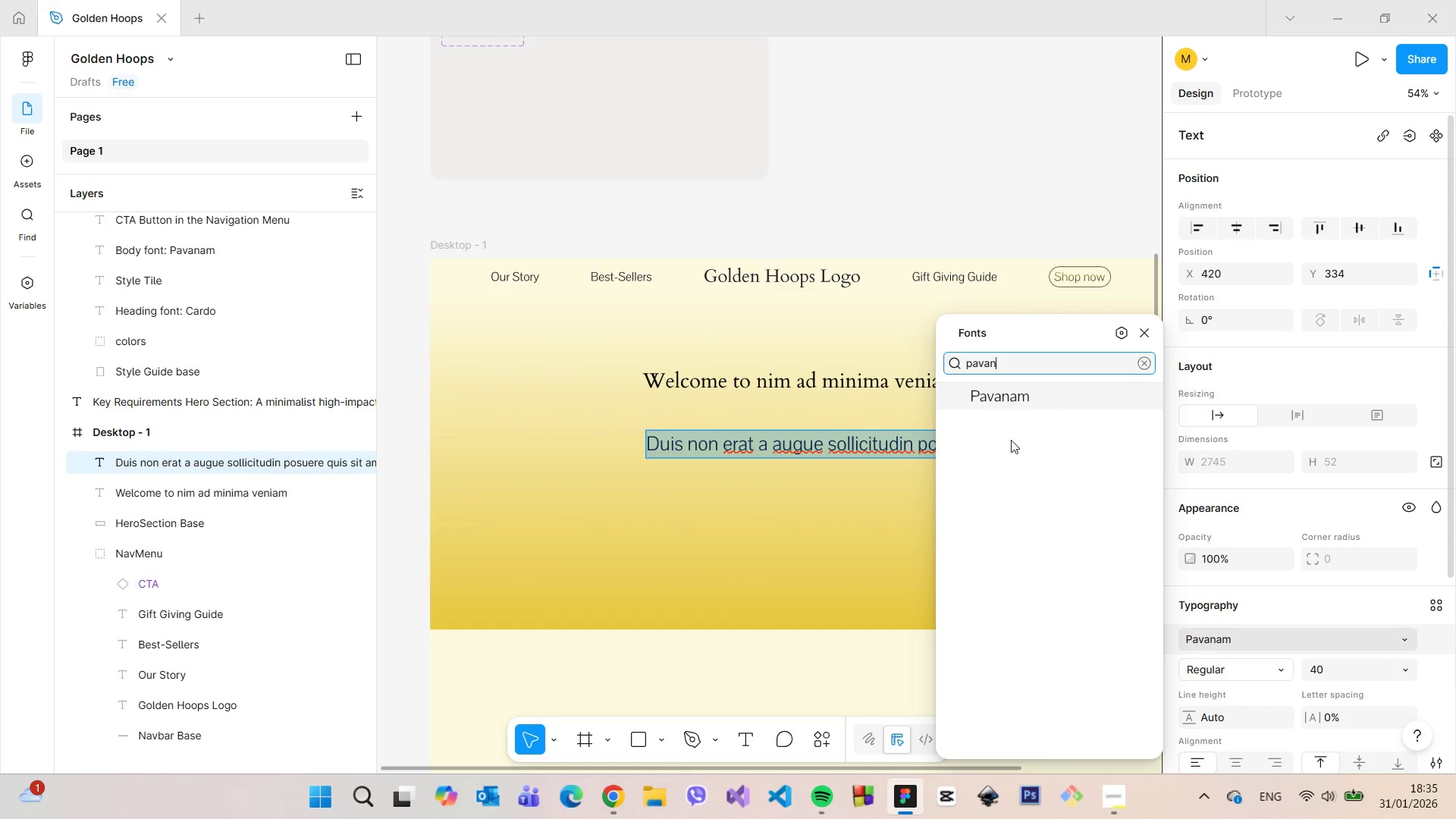 
left_click([1009, 409])
 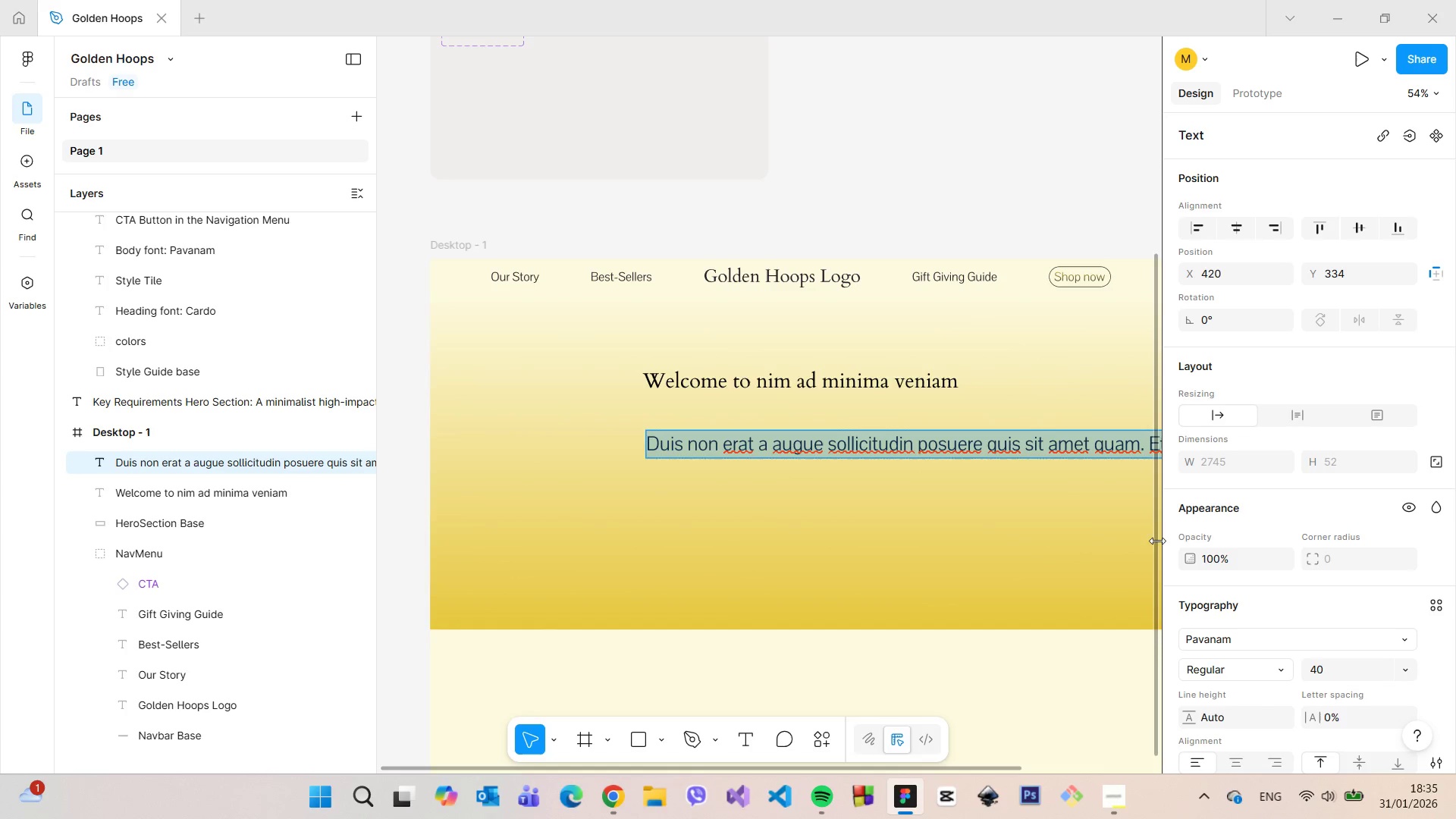 
left_click([1335, 669])
 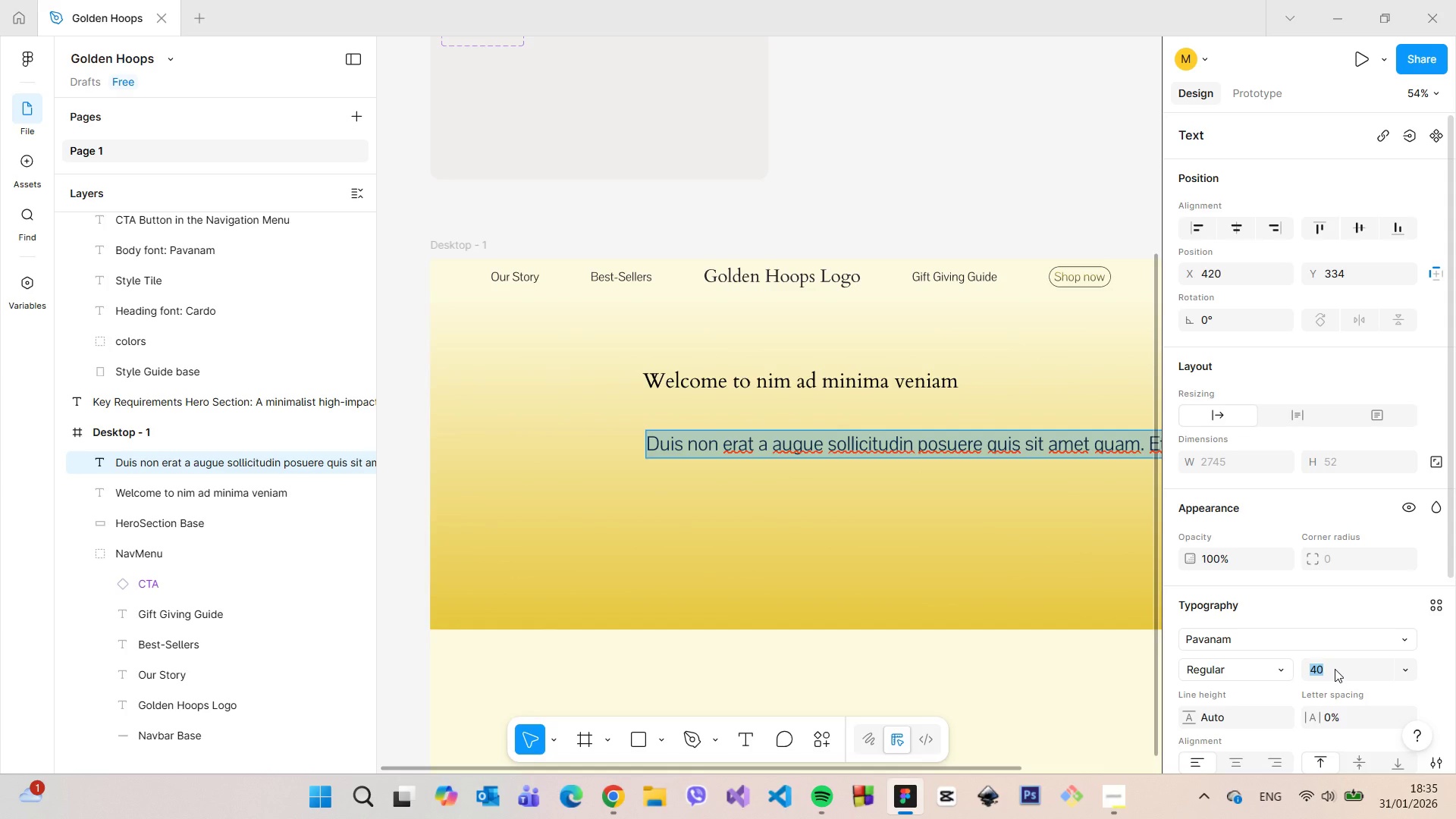 
type(25)
 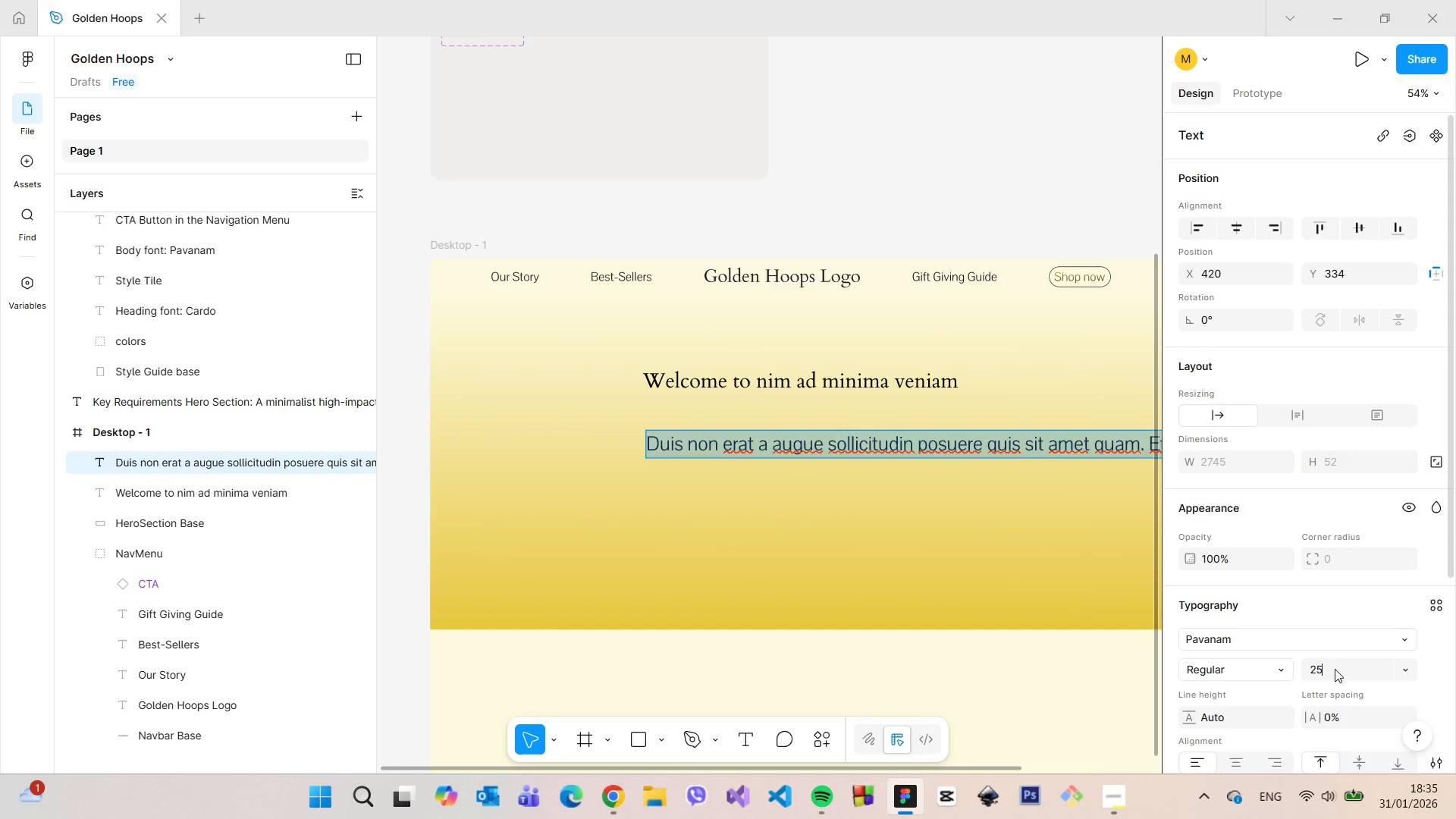 
key(Enter)
 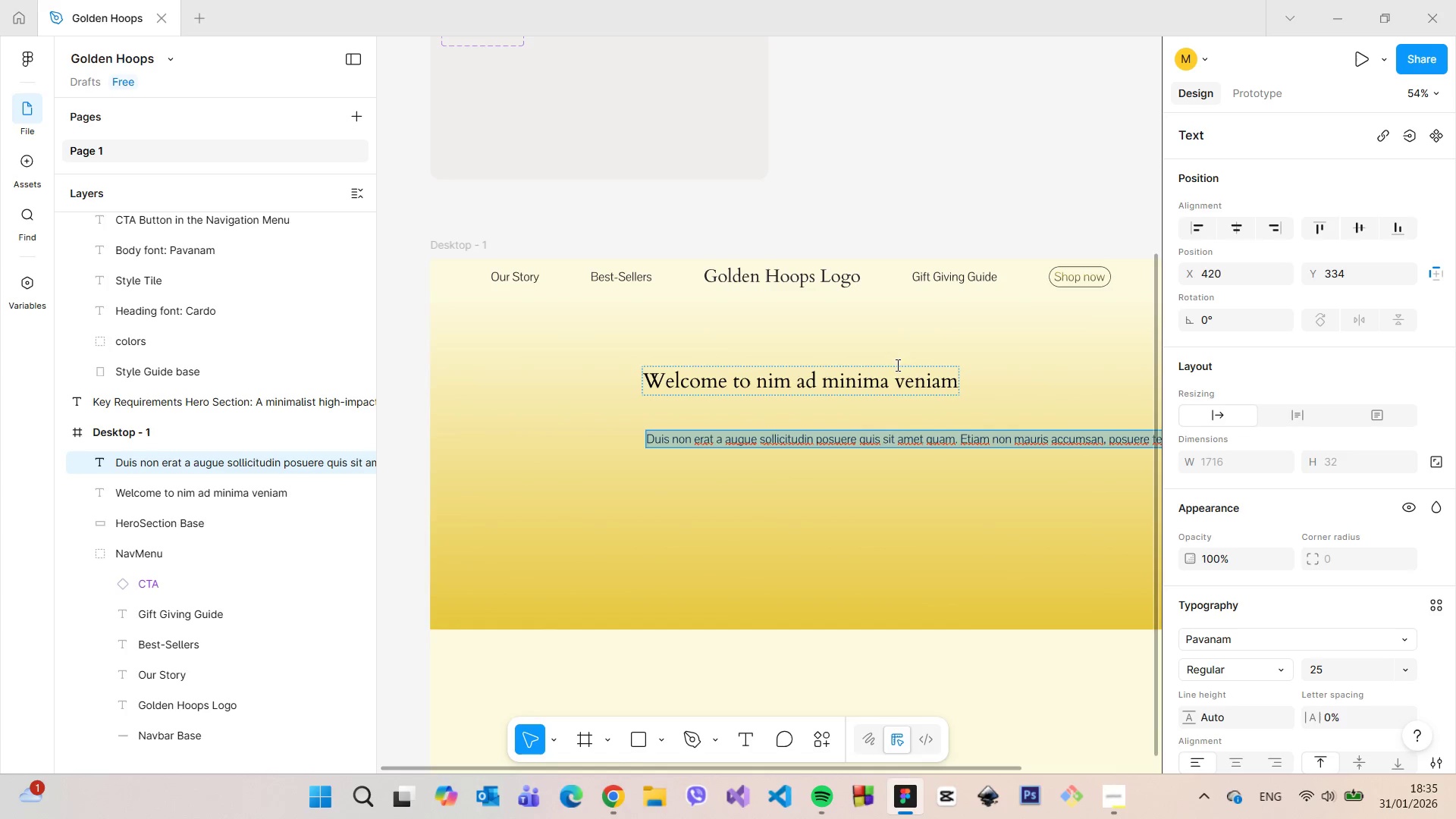 
left_click([887, 475])
 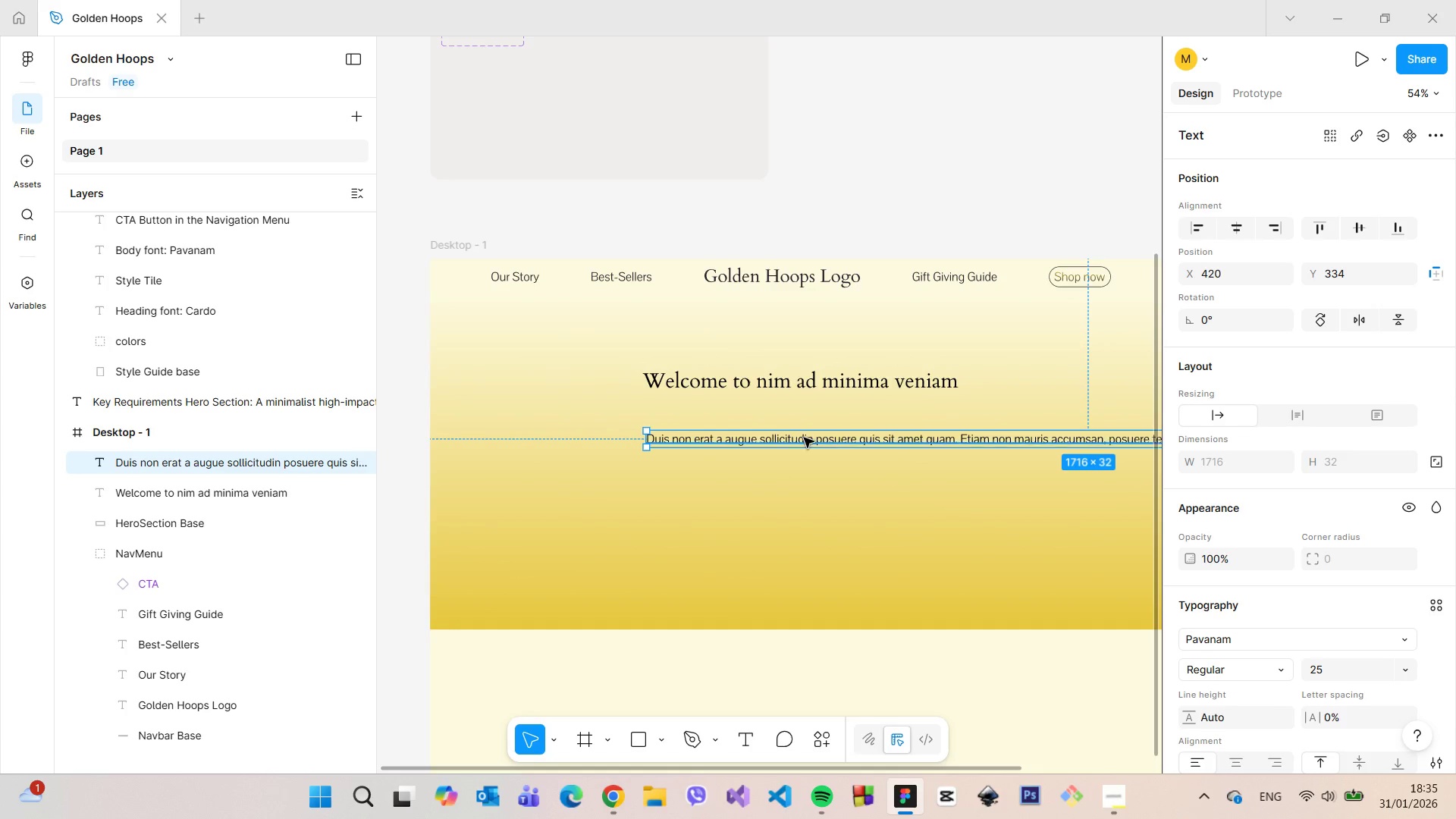 
left_click([786, 438])
 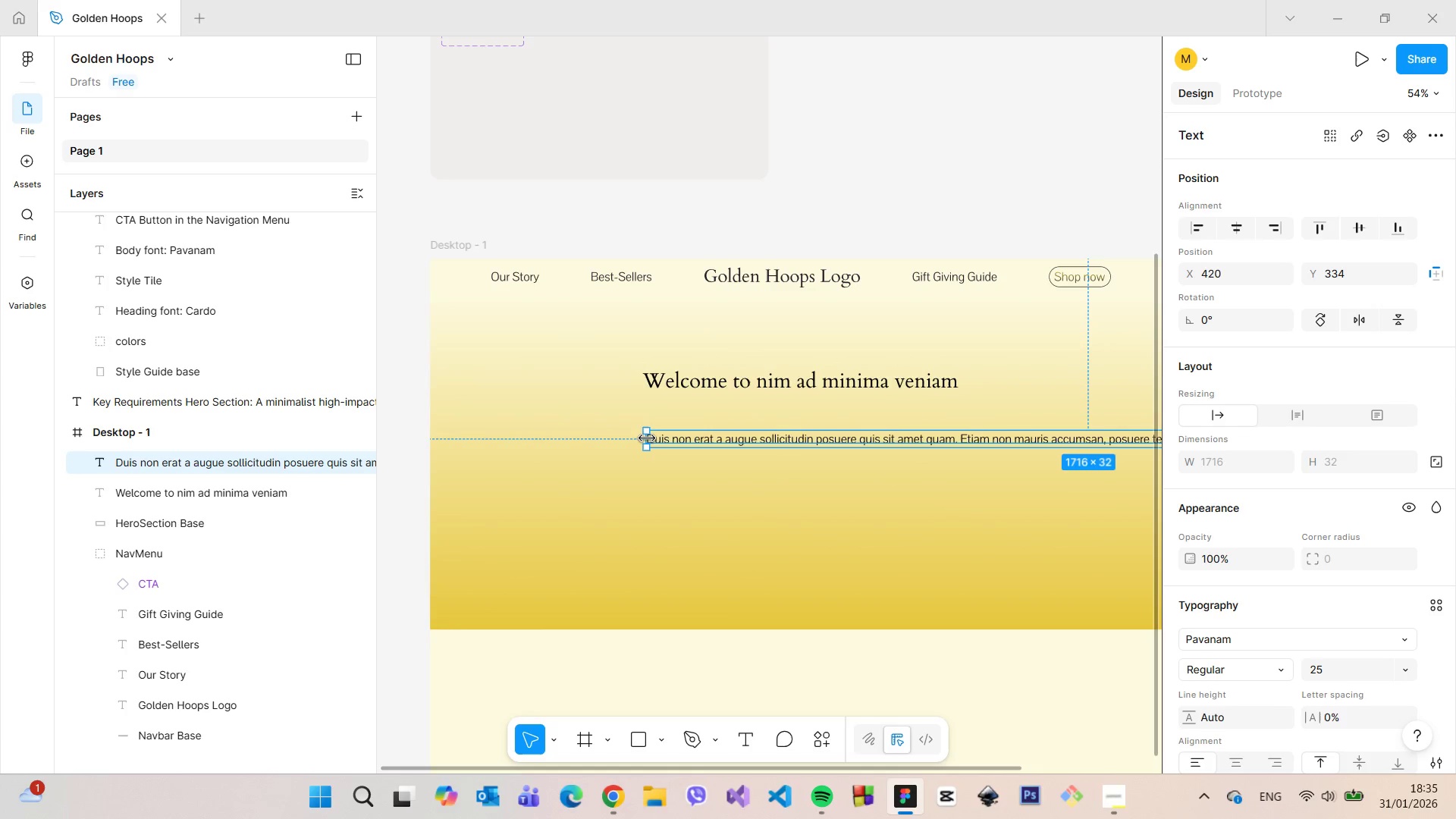 
left_click_drag(start_coordinate=[646, 437], to_coordinate=[881, 447])
 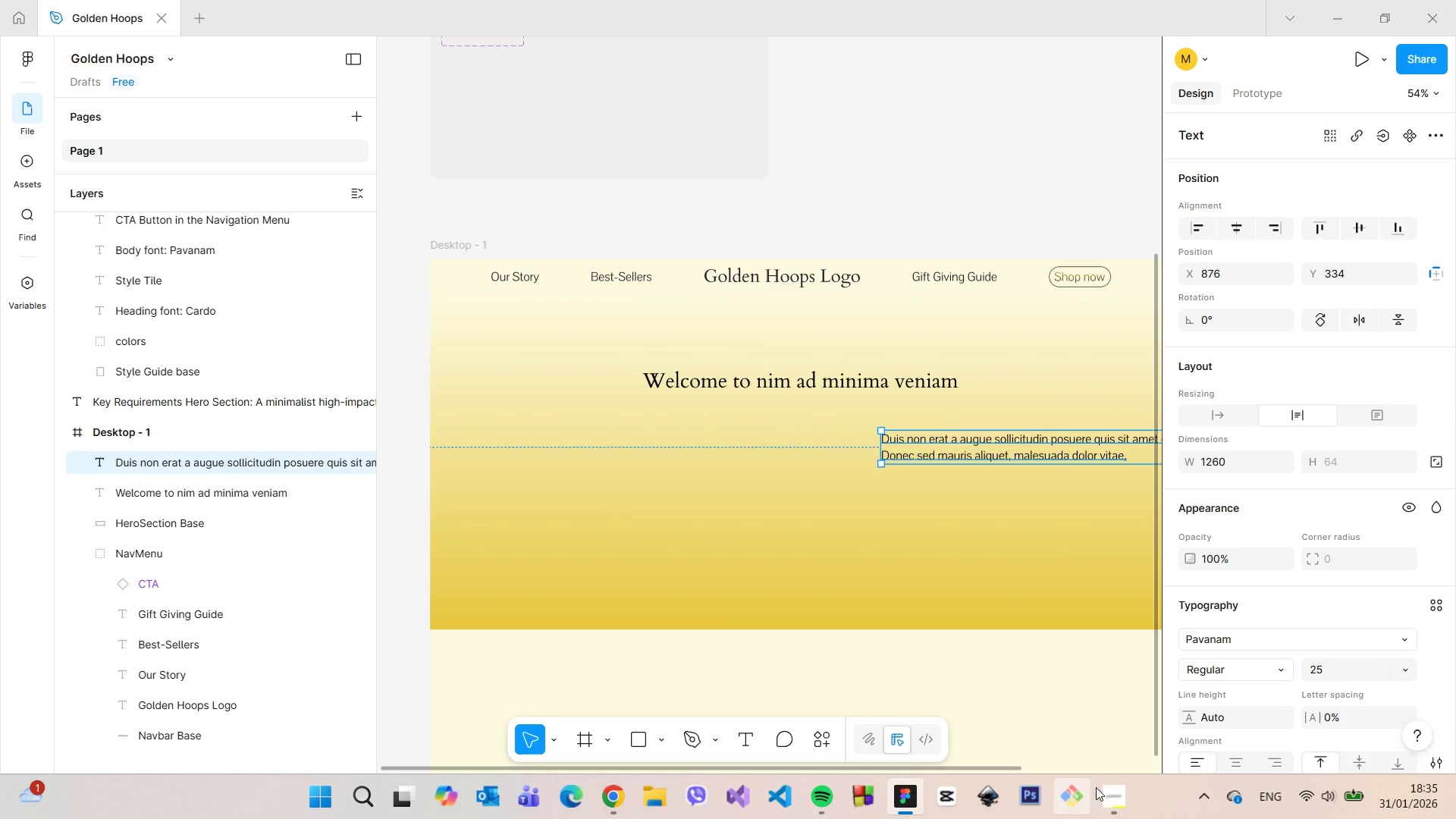 
left_click([1109, 792])